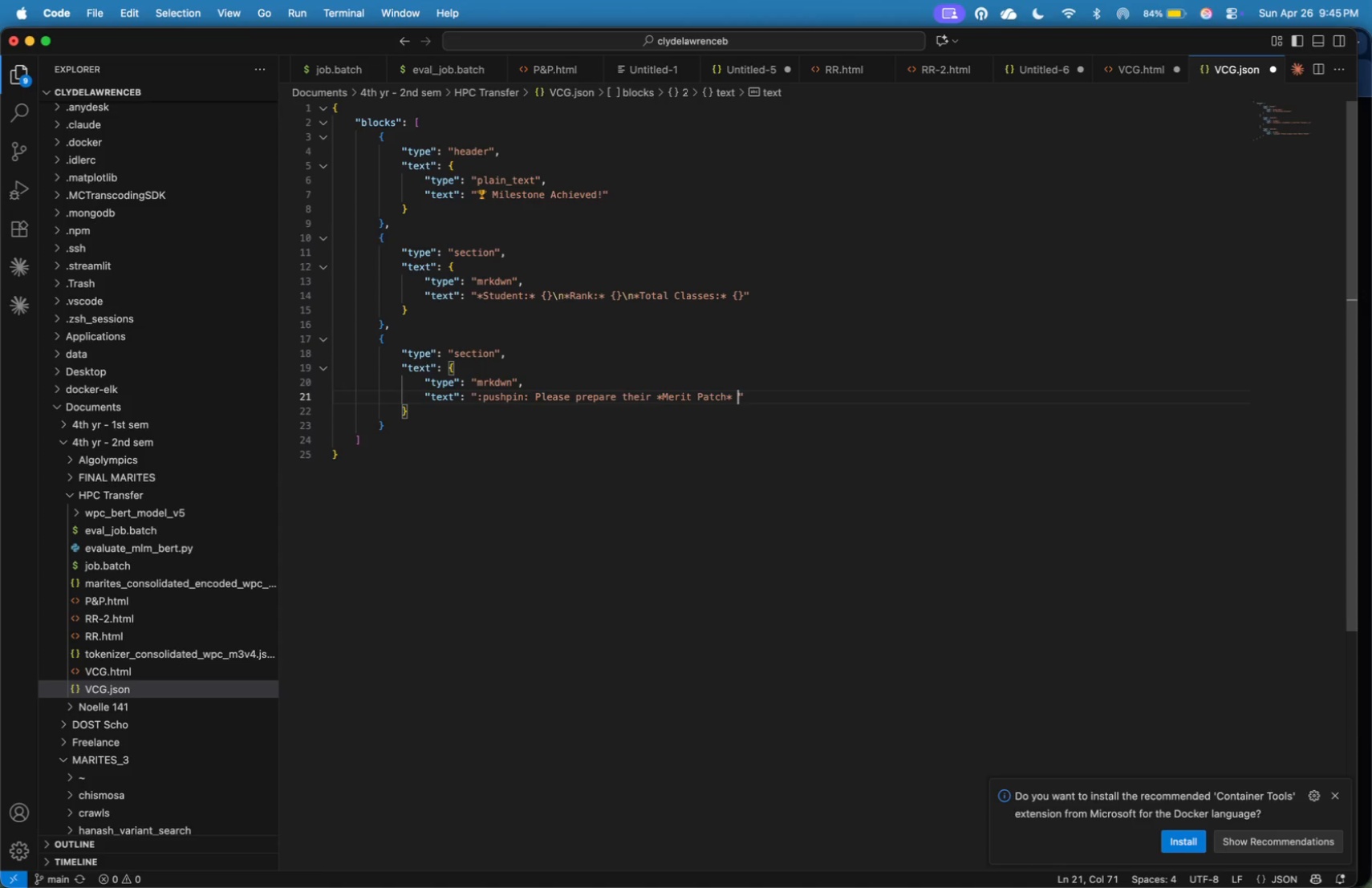 
type( beof)
key(Backspace)
key(Backspace)
type(fore their next vvisi)
key(Backspace)
key(Backspace)
key(Backspace)
key(Backspace)
type(isit)
 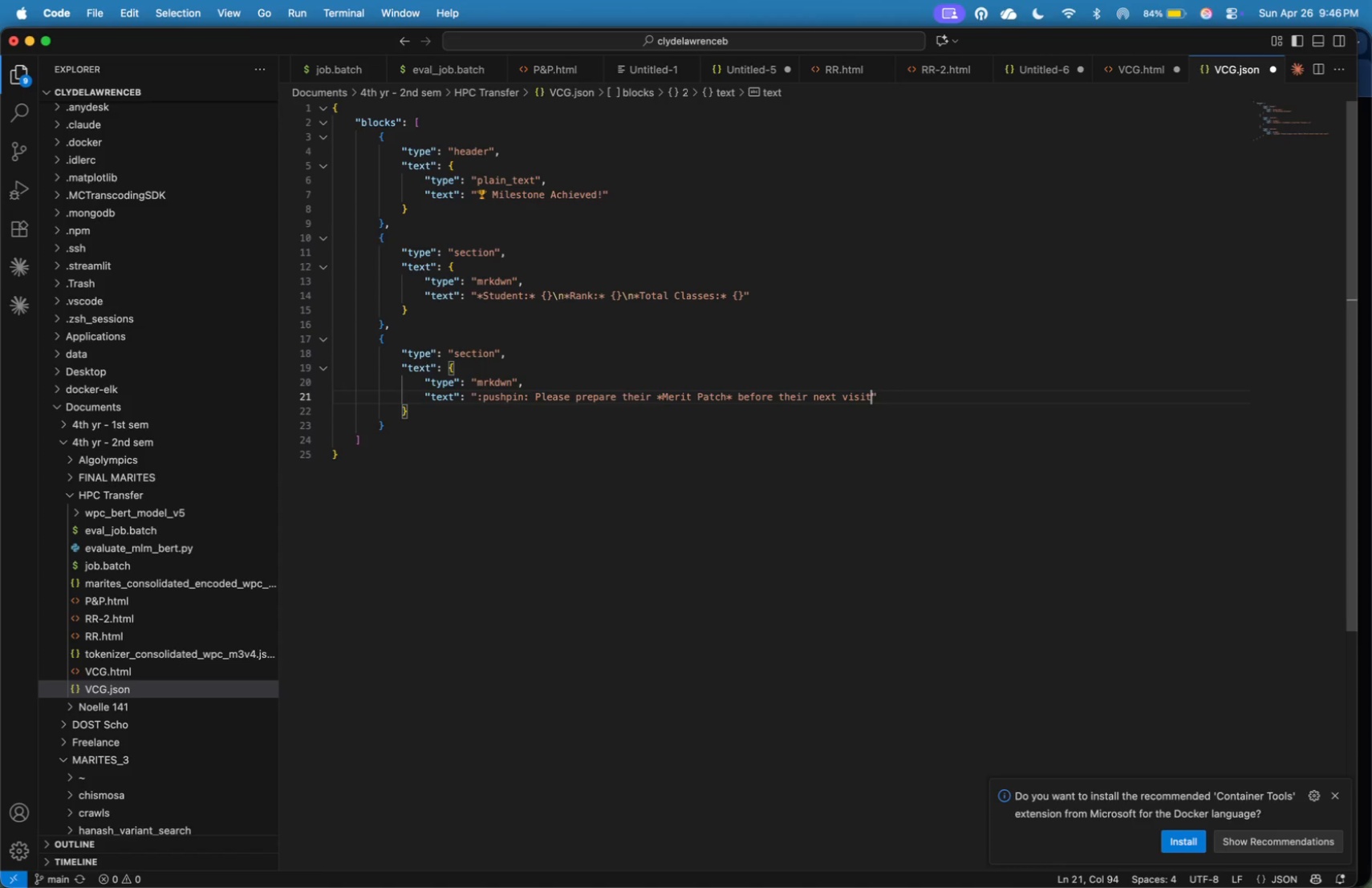 
wait(10.11)
 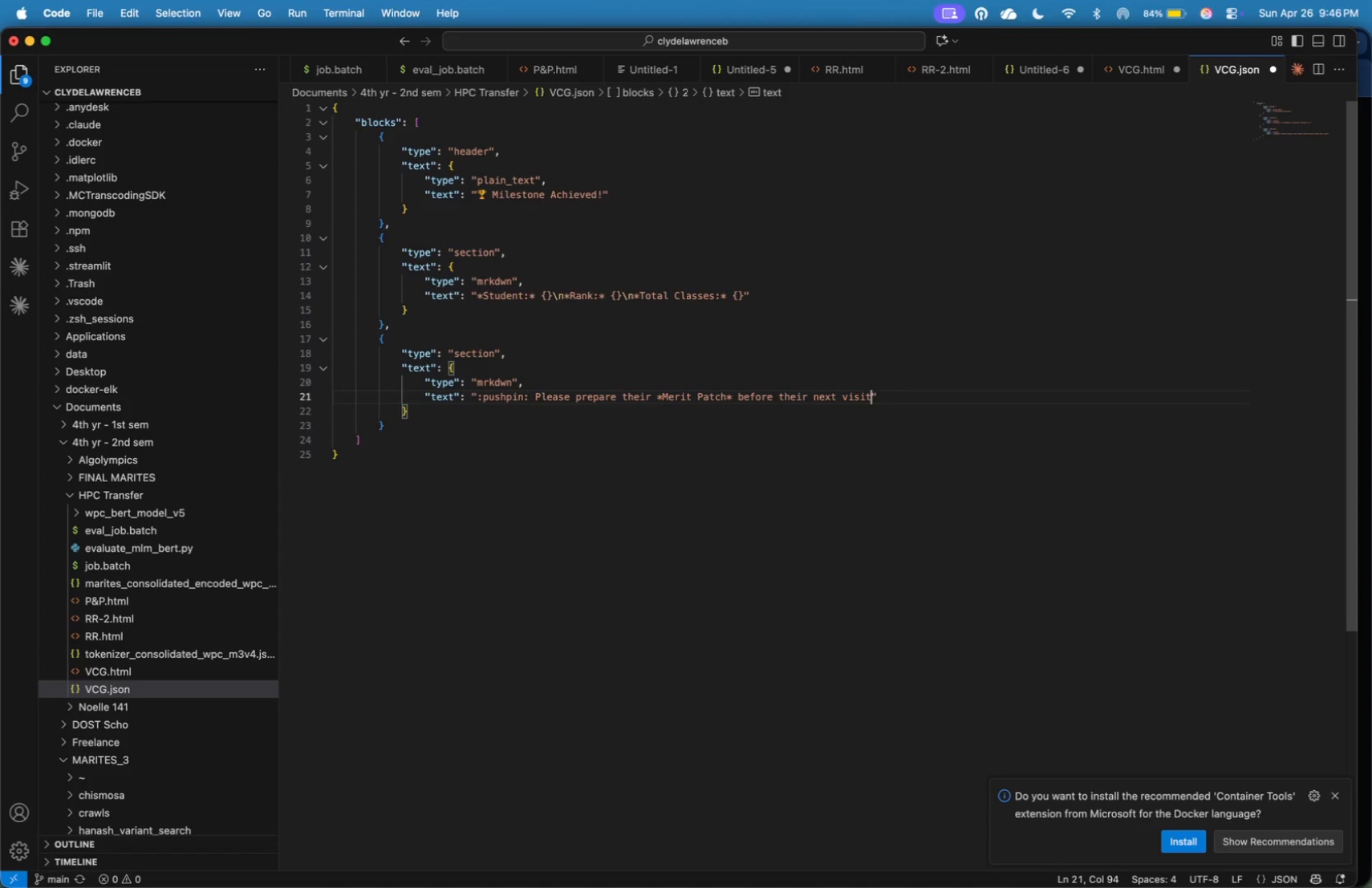 
key(Period)
 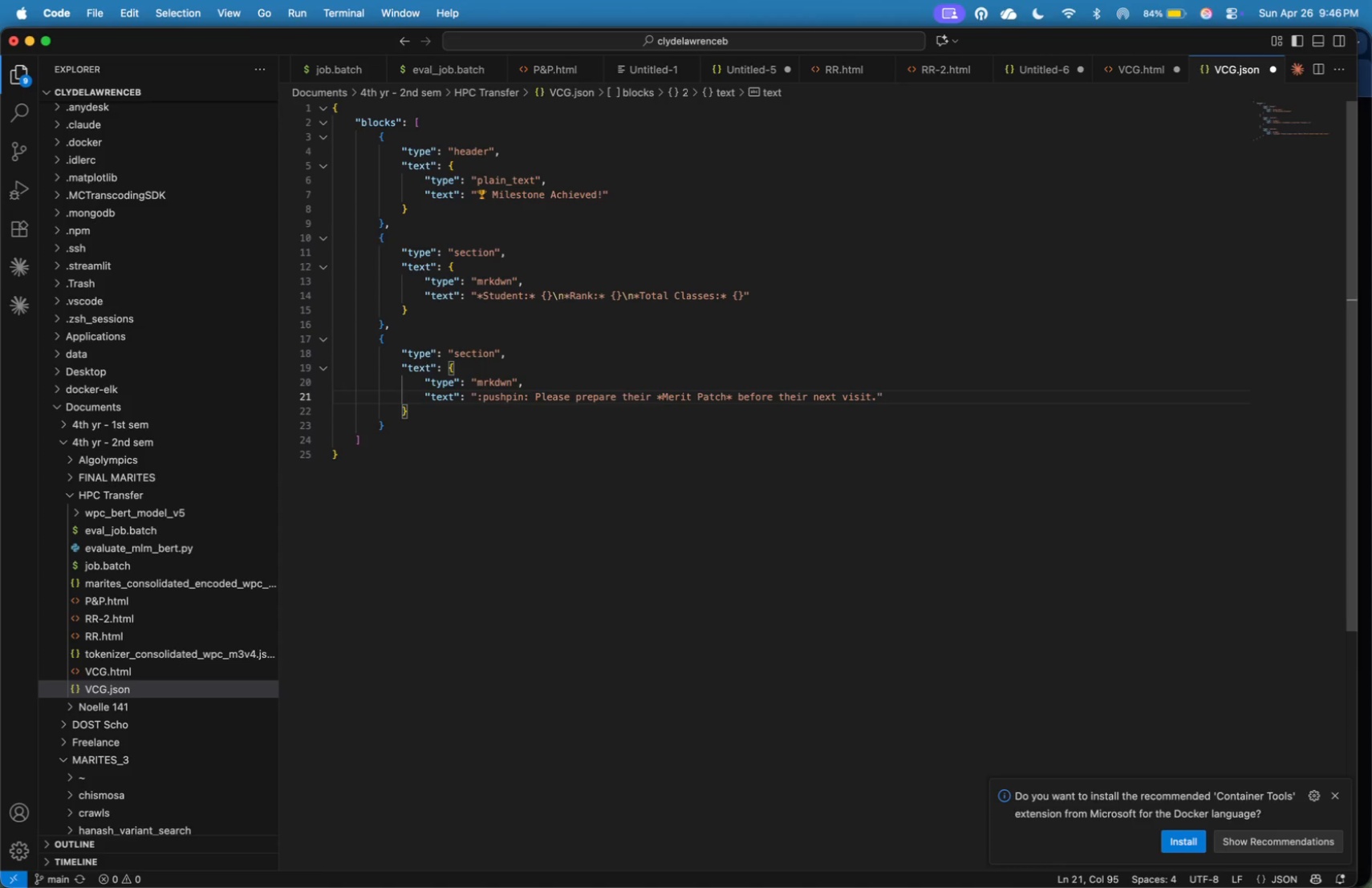 
wait(8.46)
 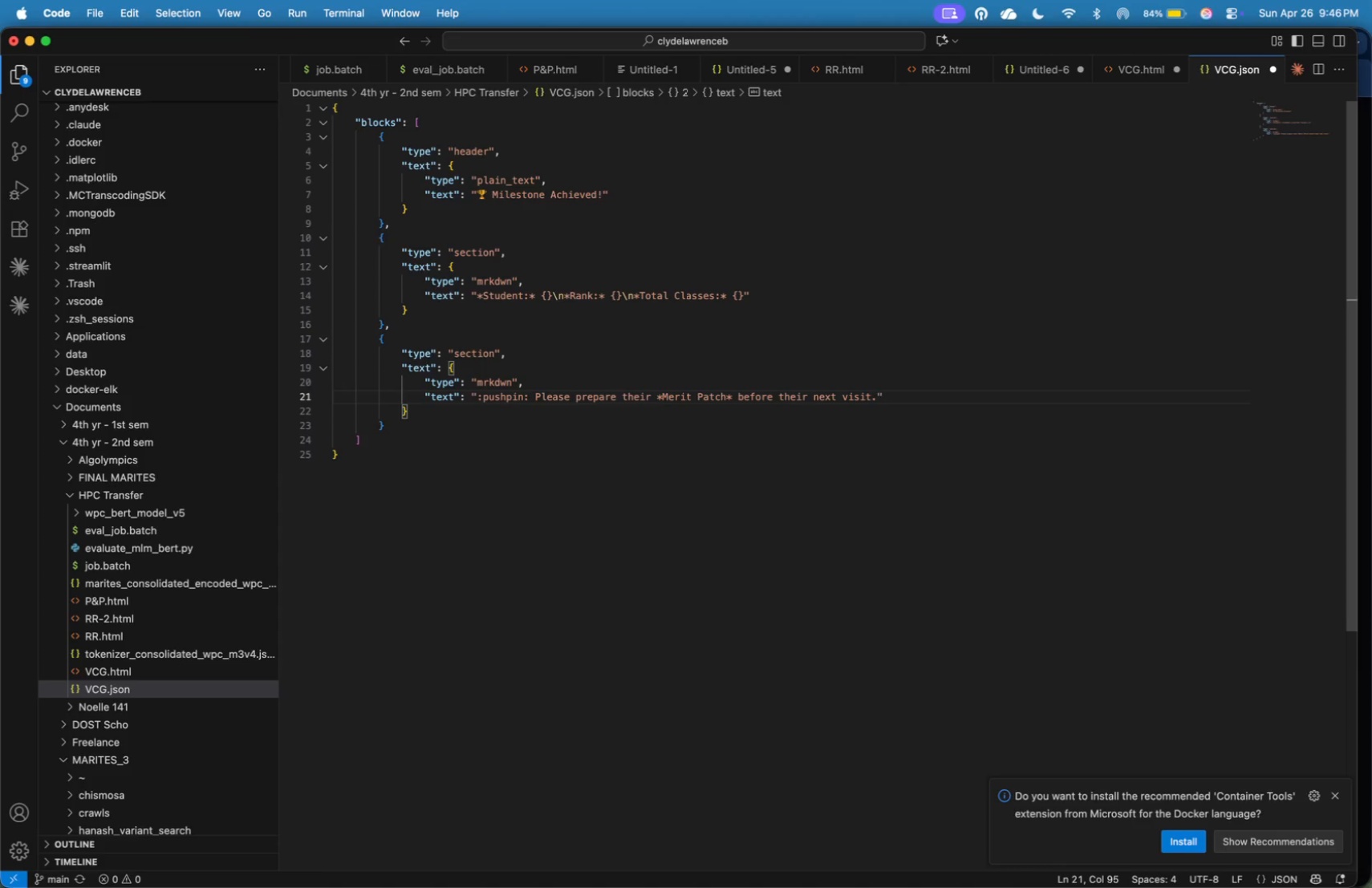 
key(ArrowDown)
 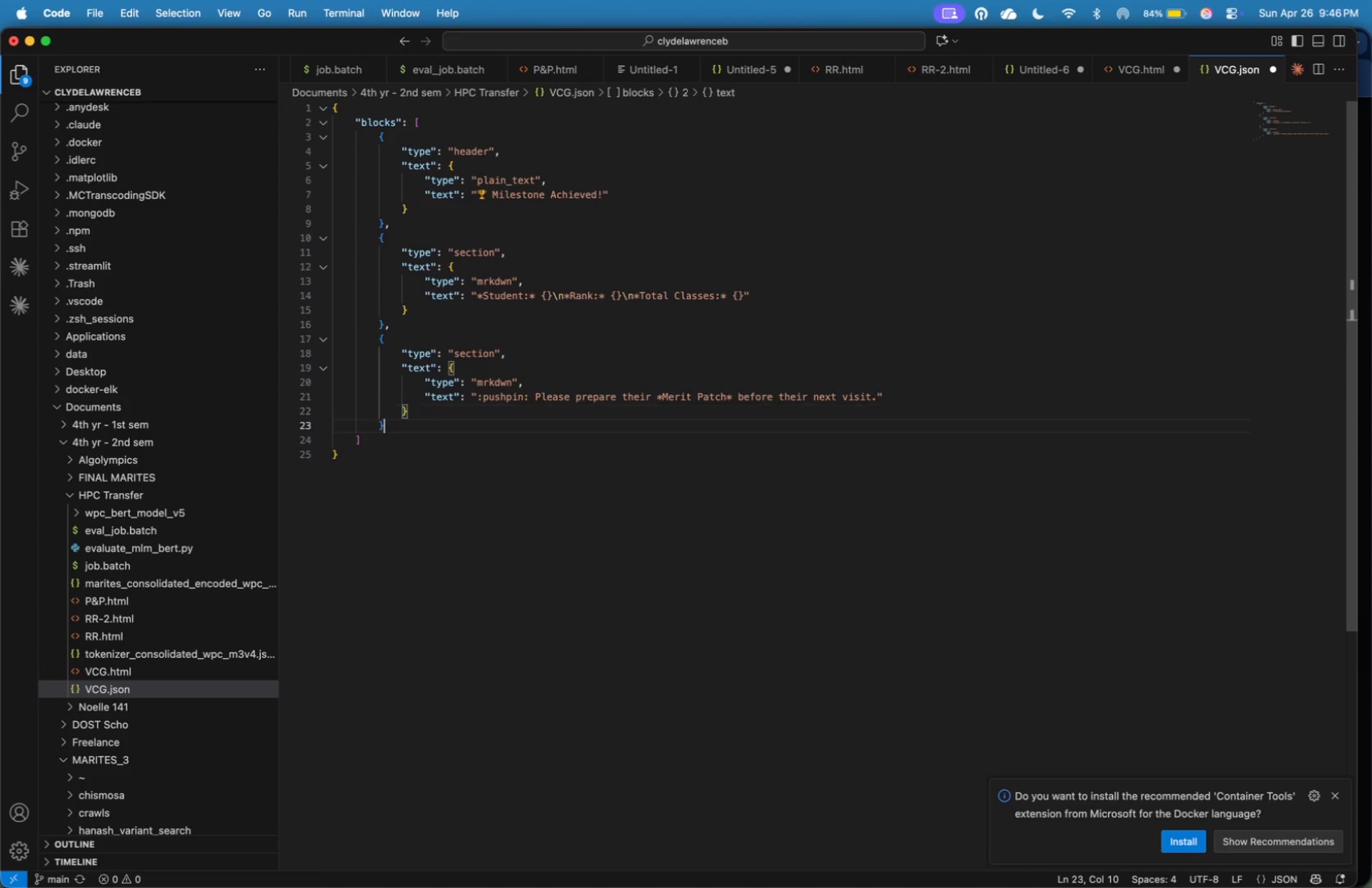 
key(ArrowDown)
 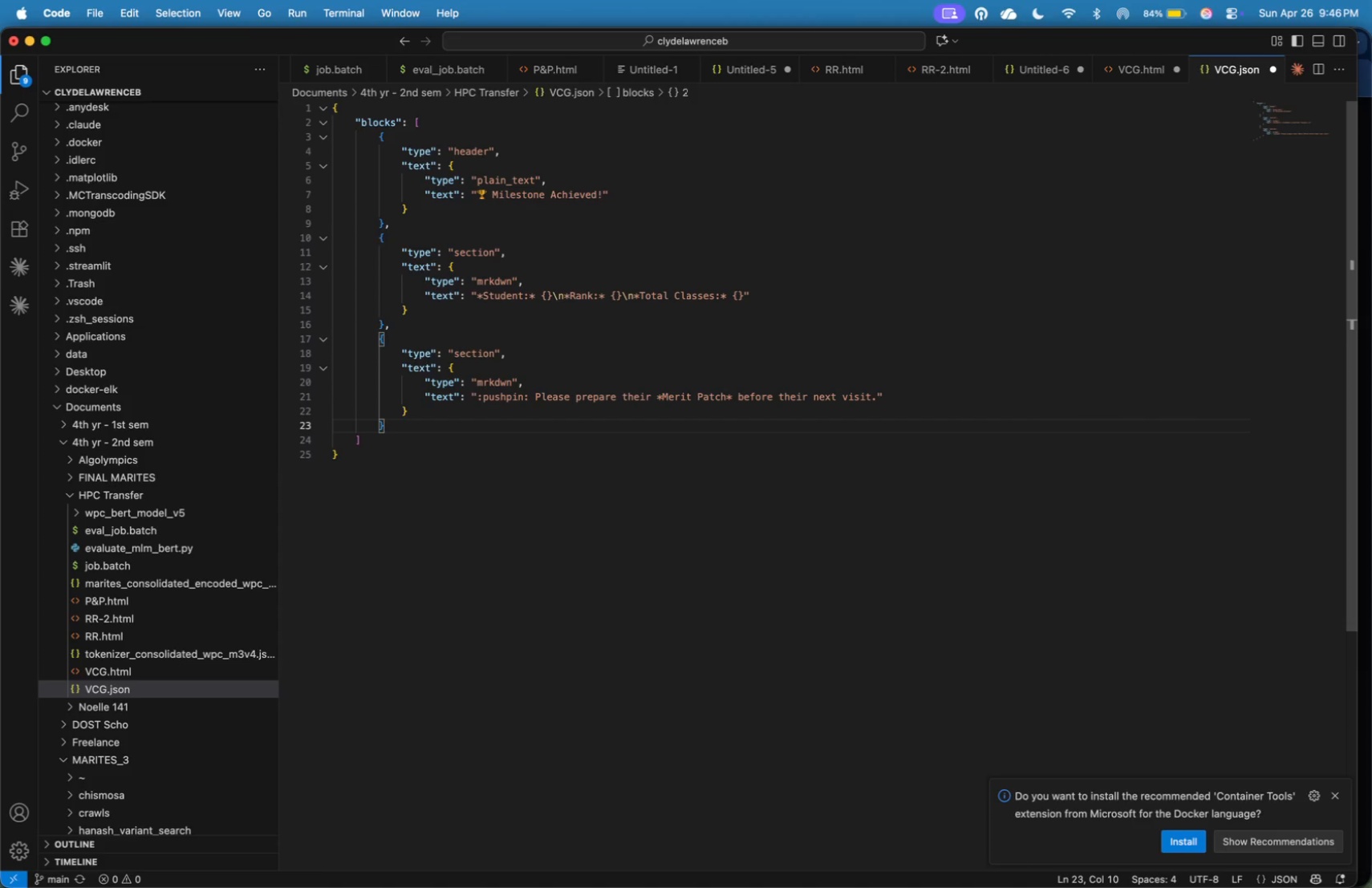 
key(Comma)
 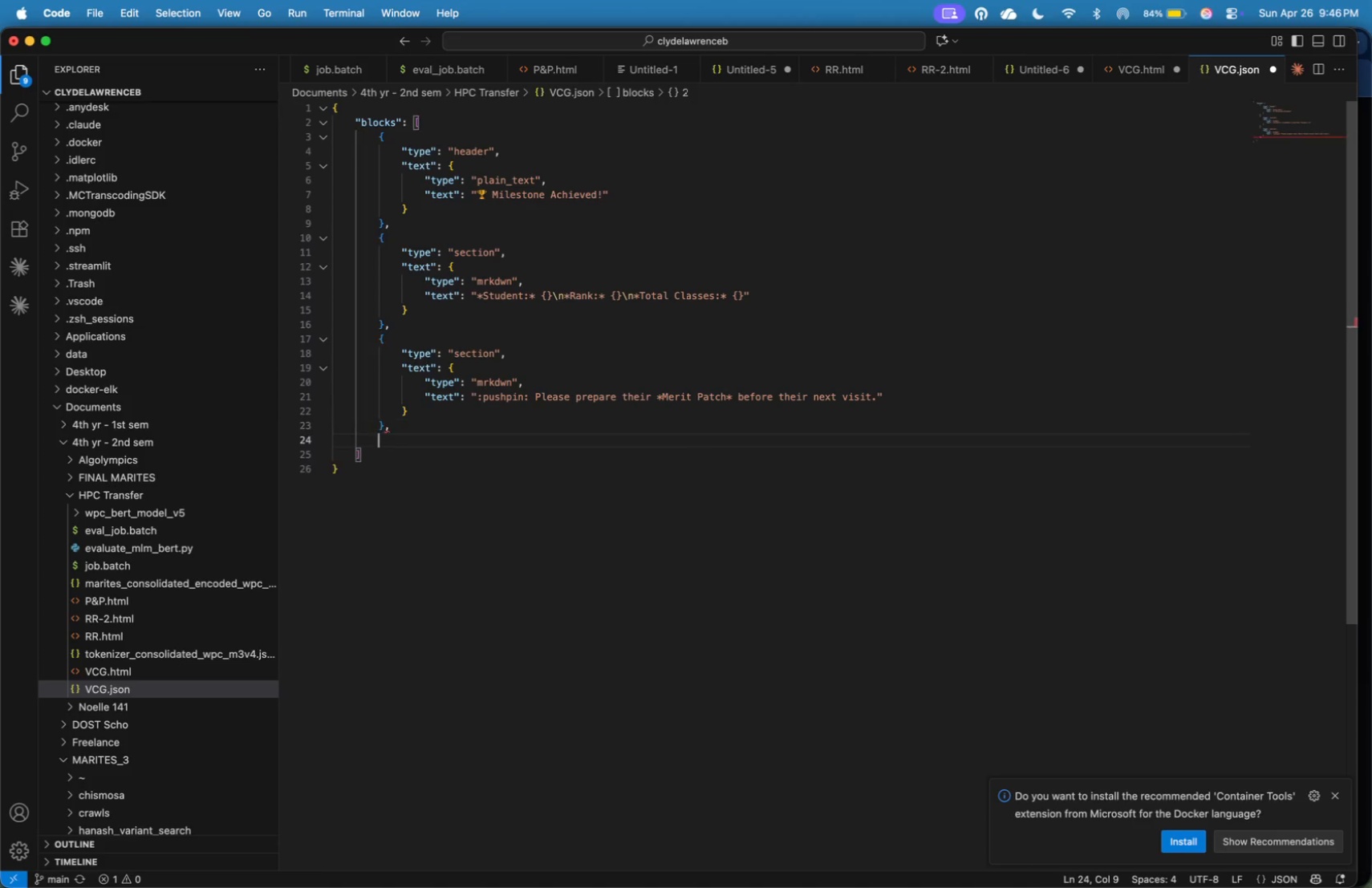 
key(Enter)
 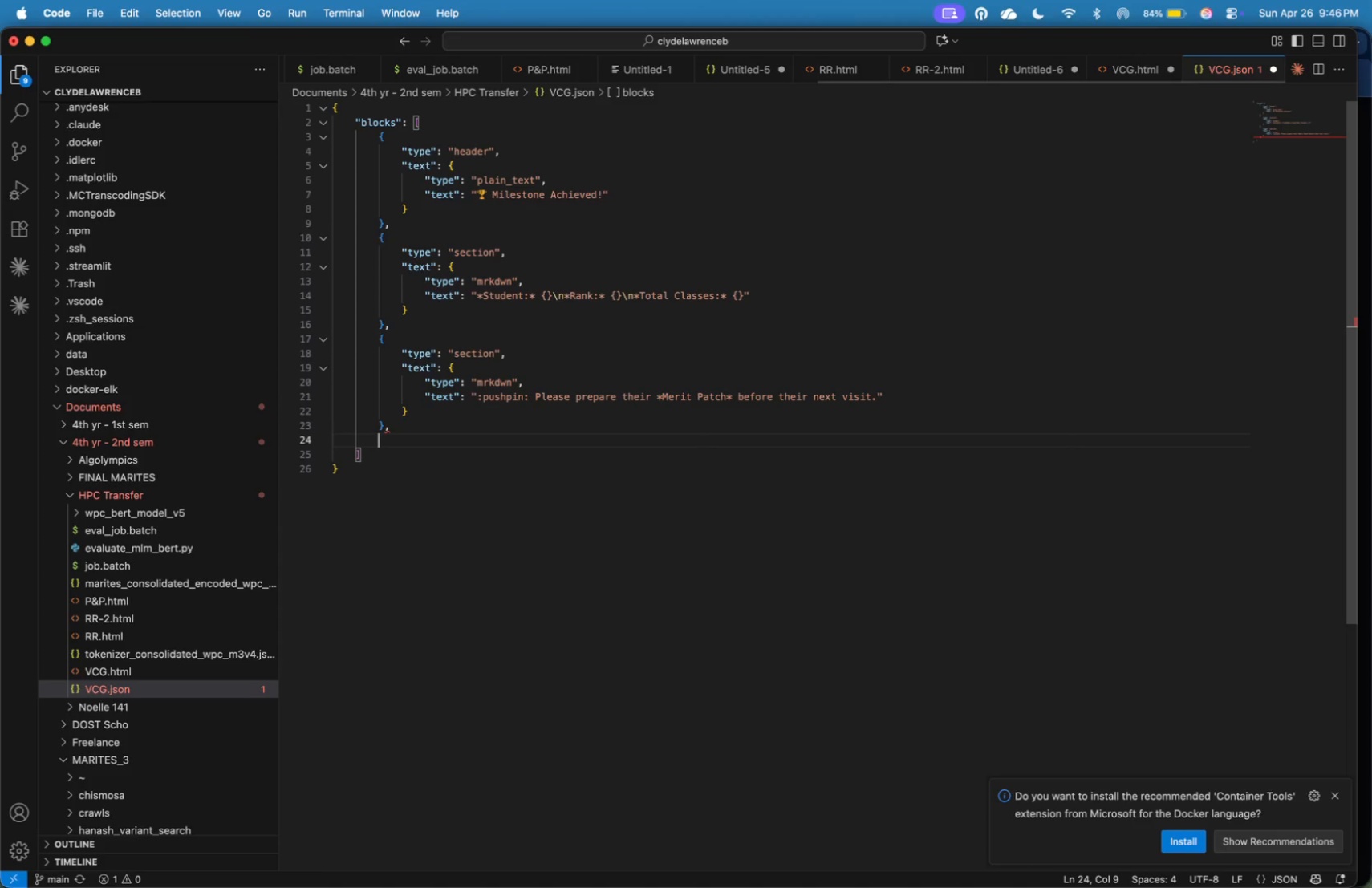 
hold_key(key=Enter, duration=1.21)
 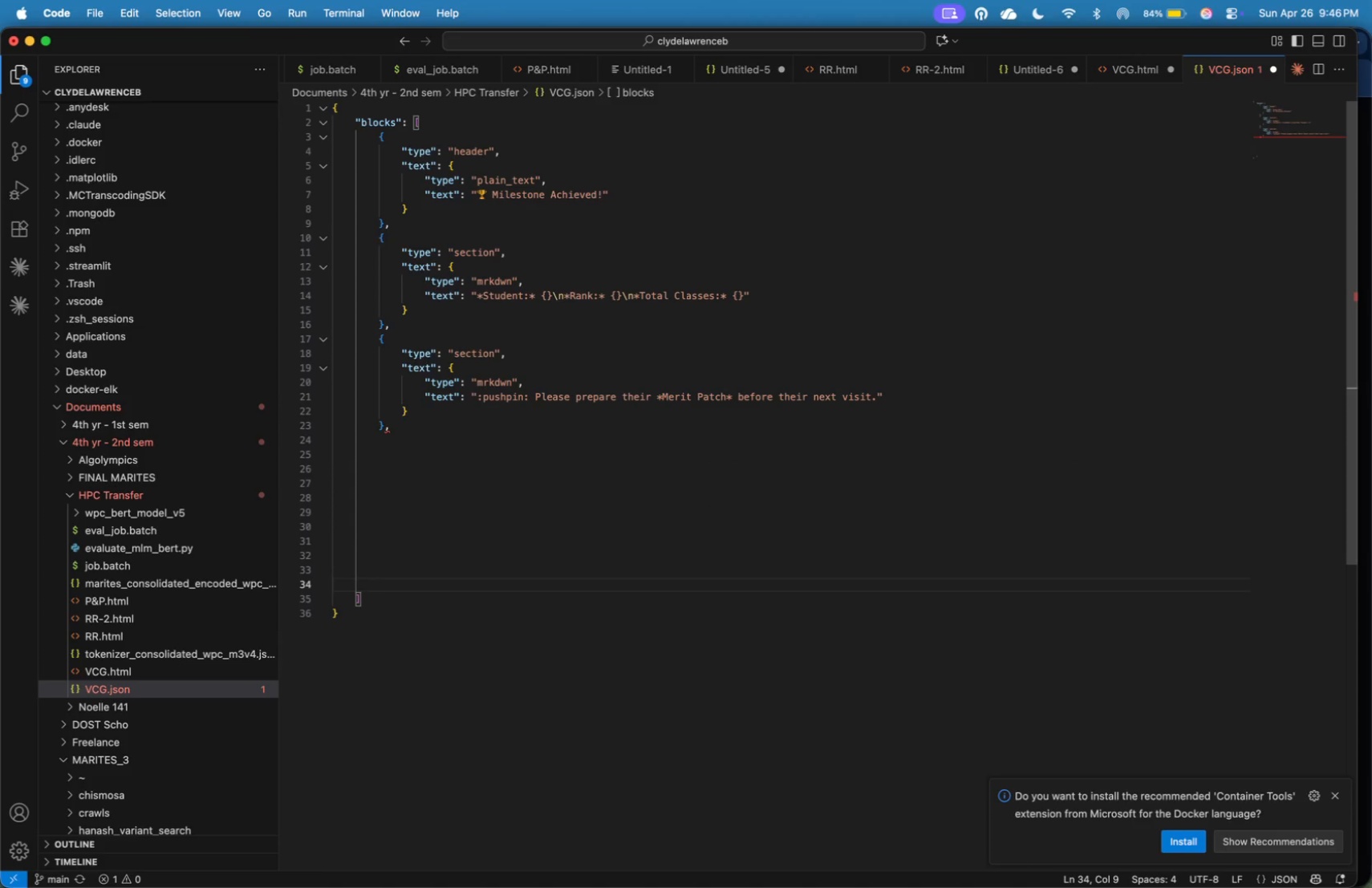 
hold_key(key=ArrowUp, duration=1.07)
 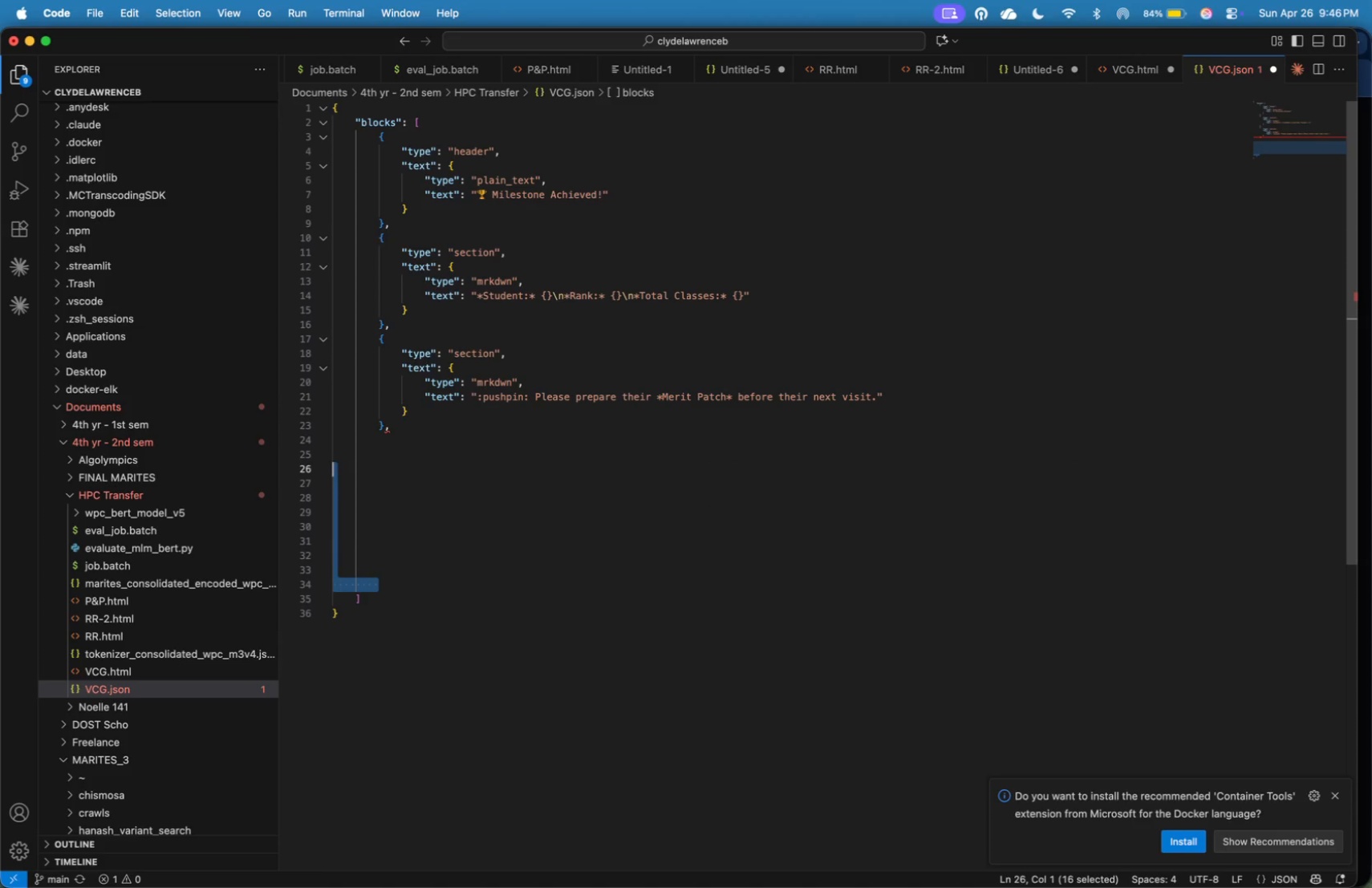 
key(Shift+ArrowUp)
 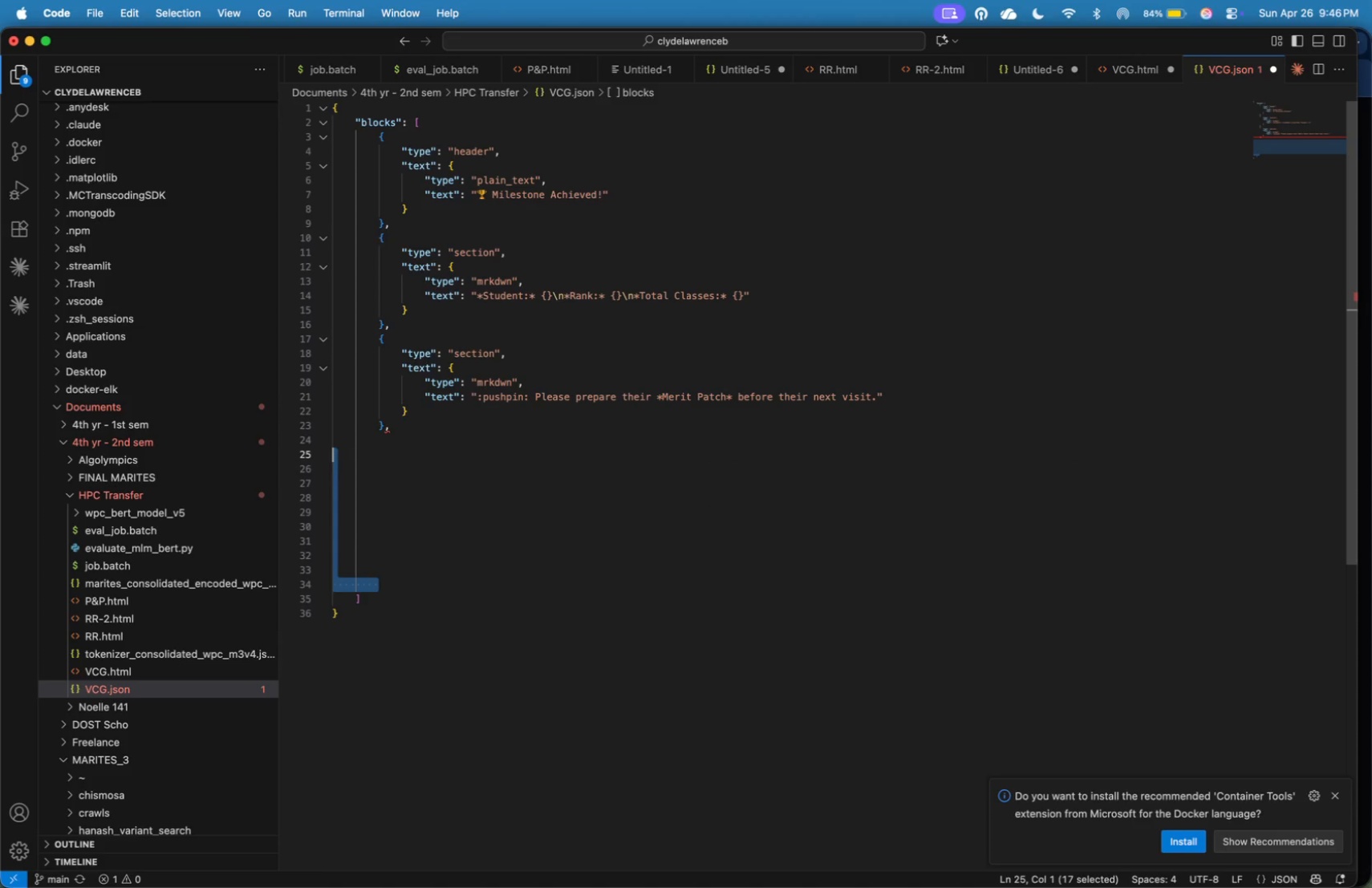 
key(Shift+ArrowUp)
 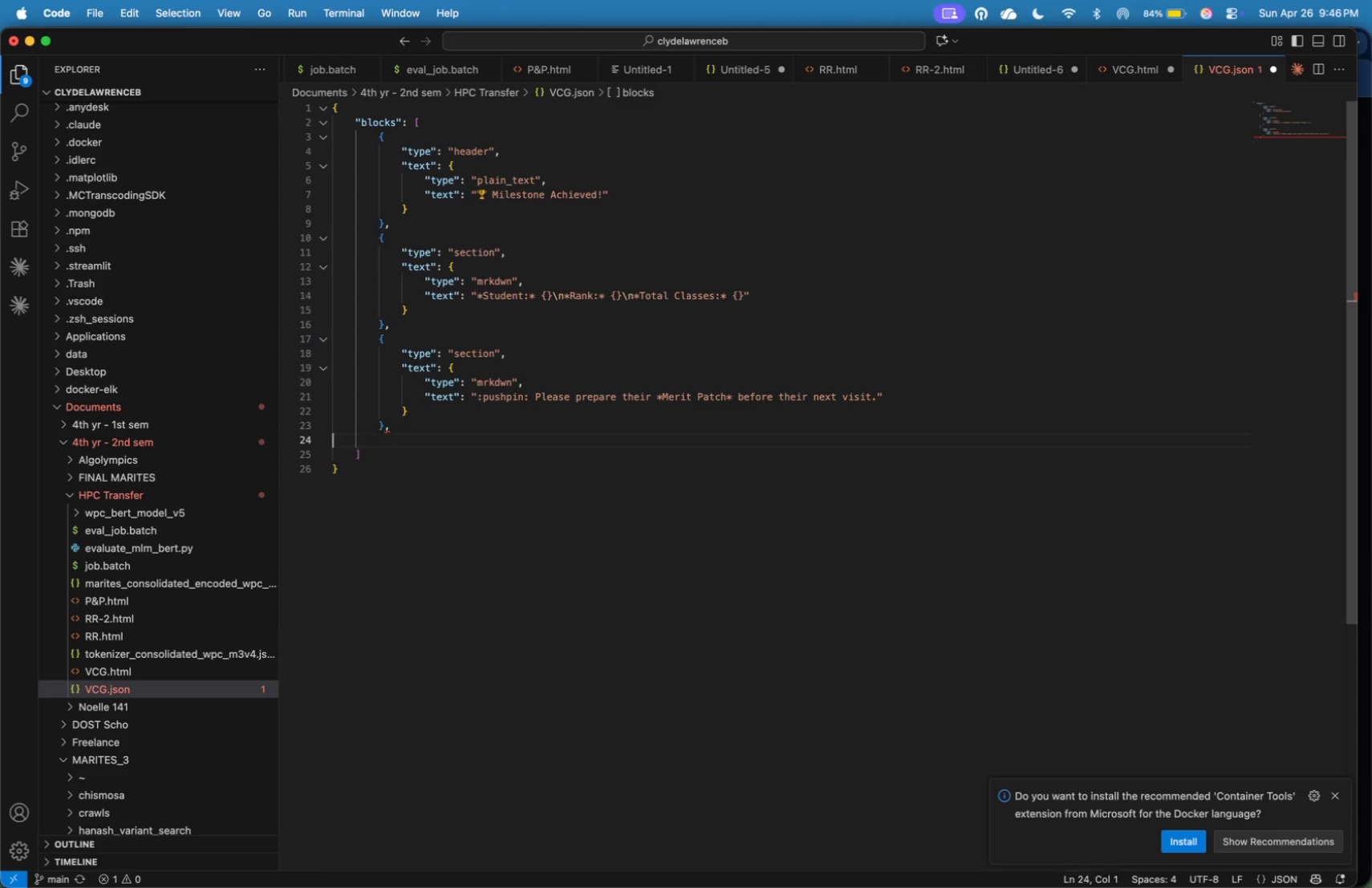 
key(Backspace)
 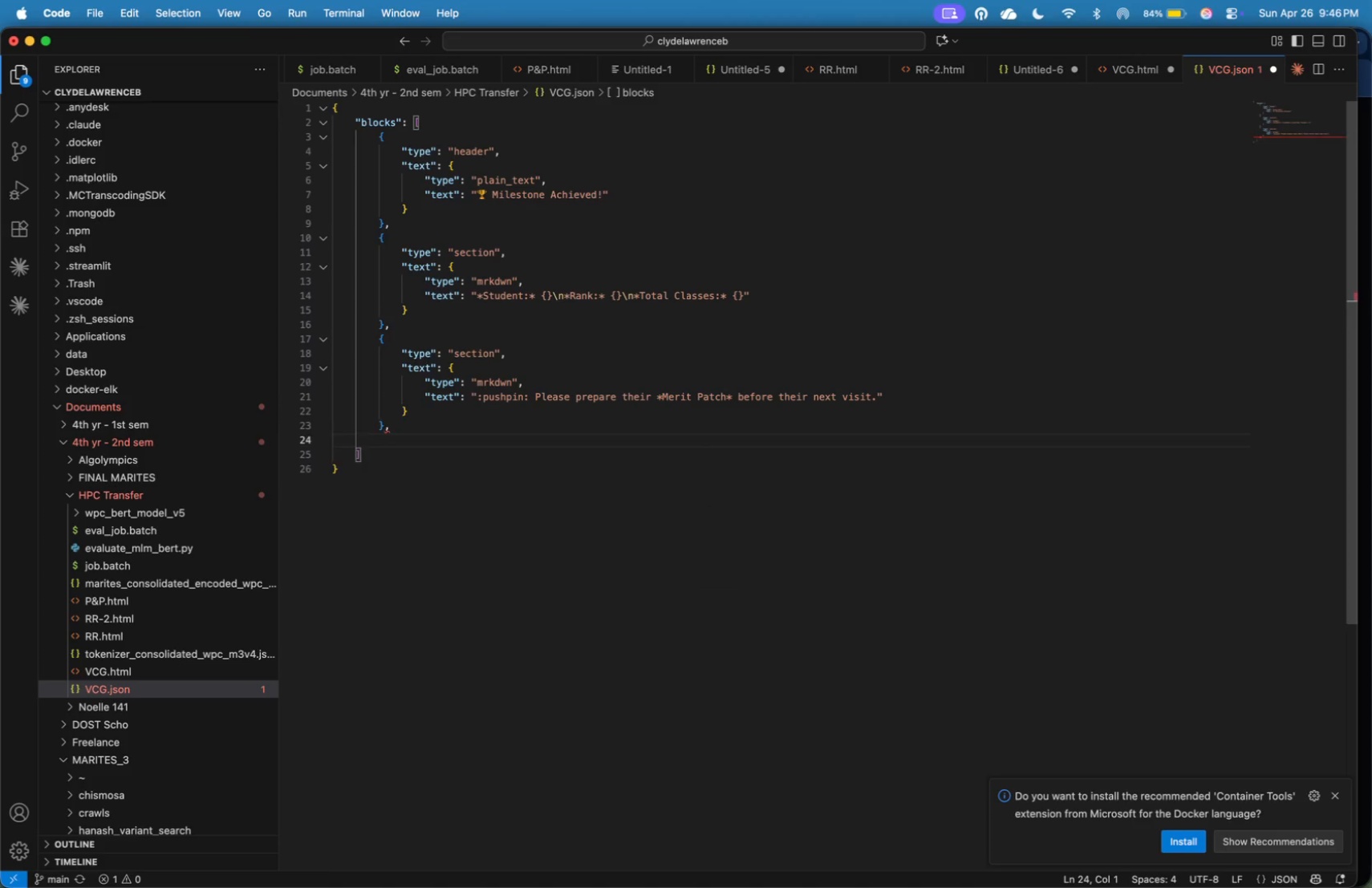 
key(Backspace)
 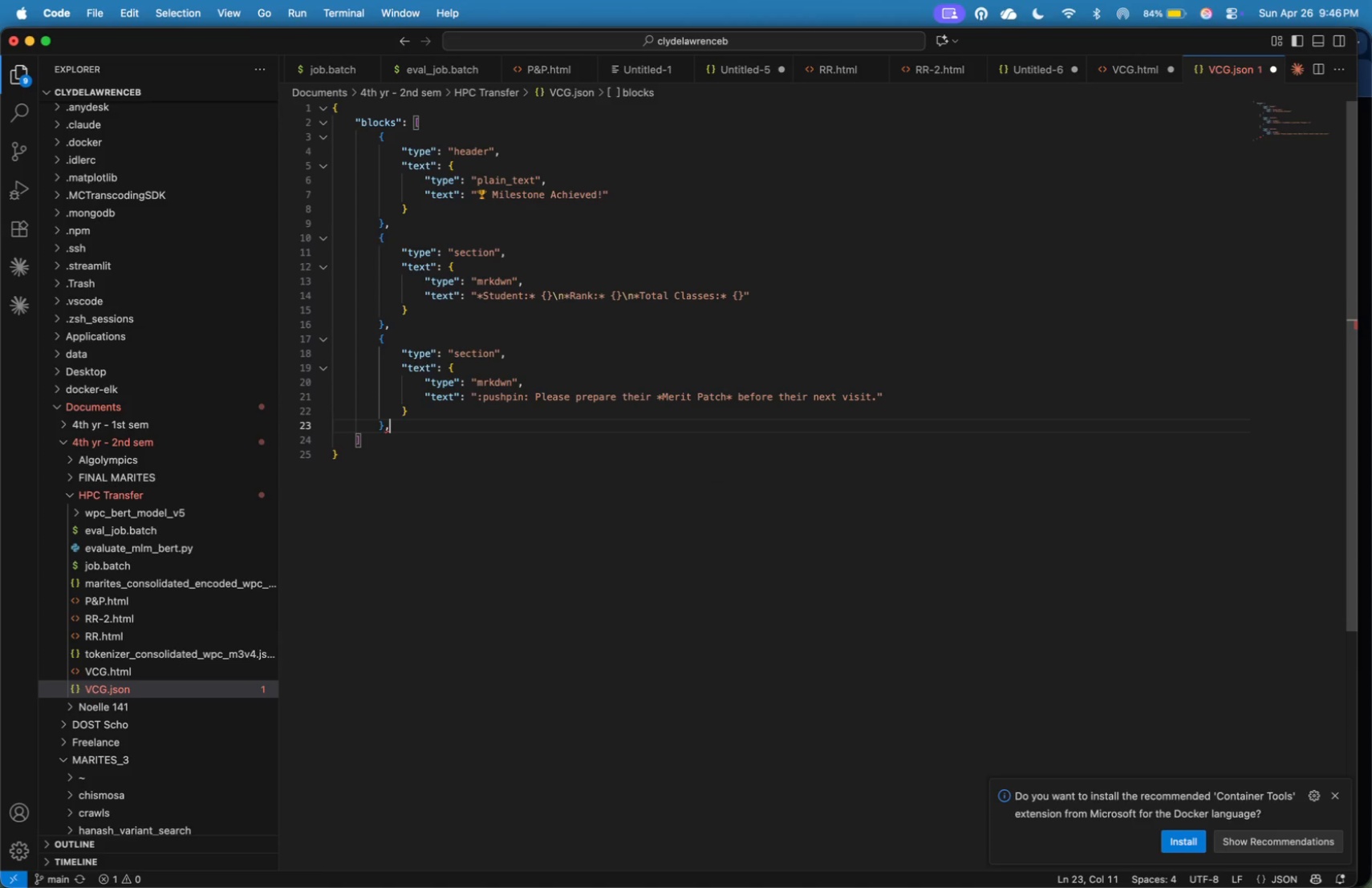 
key(Enter)
 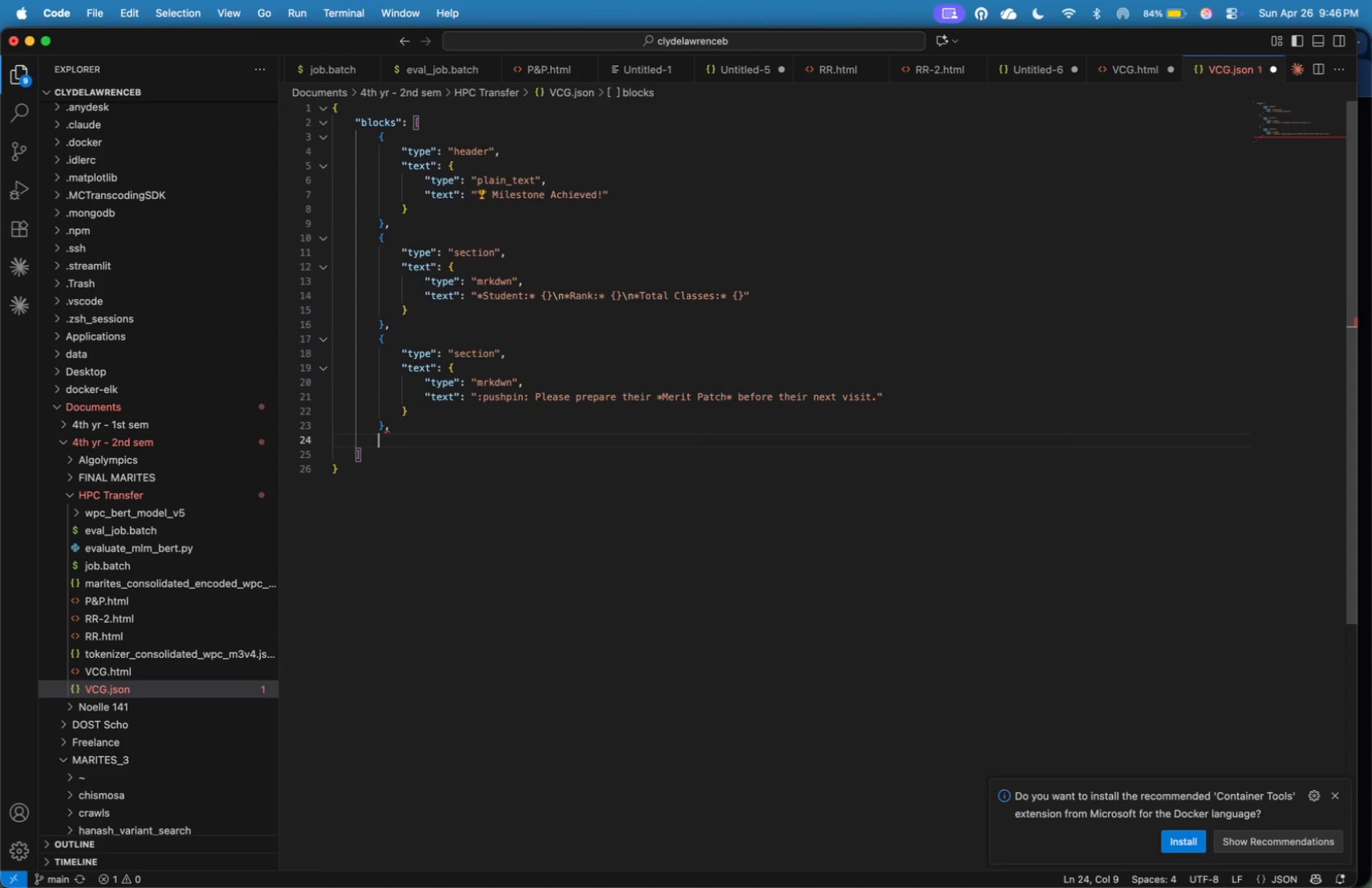 
key(Shift+BracketLeft)
 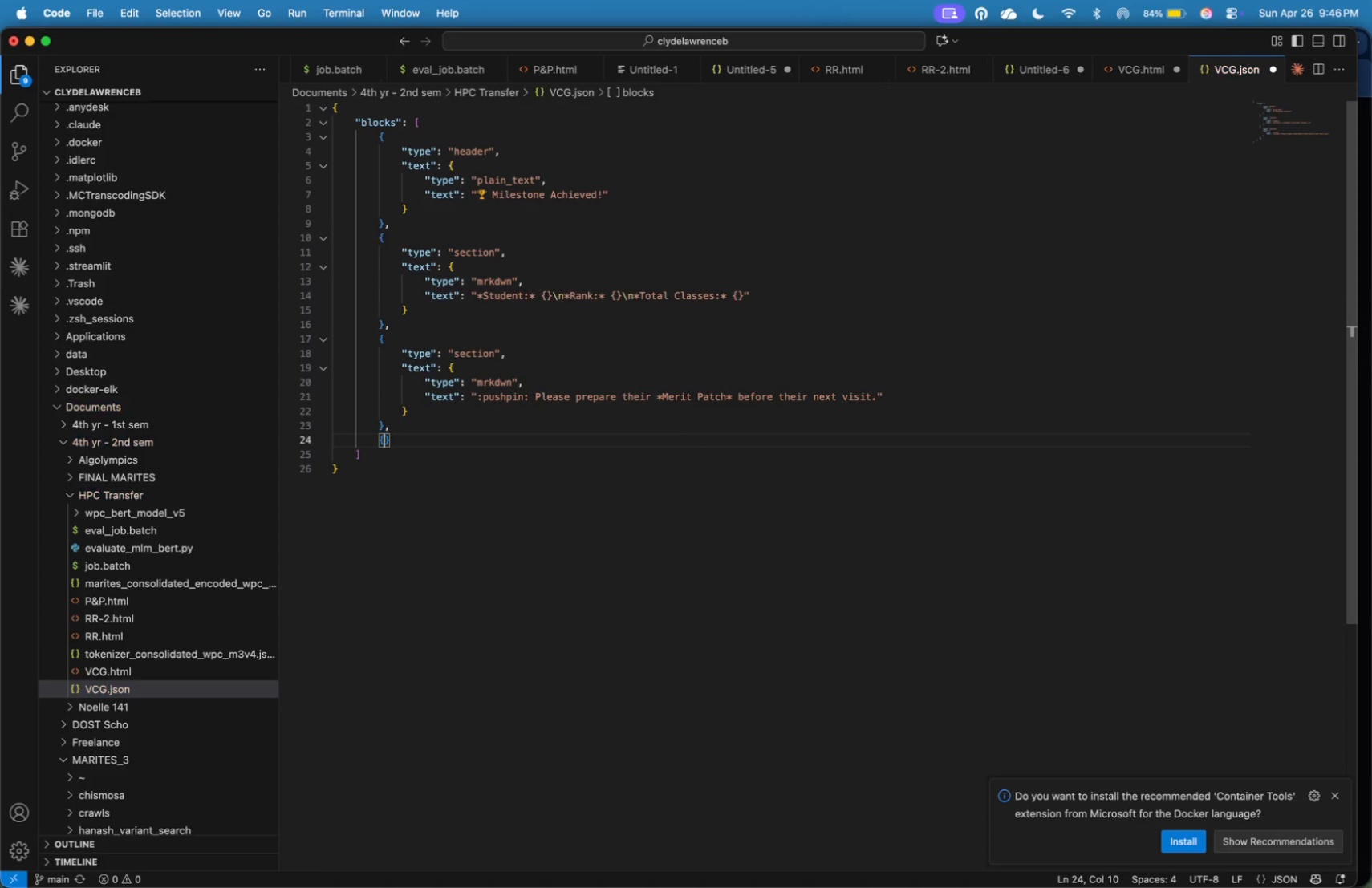 
key(Enter)
 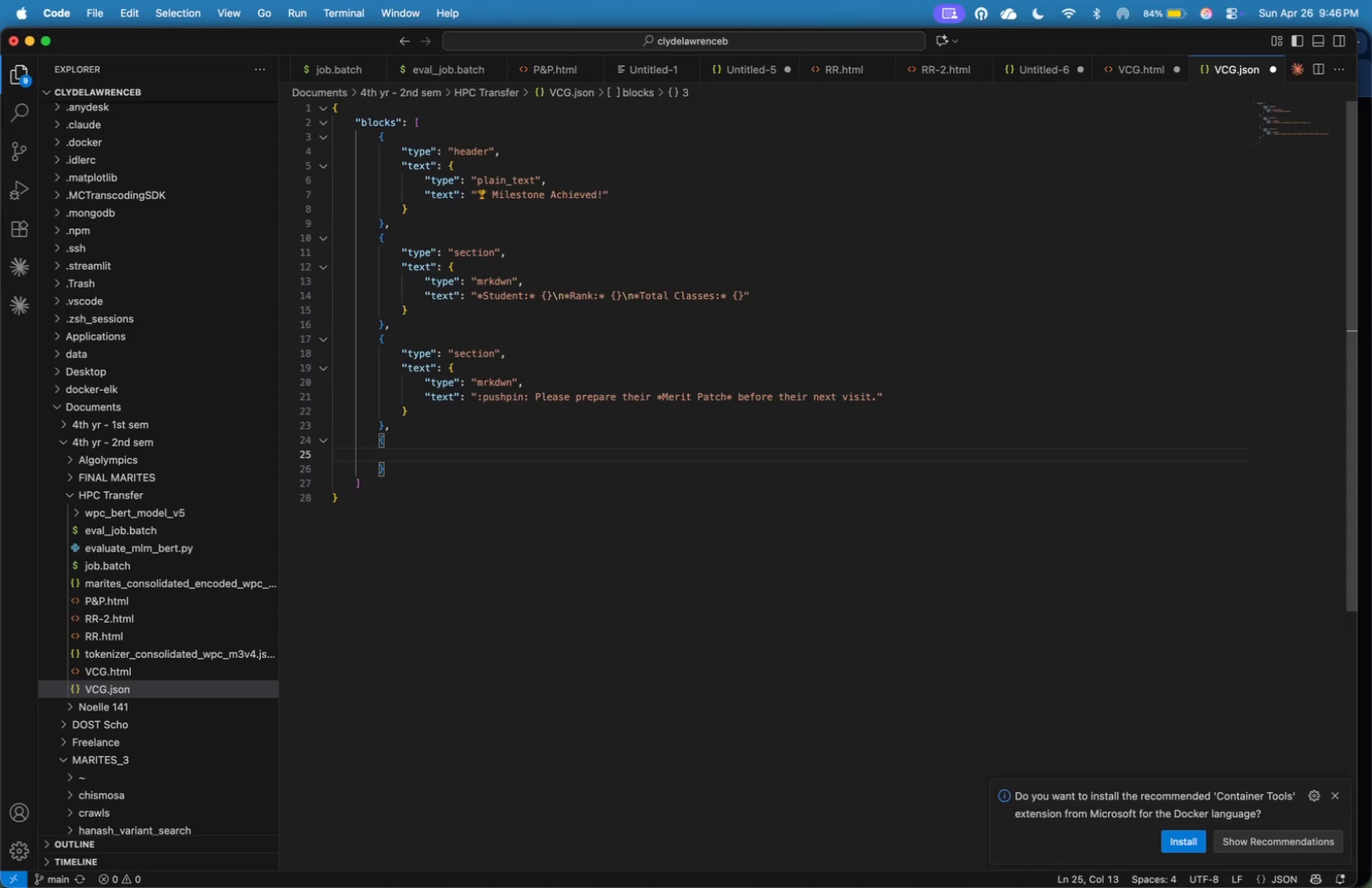 
wait(5.4)
 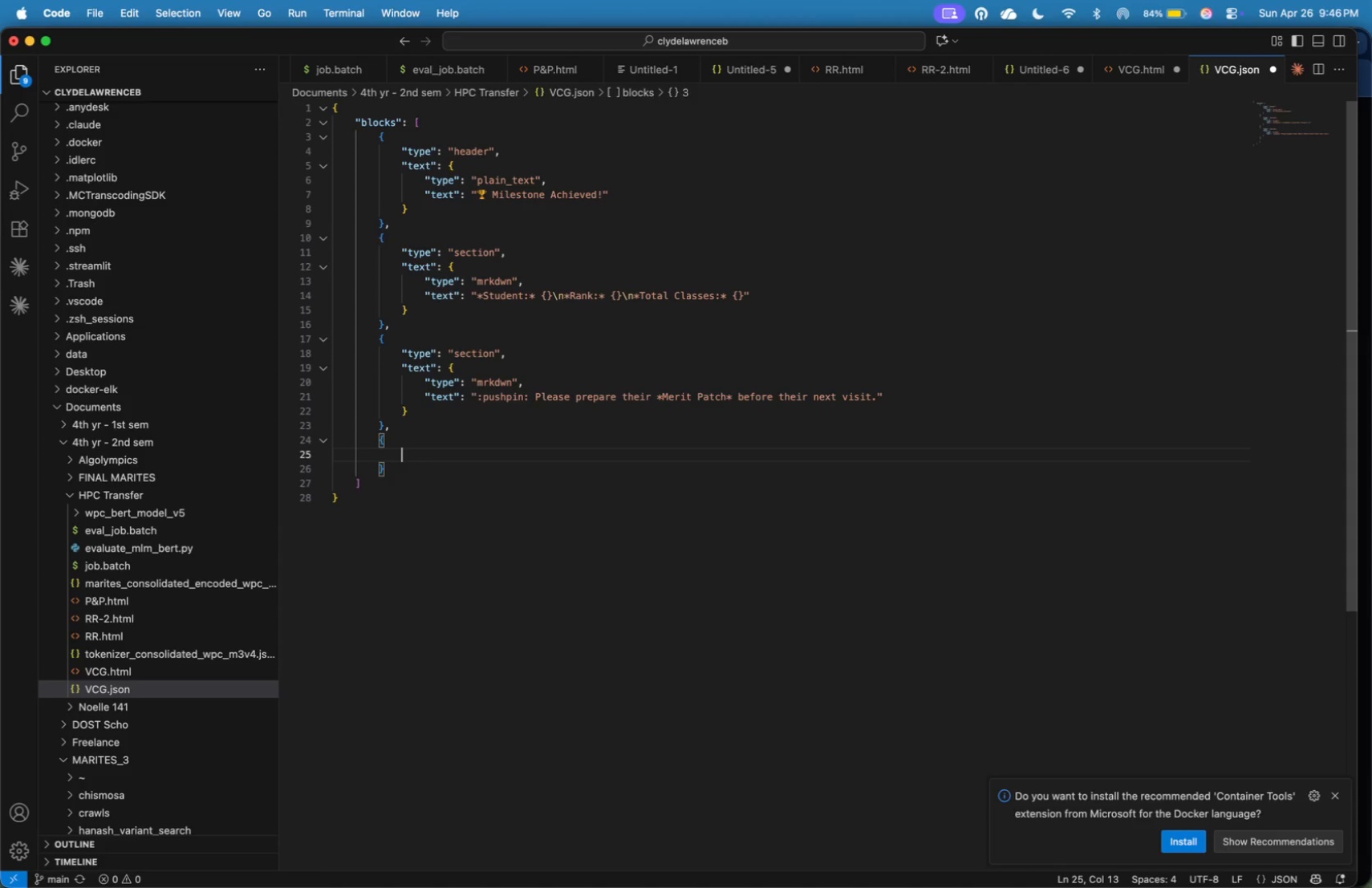 
type("type)
 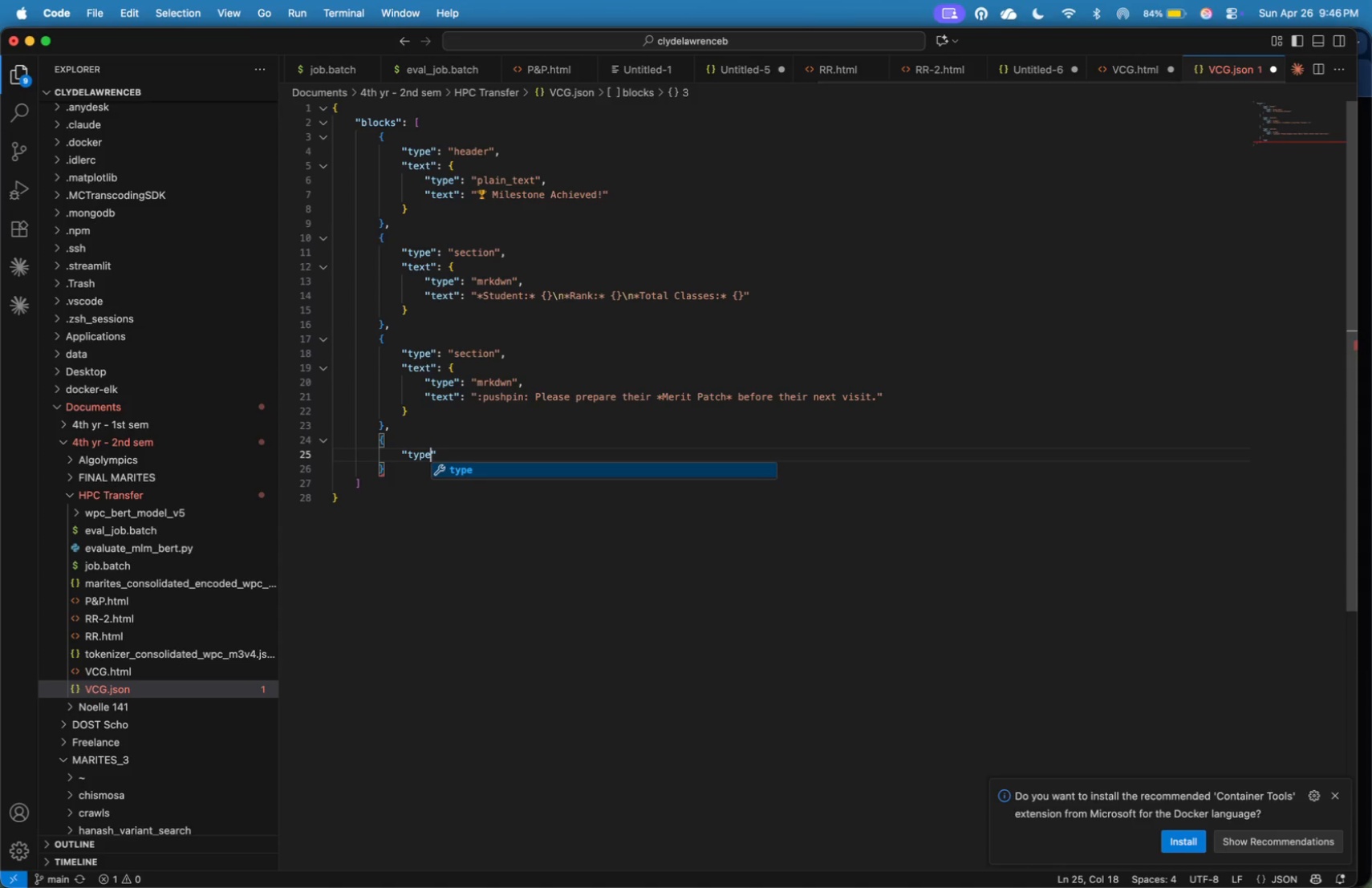 
key(ArrowRight)
 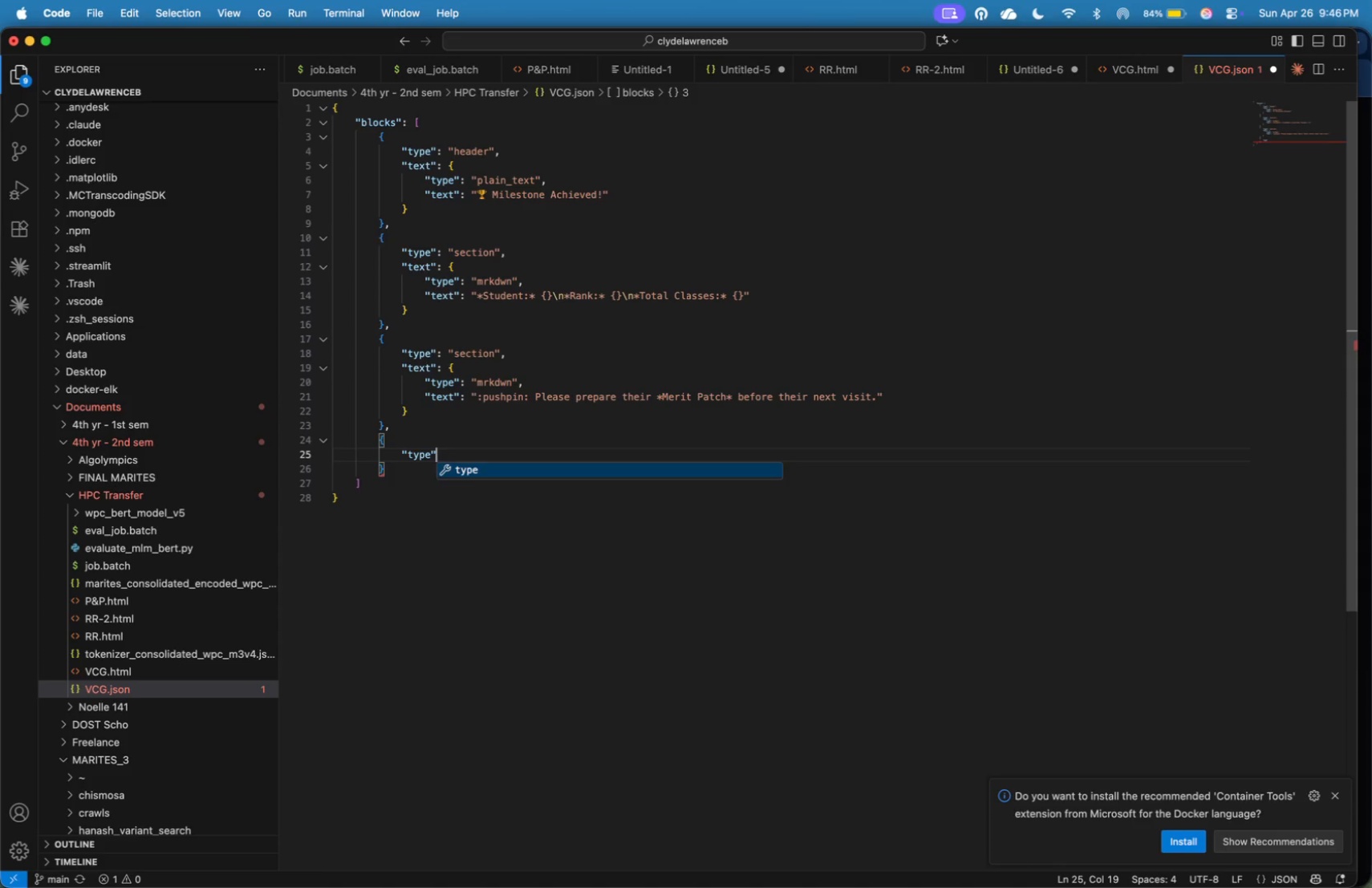 
type(: "cpt)
key(Backspace)
key(Backspace)
type(ontext)
 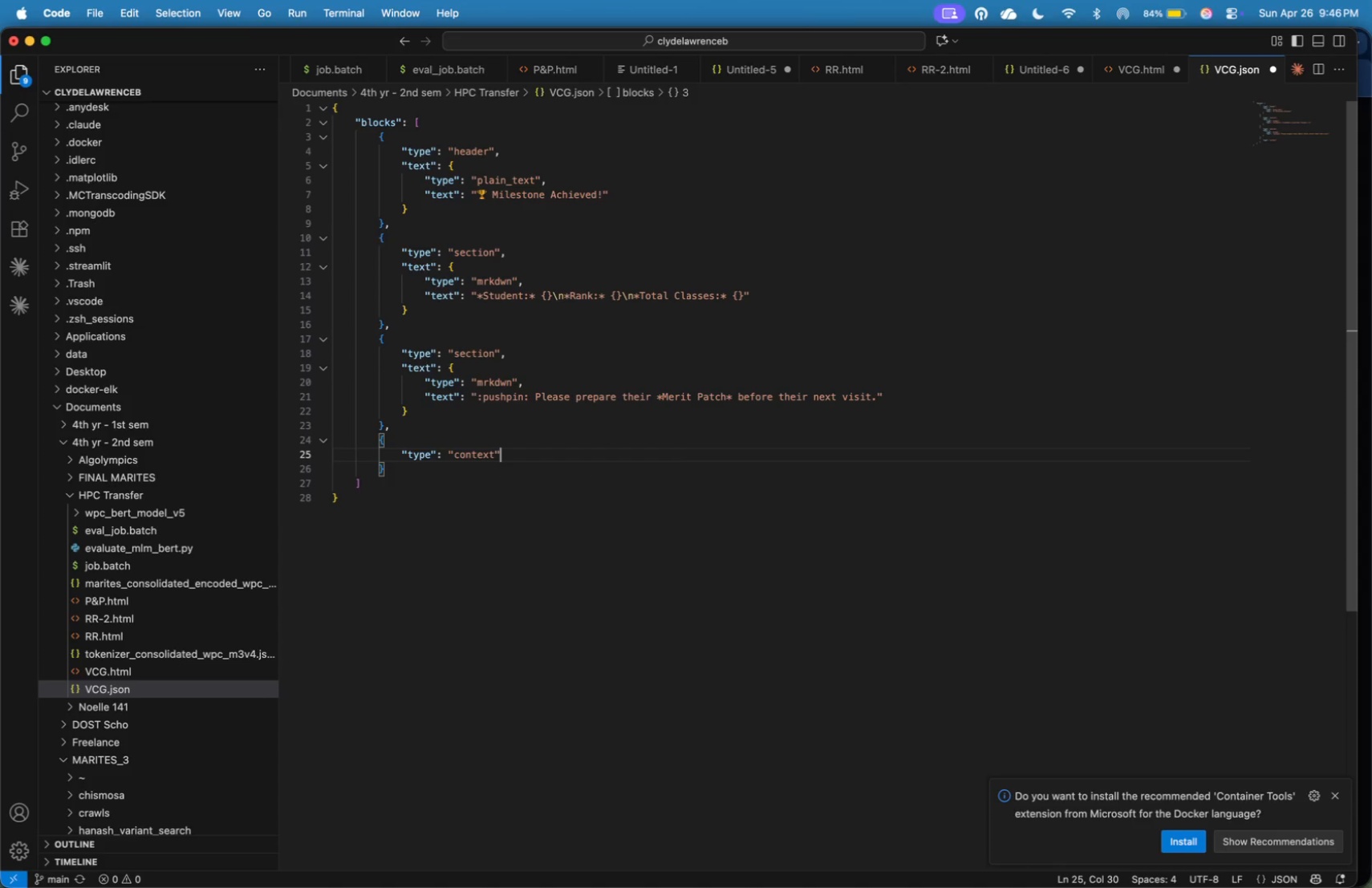 
key(ArrowRight)
 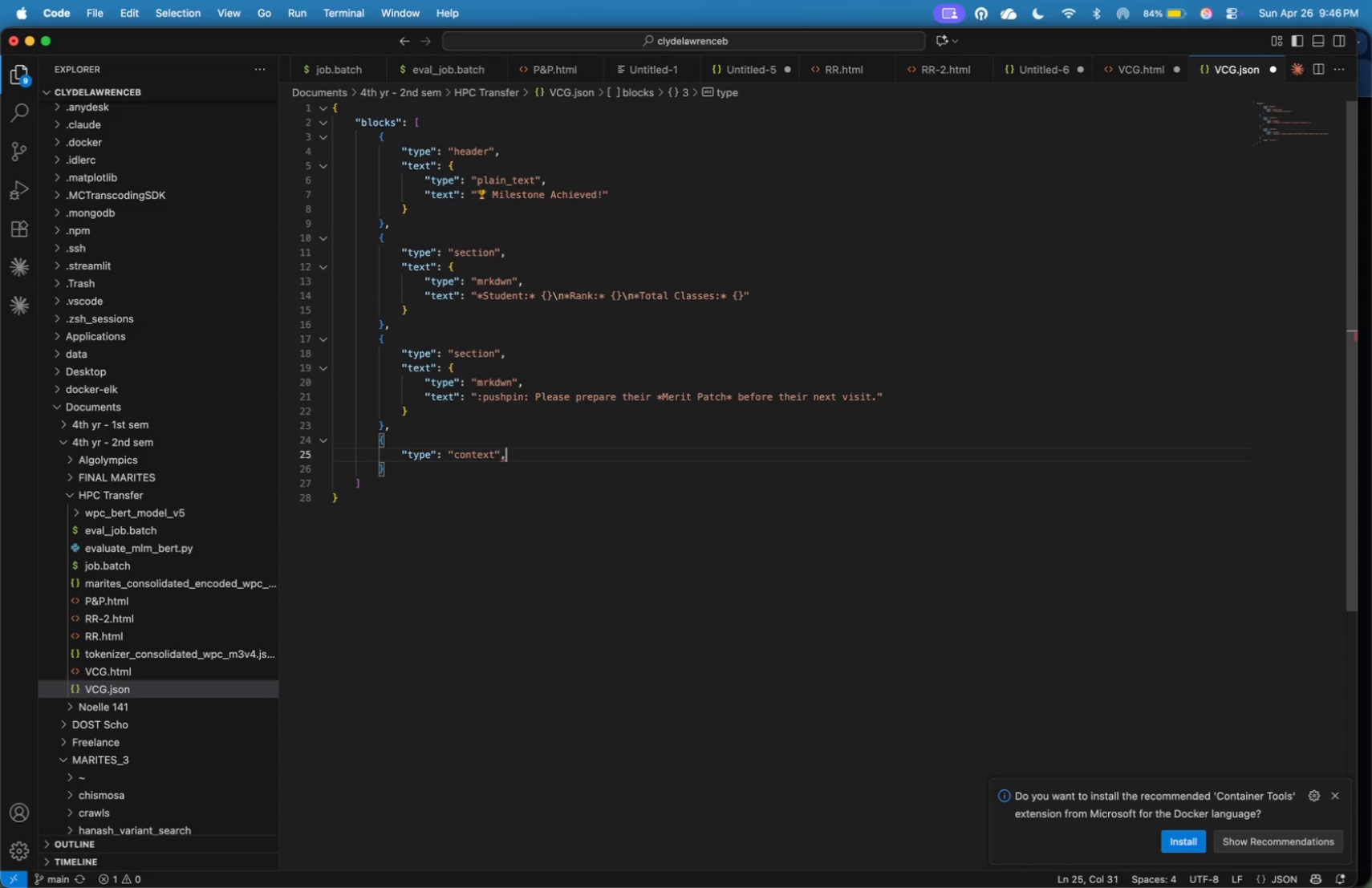 
key(Comma)
 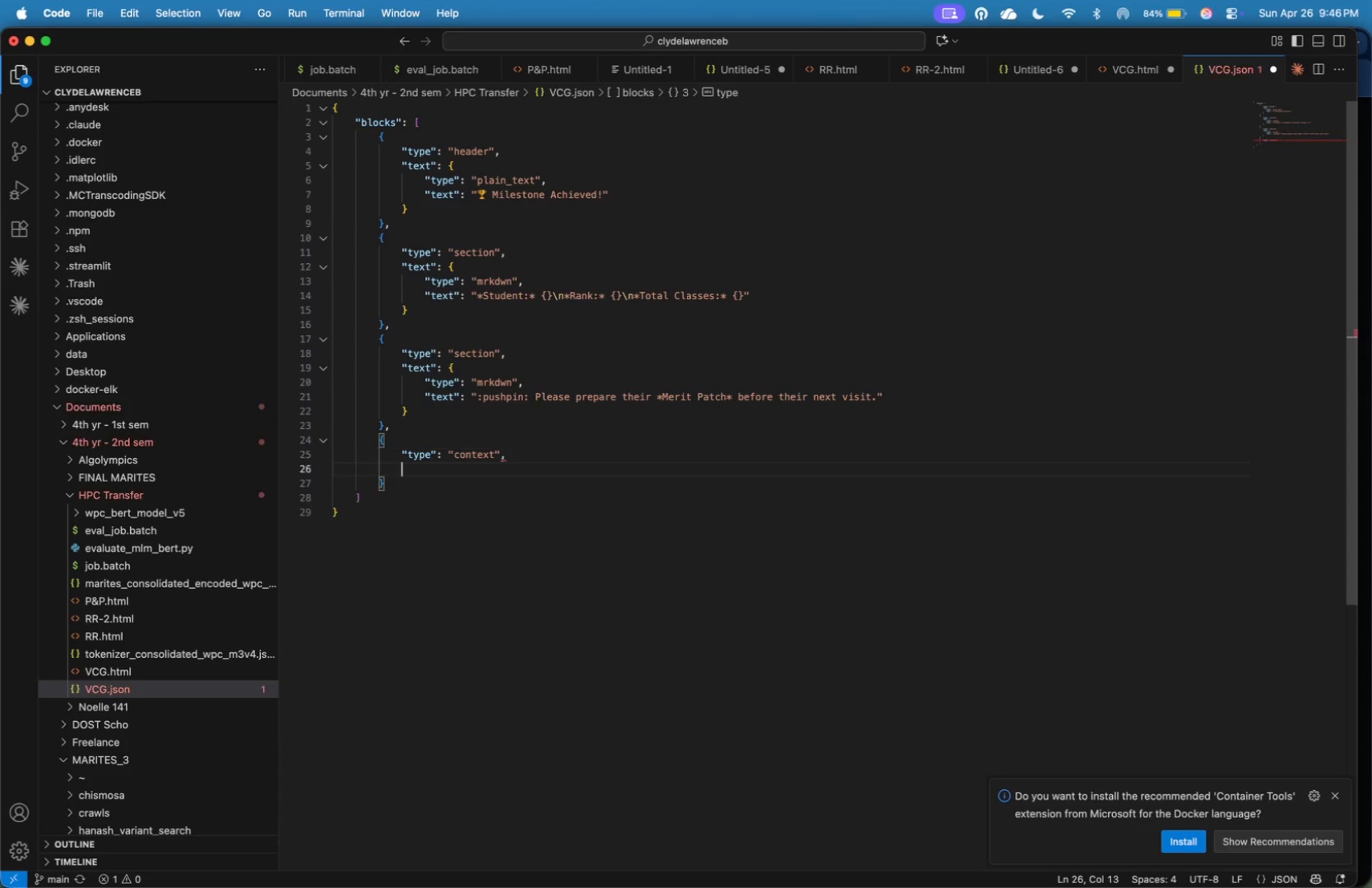 
key(Enter)
 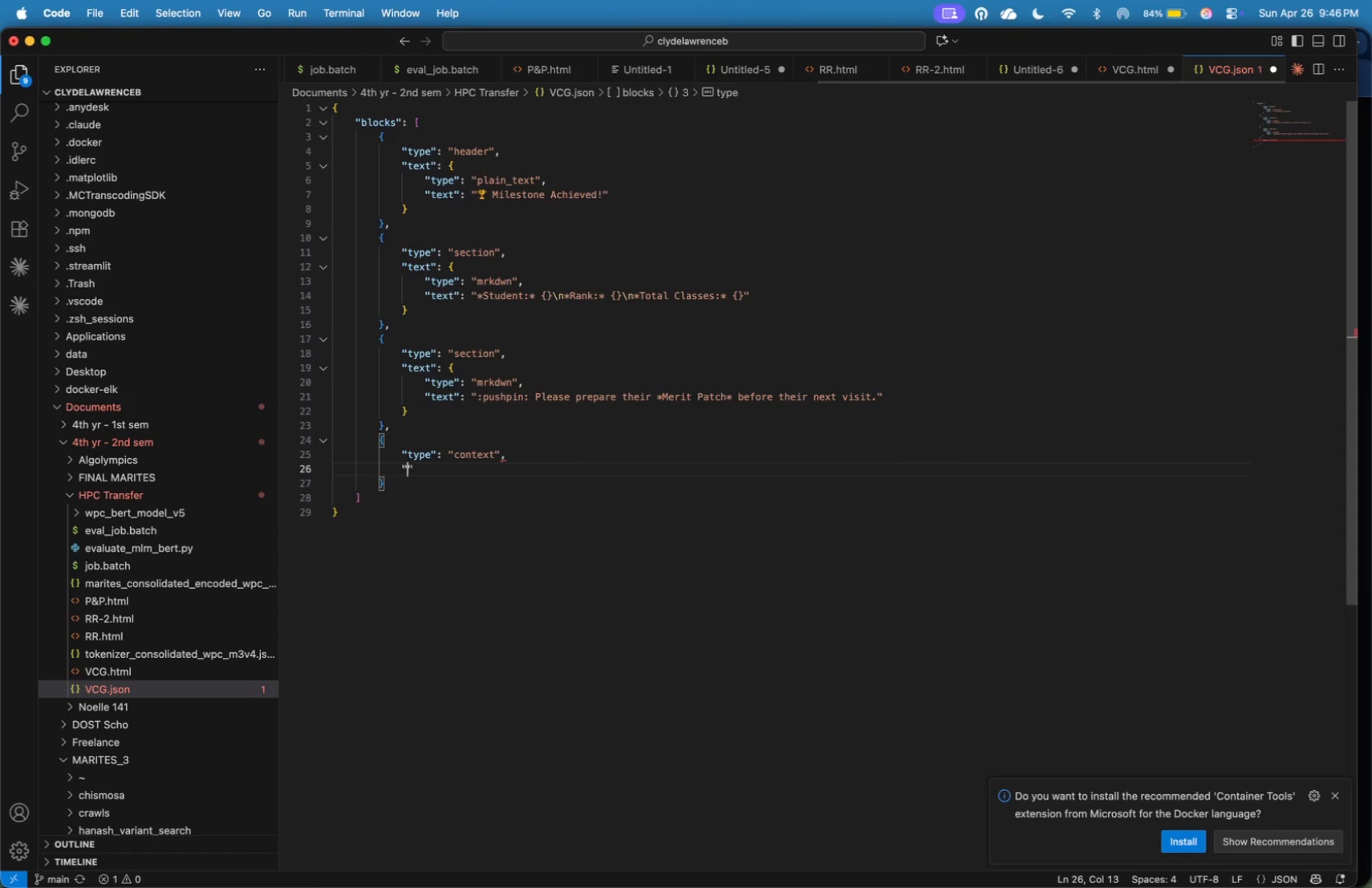 
type("elements)
 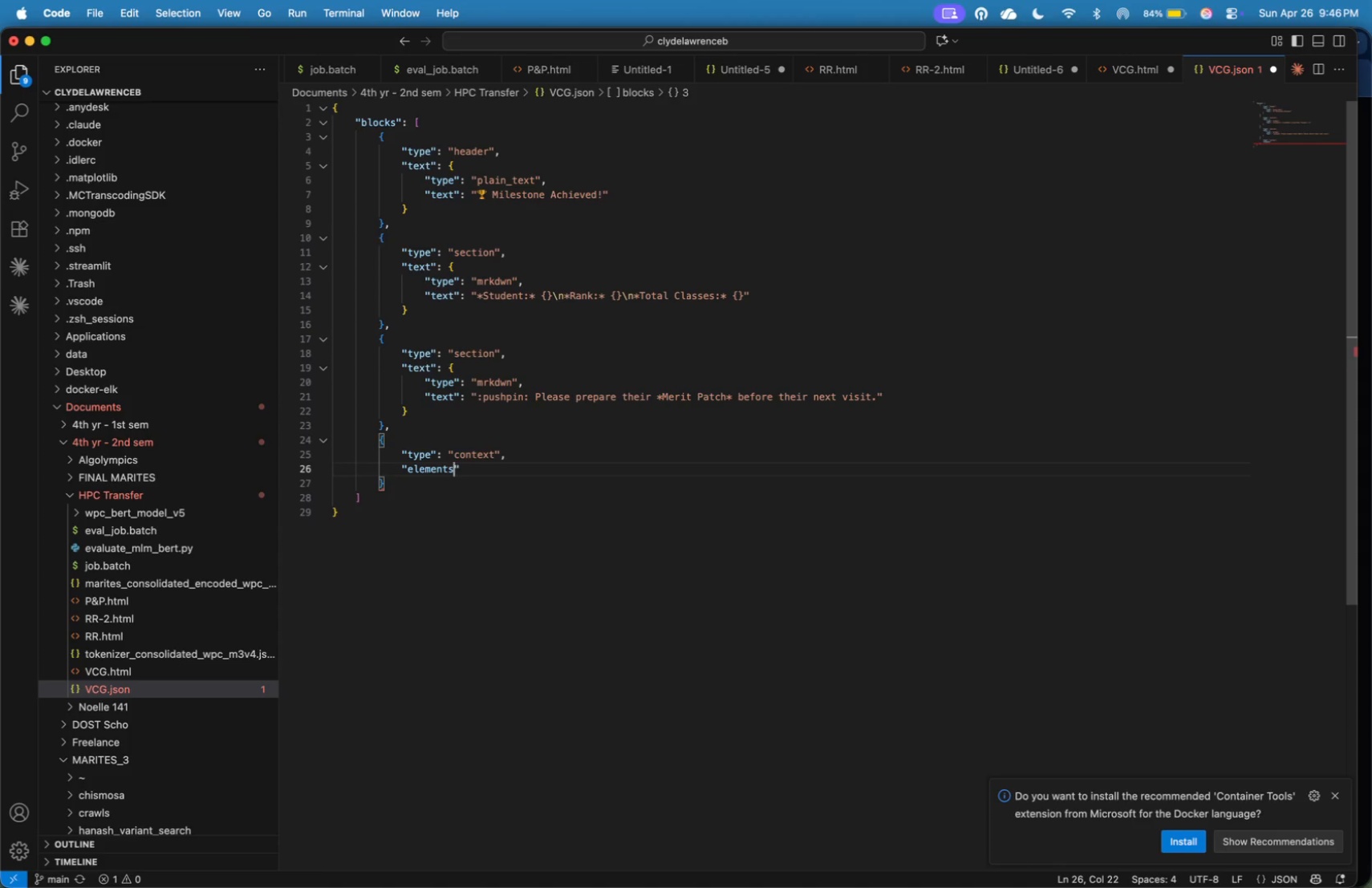 
key(ArrowRight)
 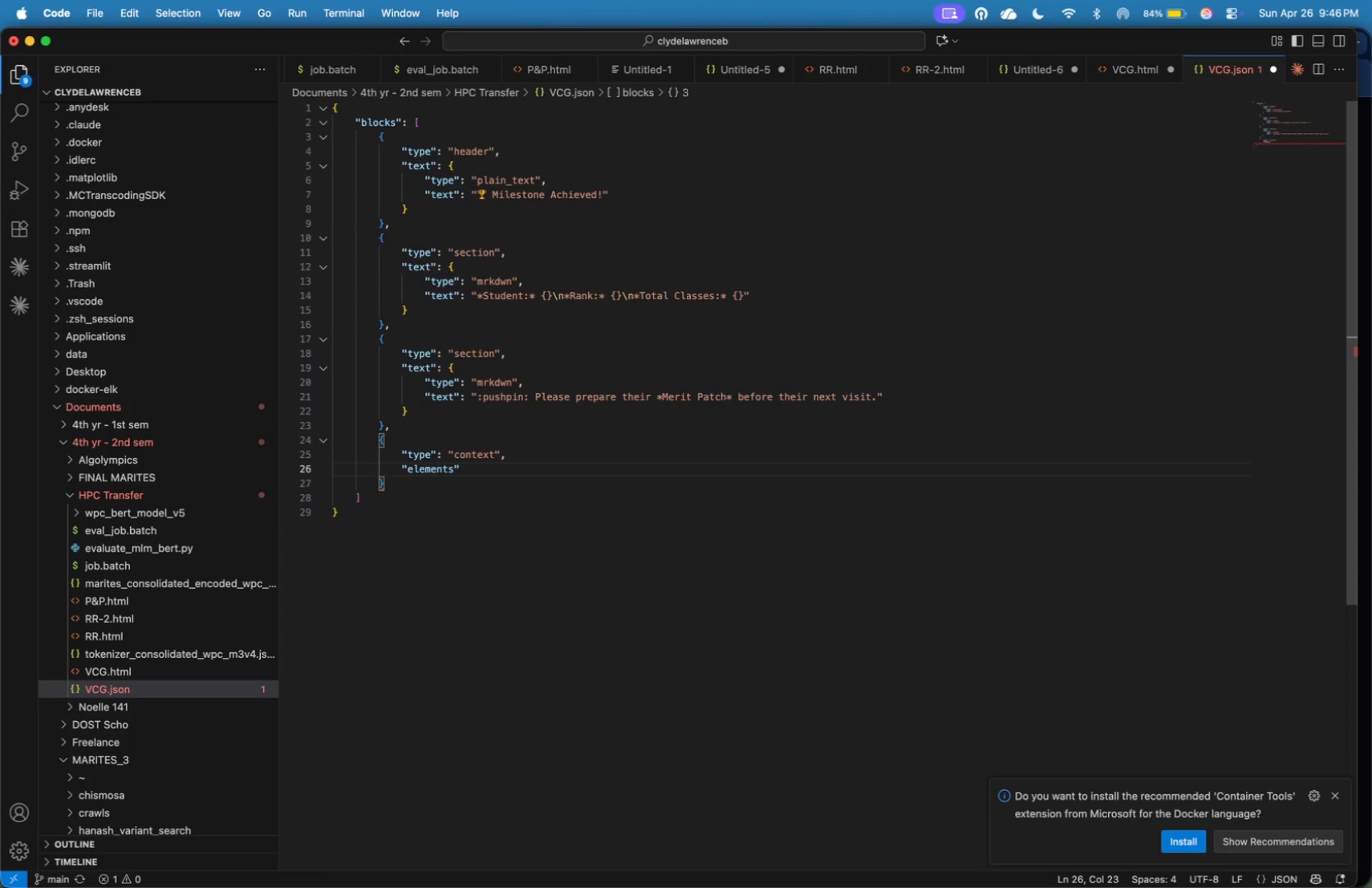 
key(Shift+Semicolon)
 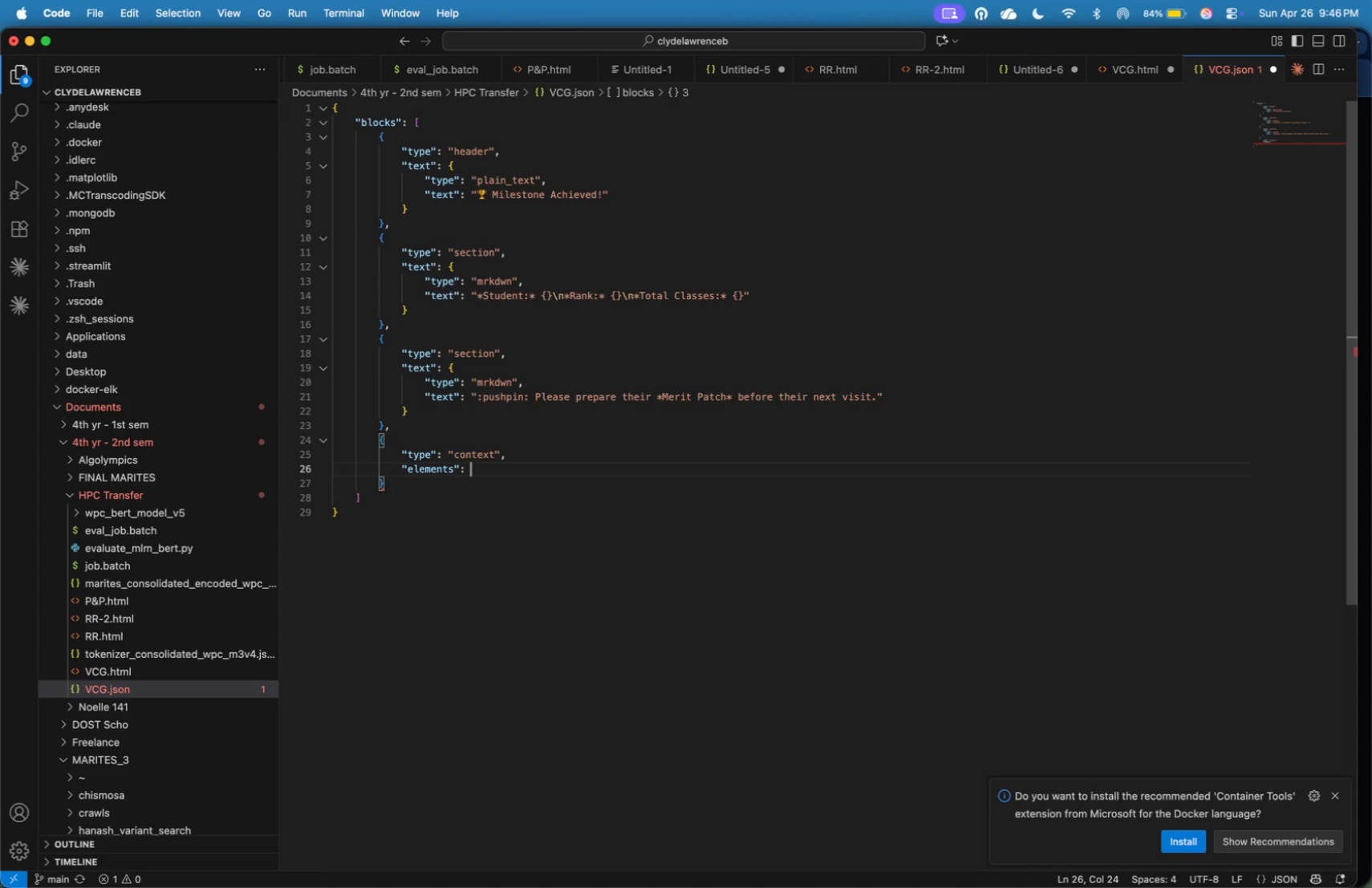 
key(Shift+Space)
 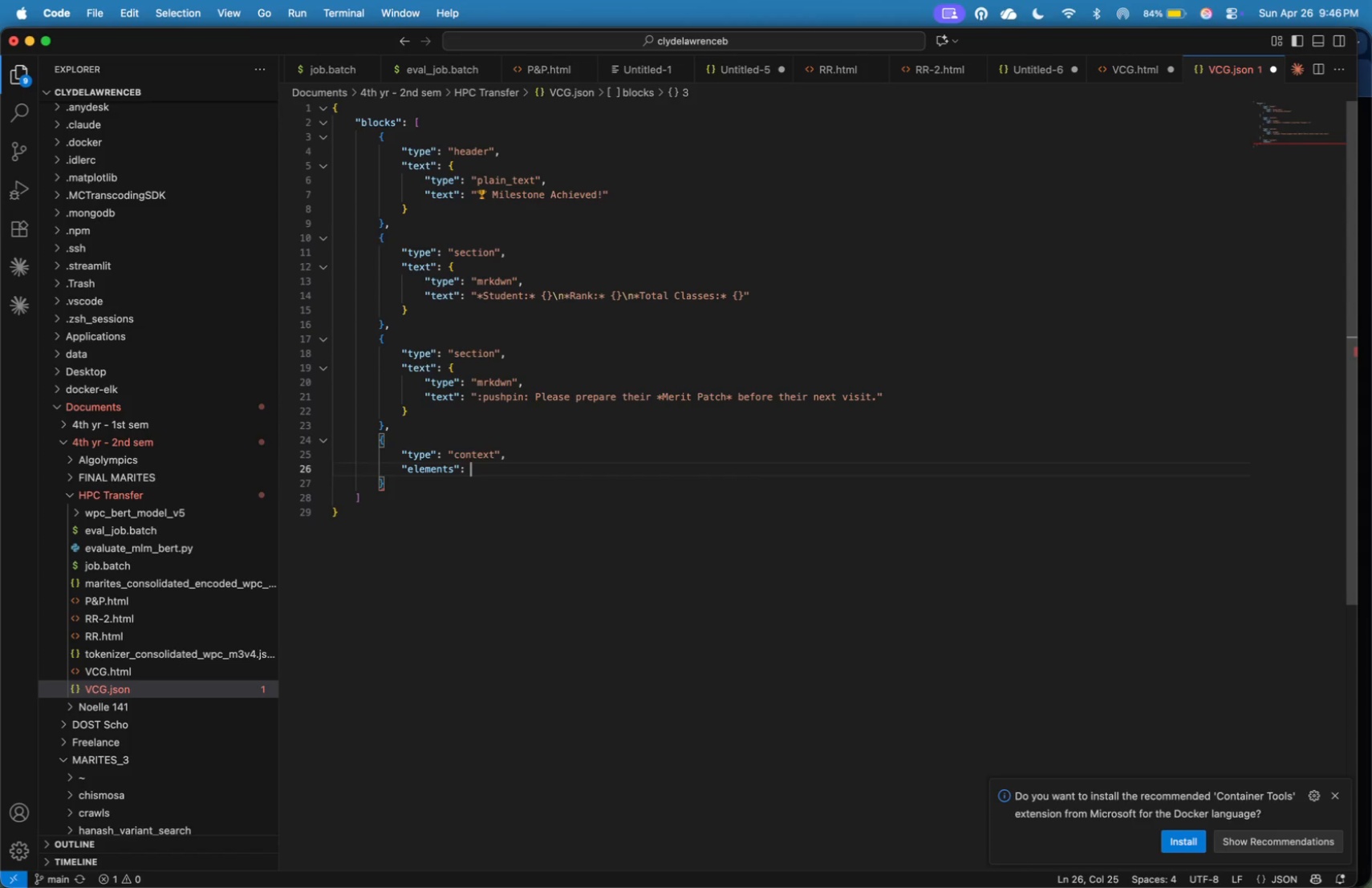 
key(BracketLeft)
 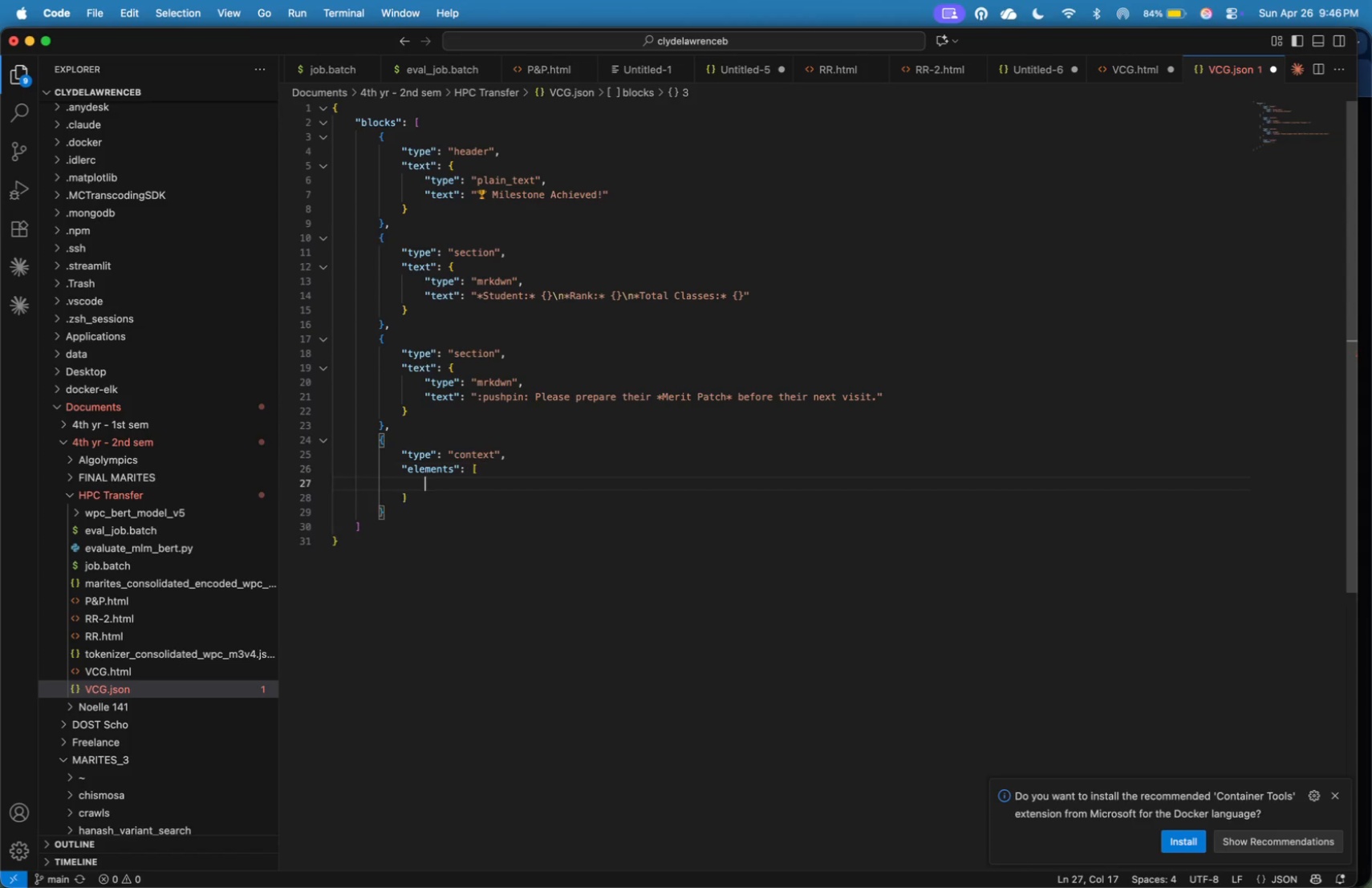 
key(Enter)
 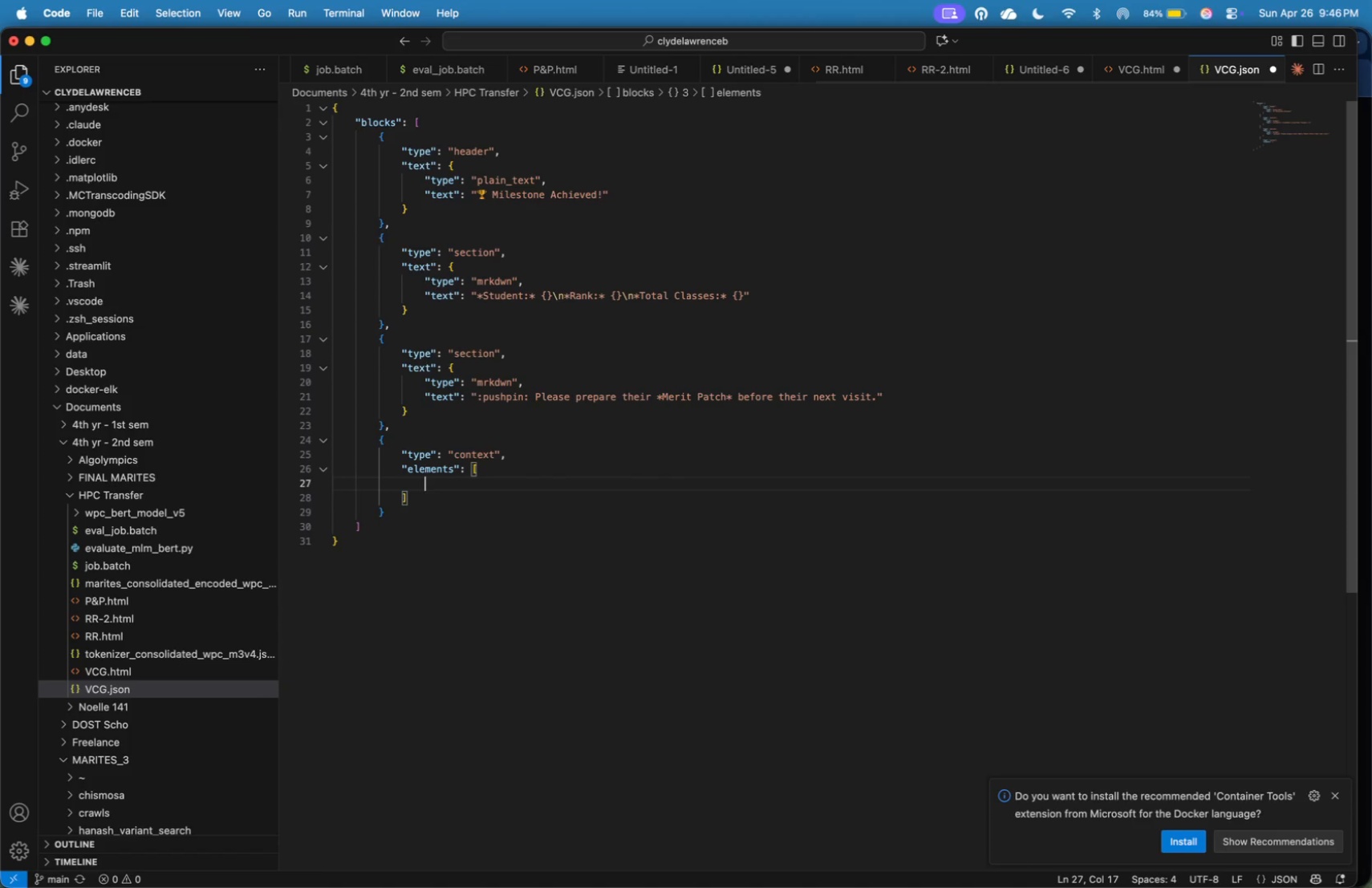 
key(Shift+BracketLeft)
 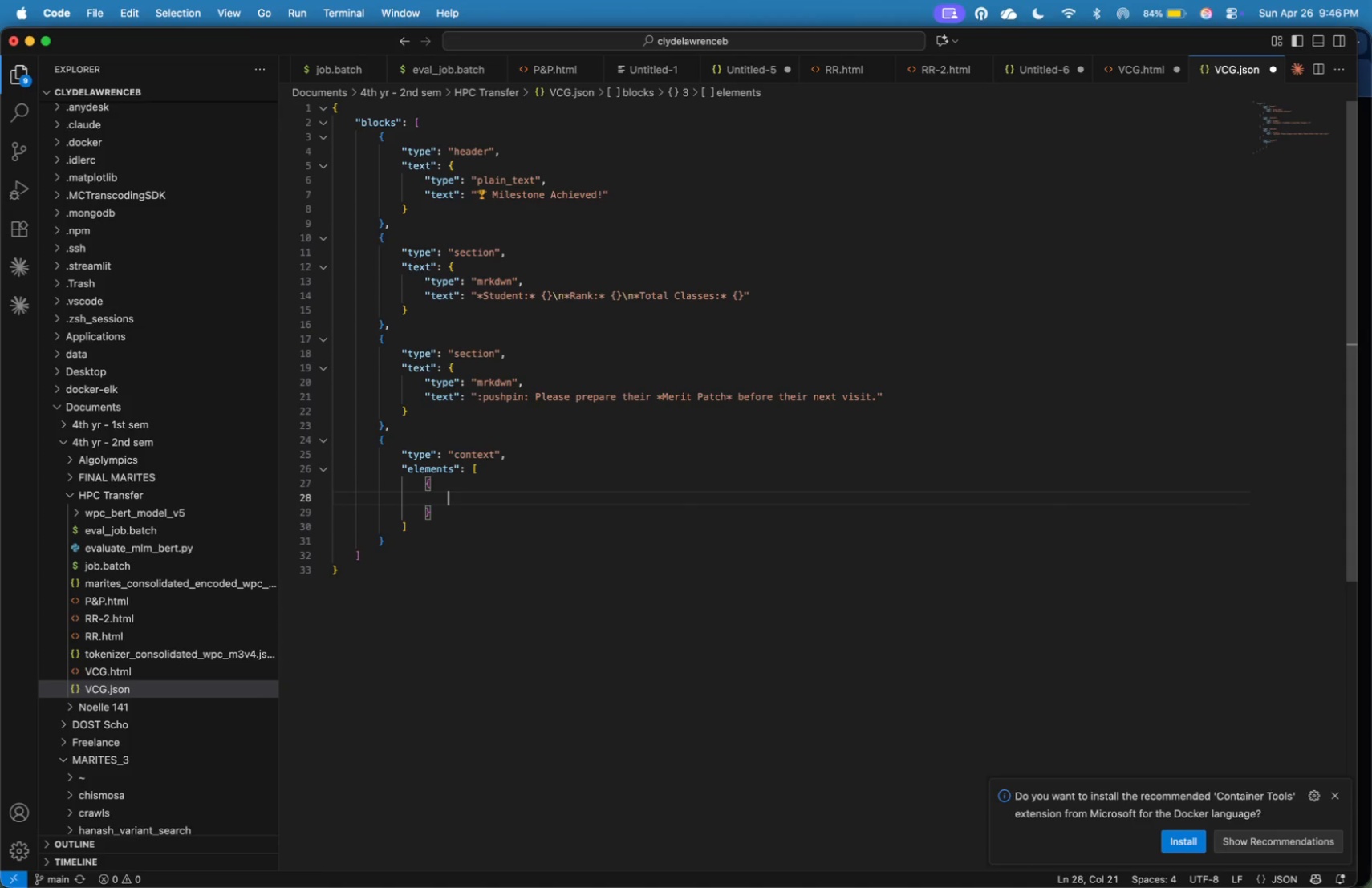 
key(Shift+Enter)
 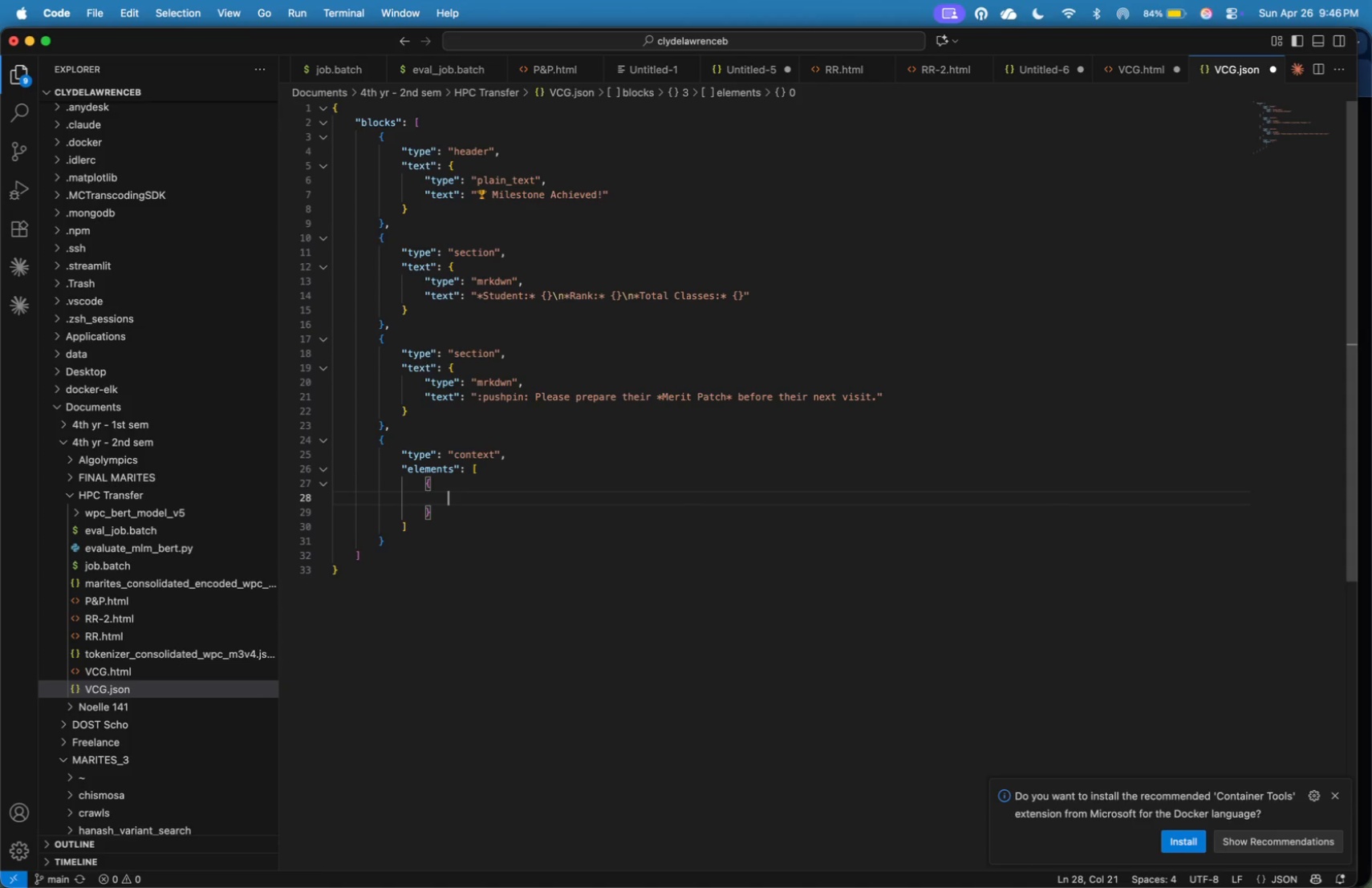 
type("type)
 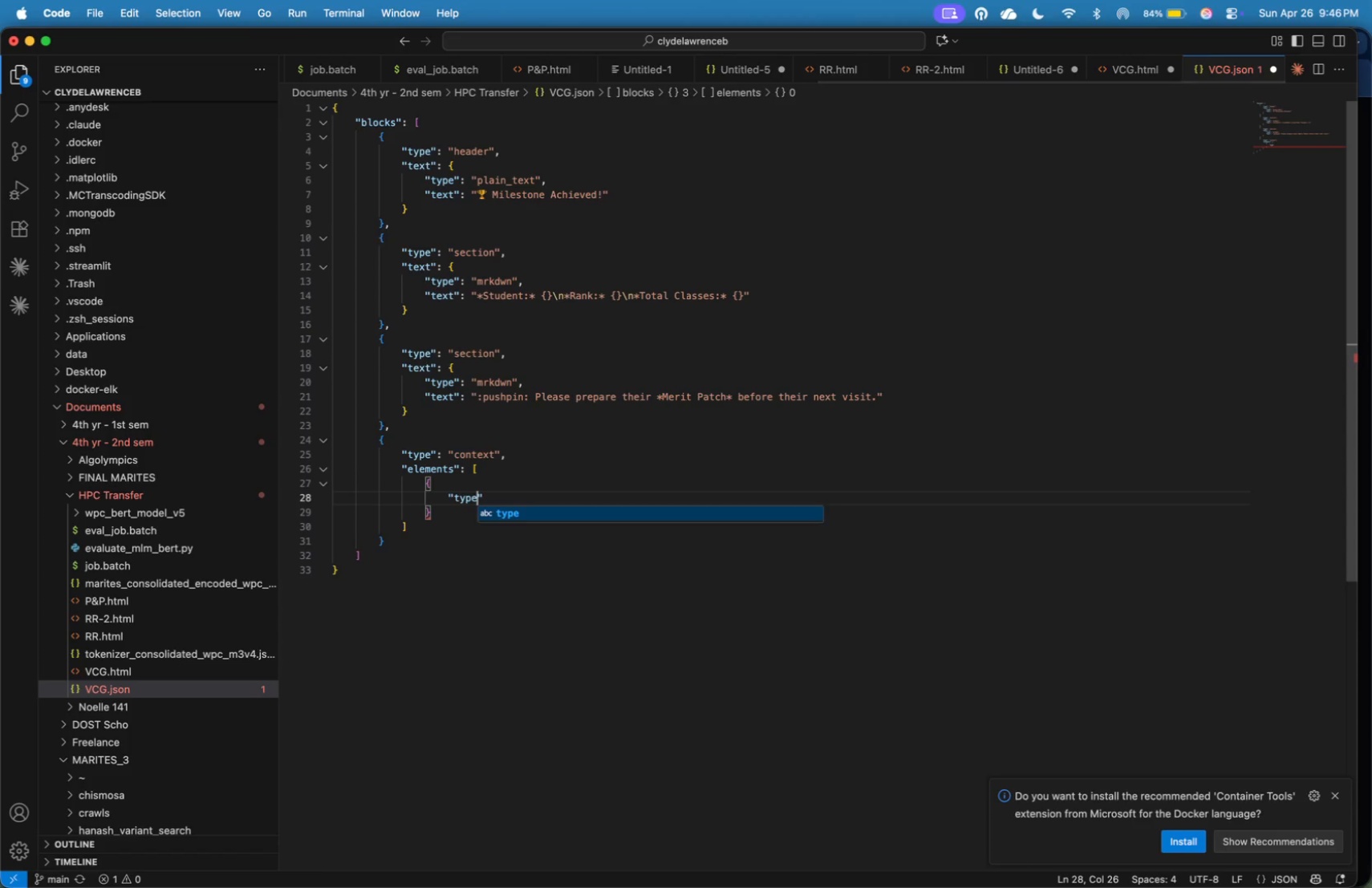 
key(ArrowRight)
 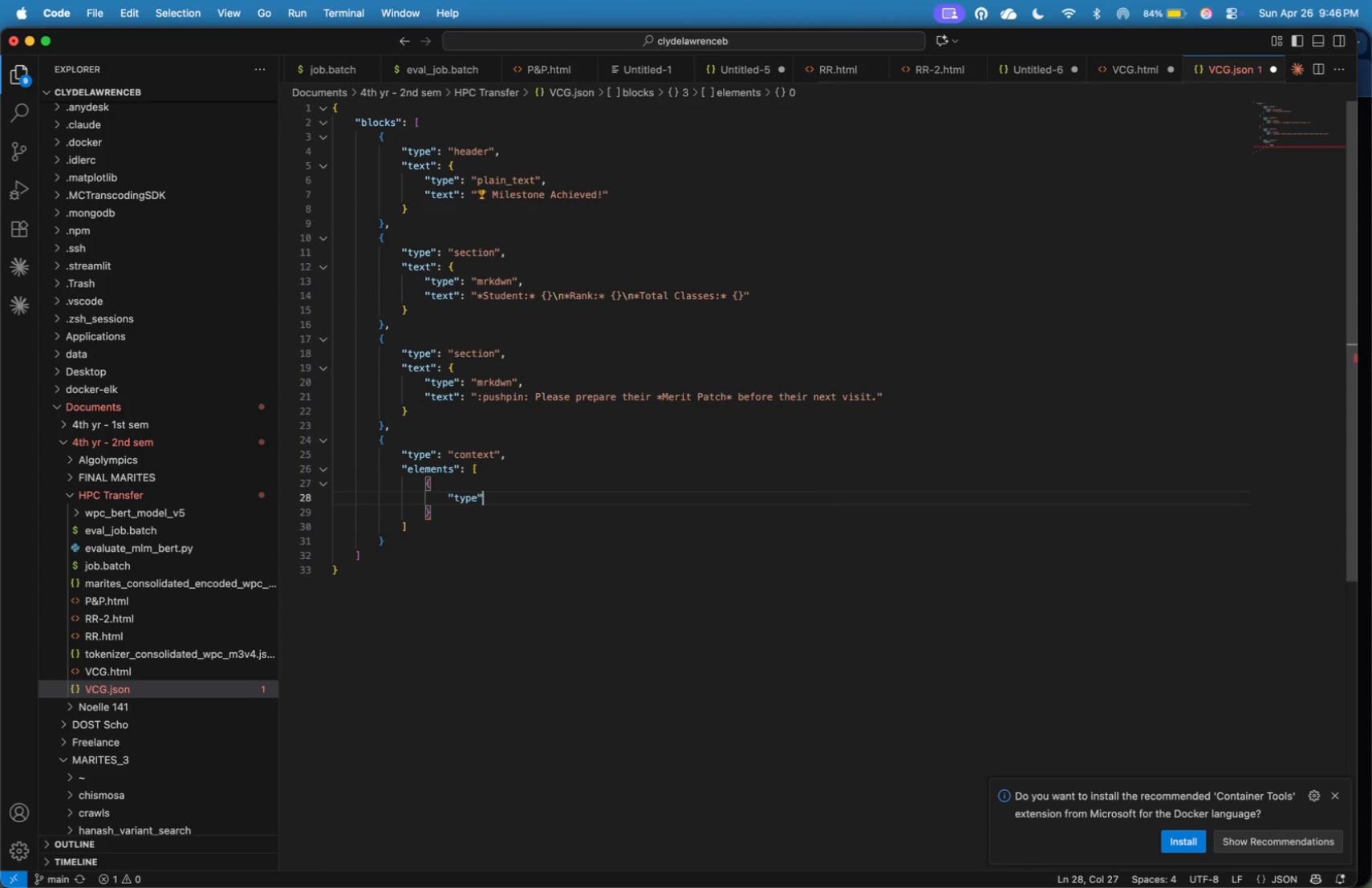 
type(: "mrkdwn)
 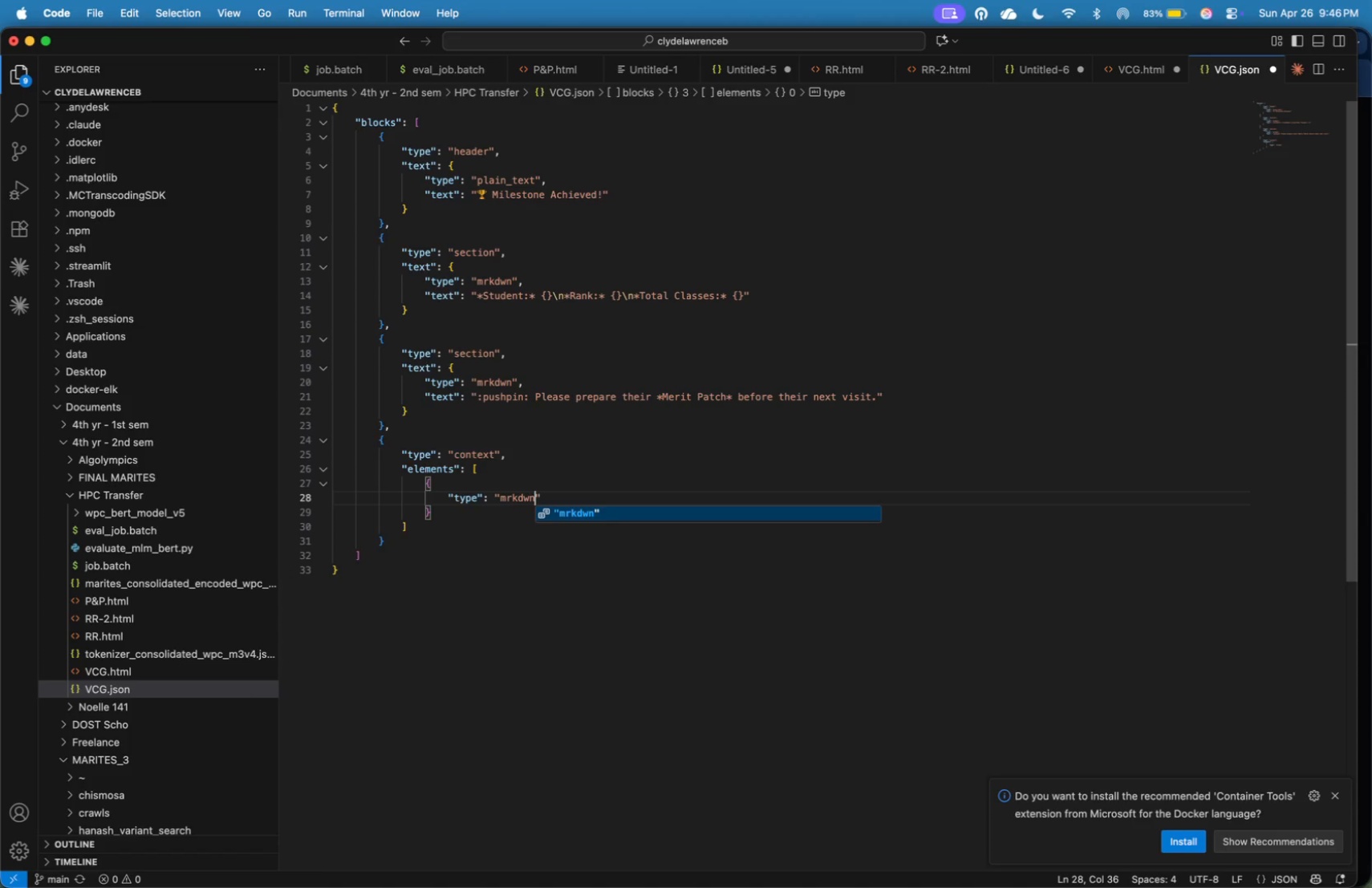 
key(ArrowRight)
 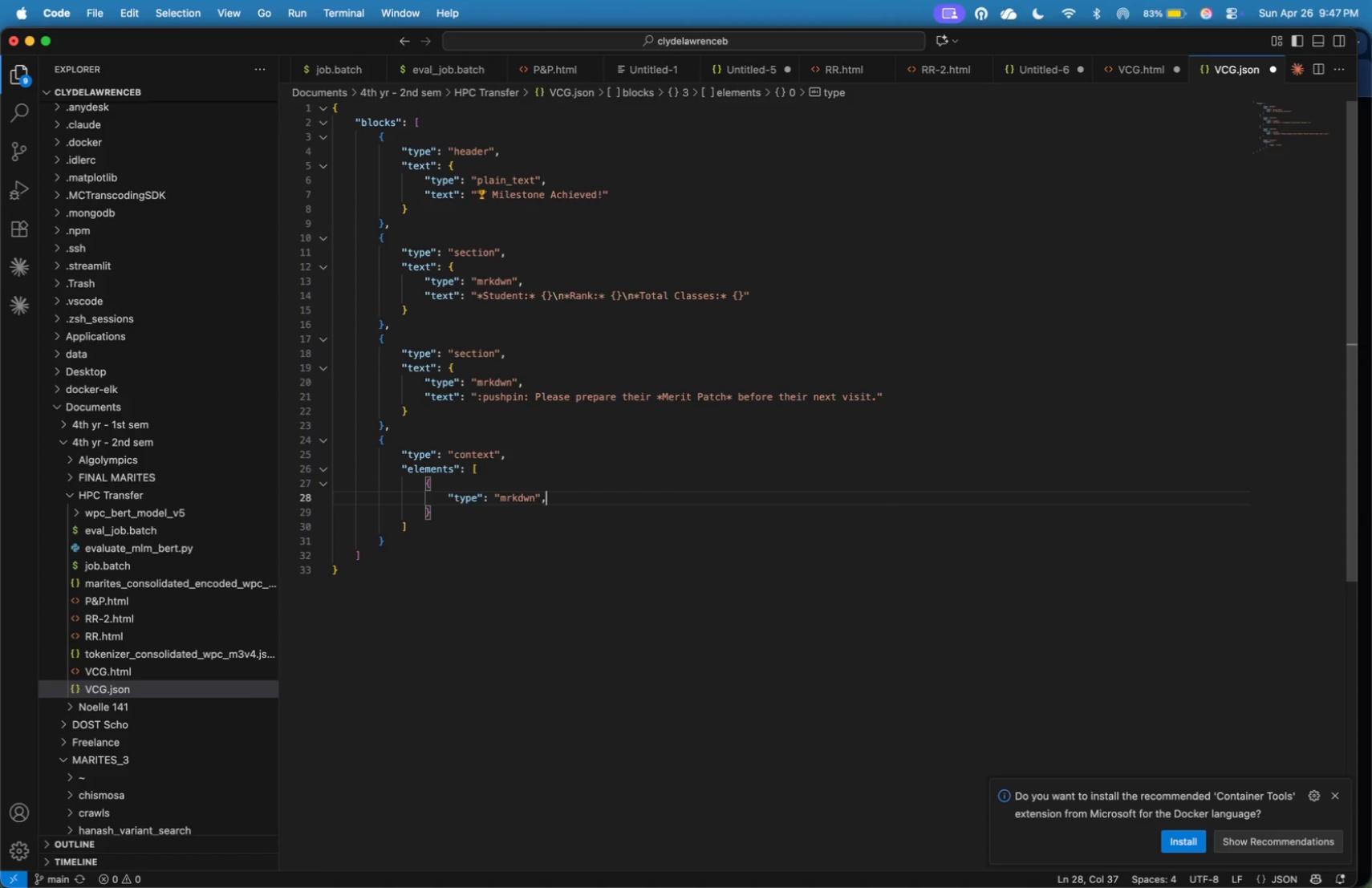 
key(Comma)
 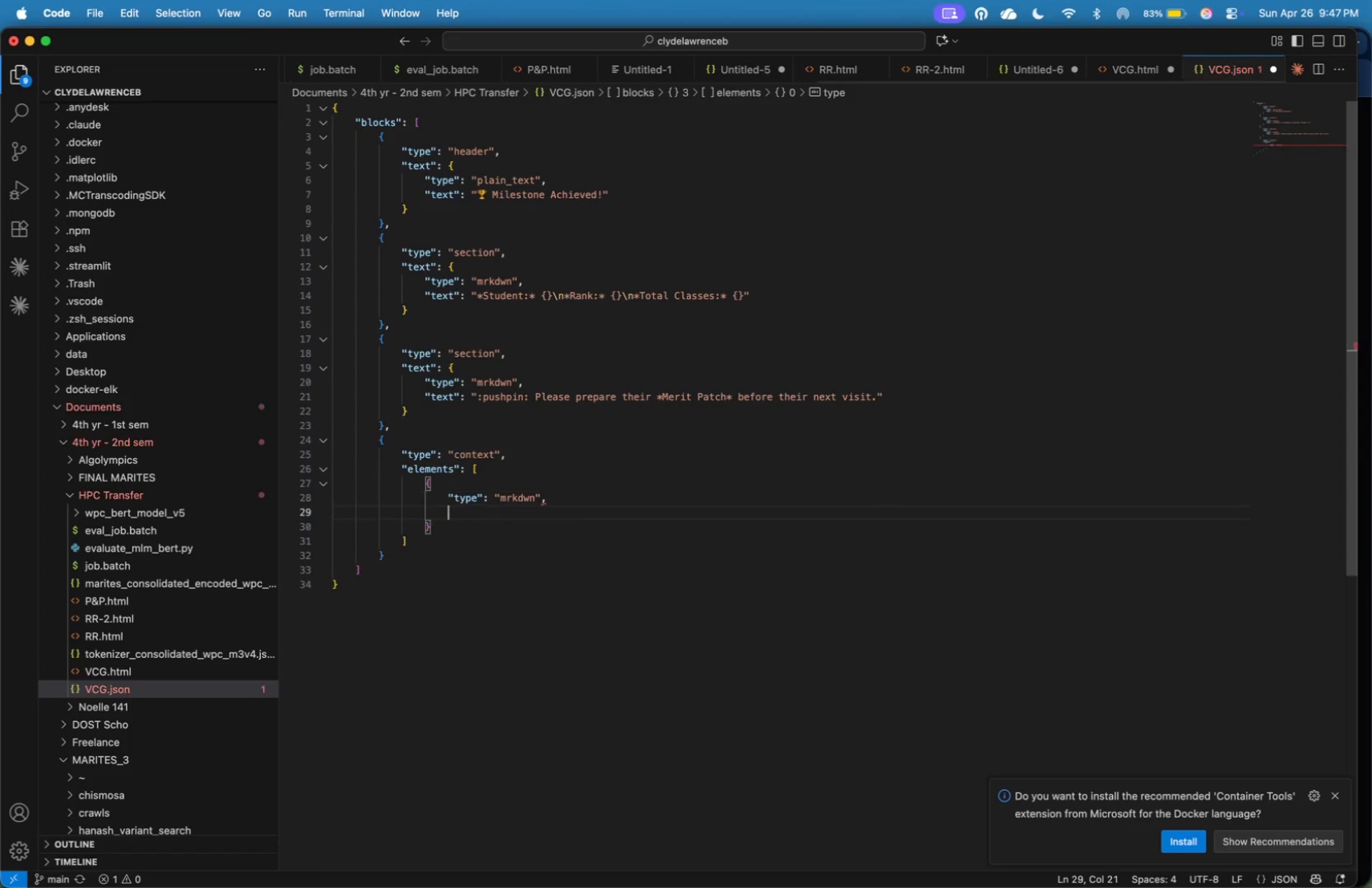 
key(Enter)
 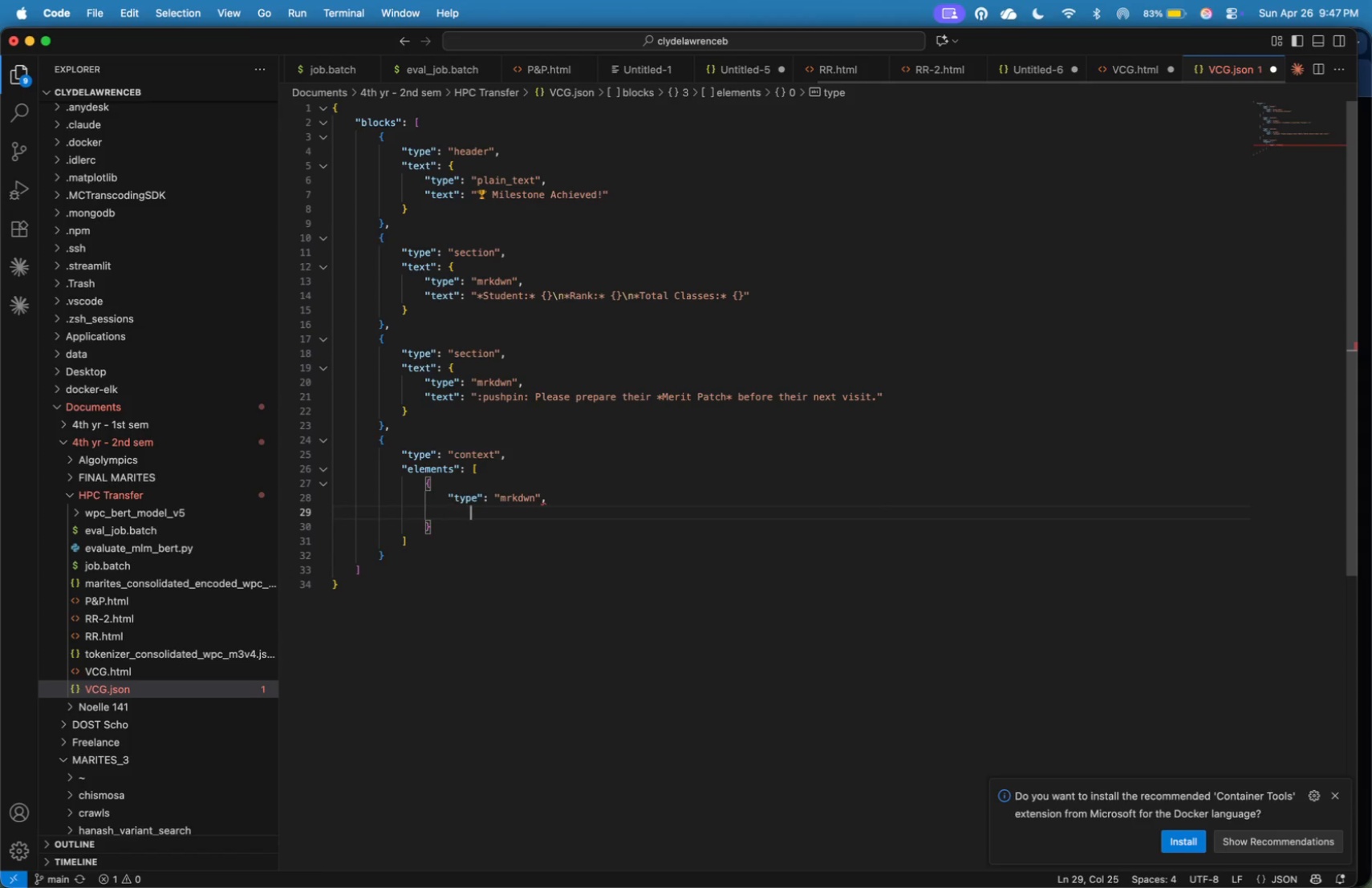 
key(Tab)
key(Backspace)
type("text)
 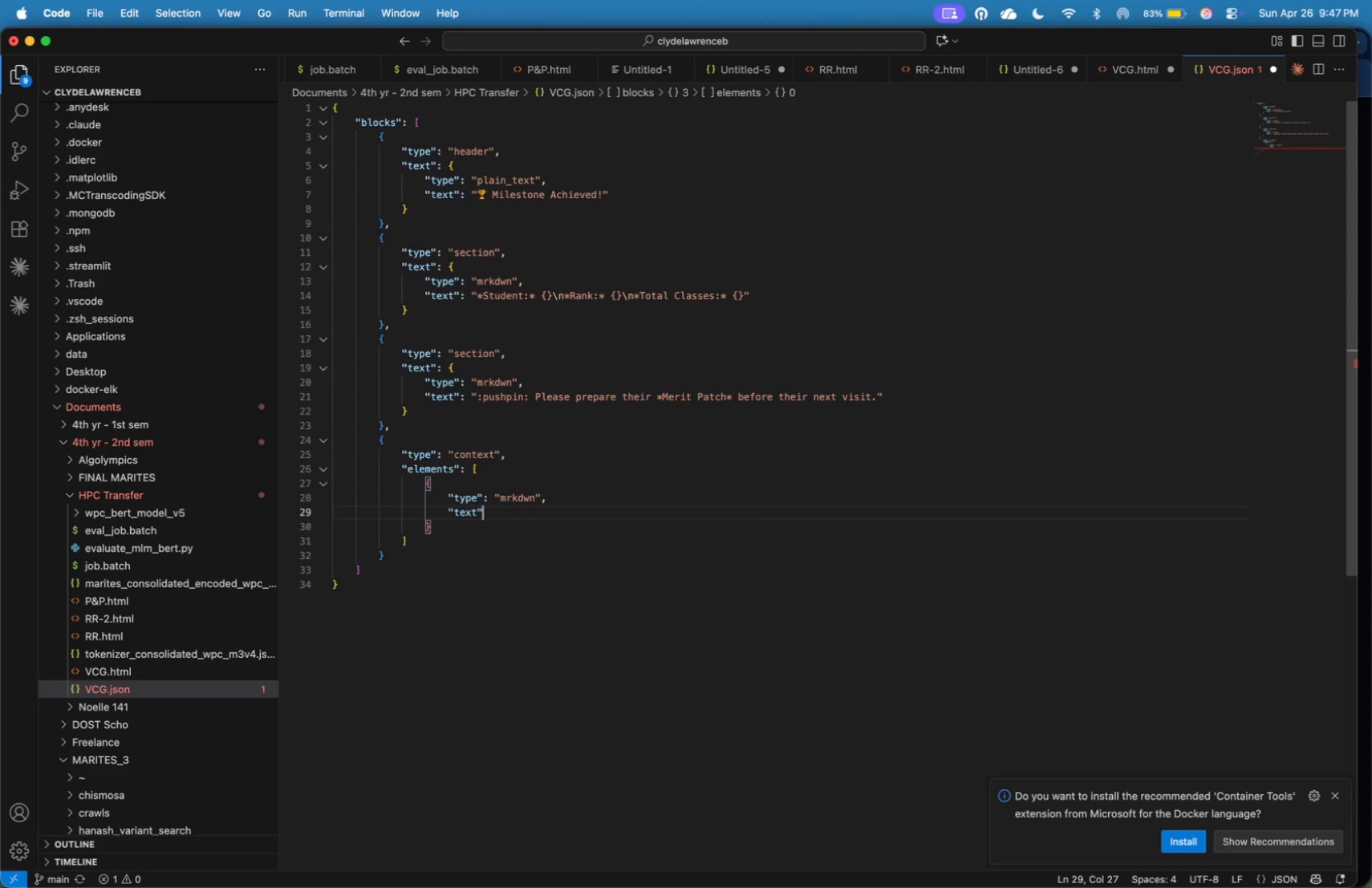 
 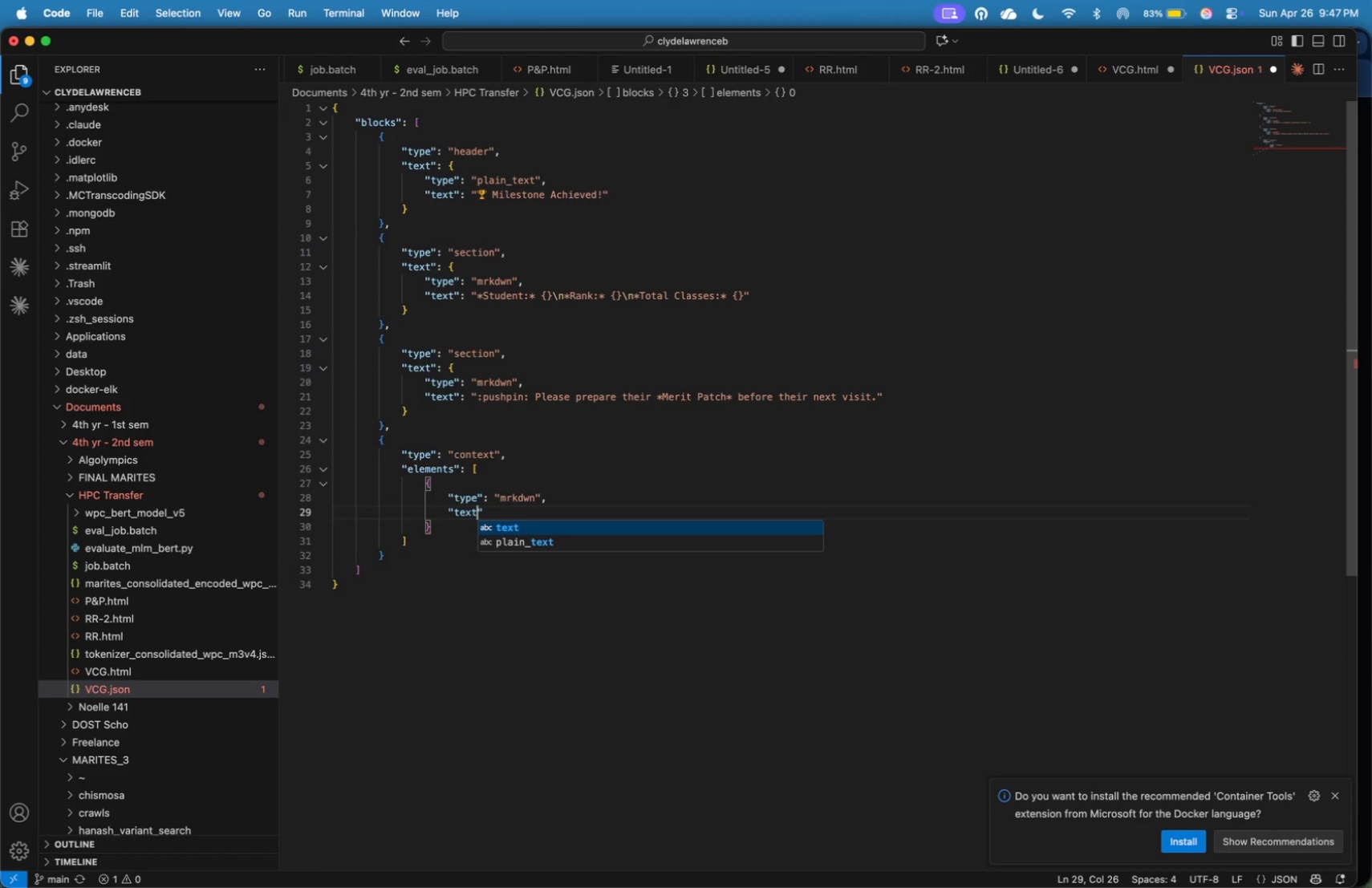 
key(ArrowRight)
 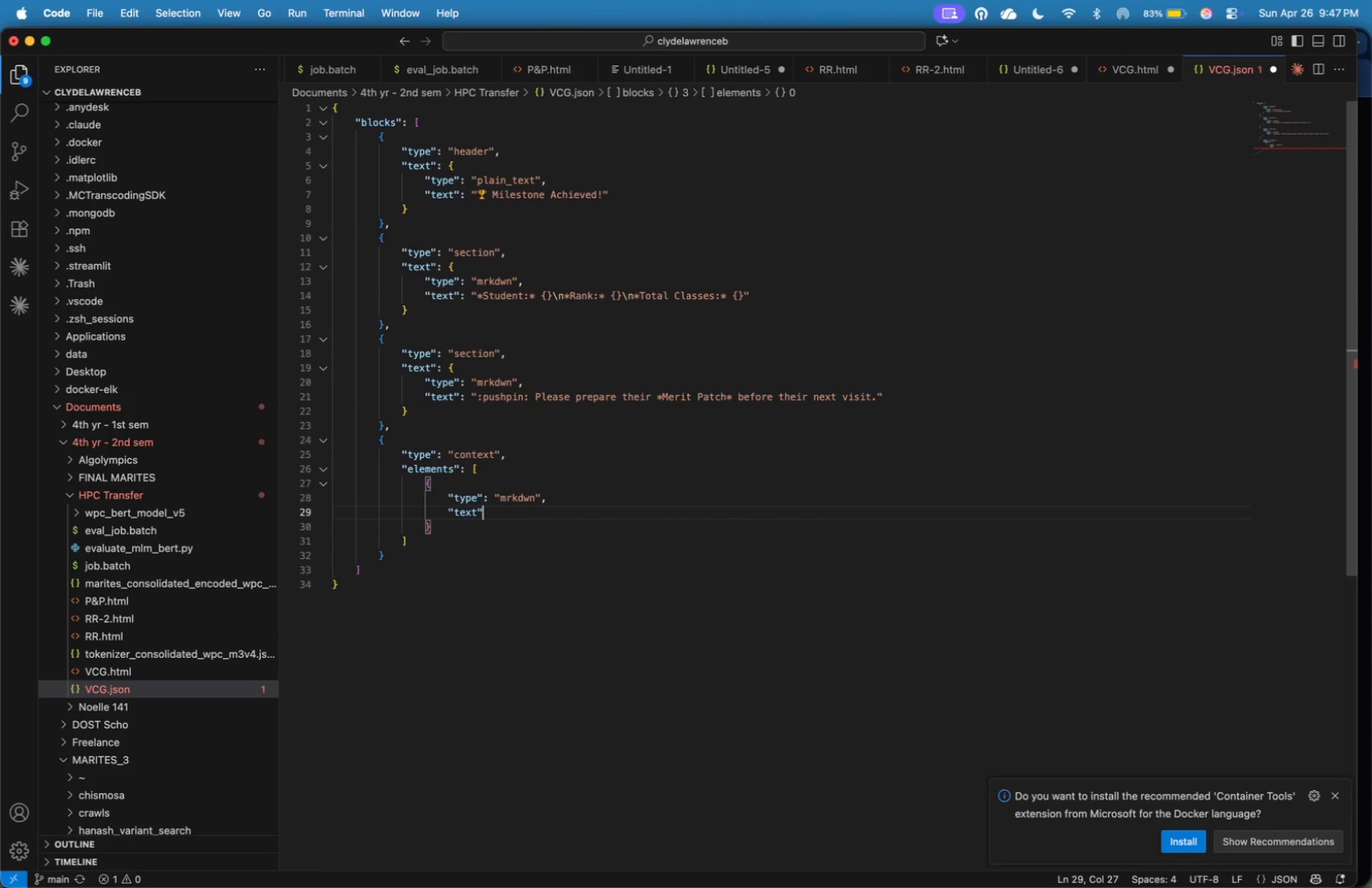 
type(: "Velocity Combat & Grace )
 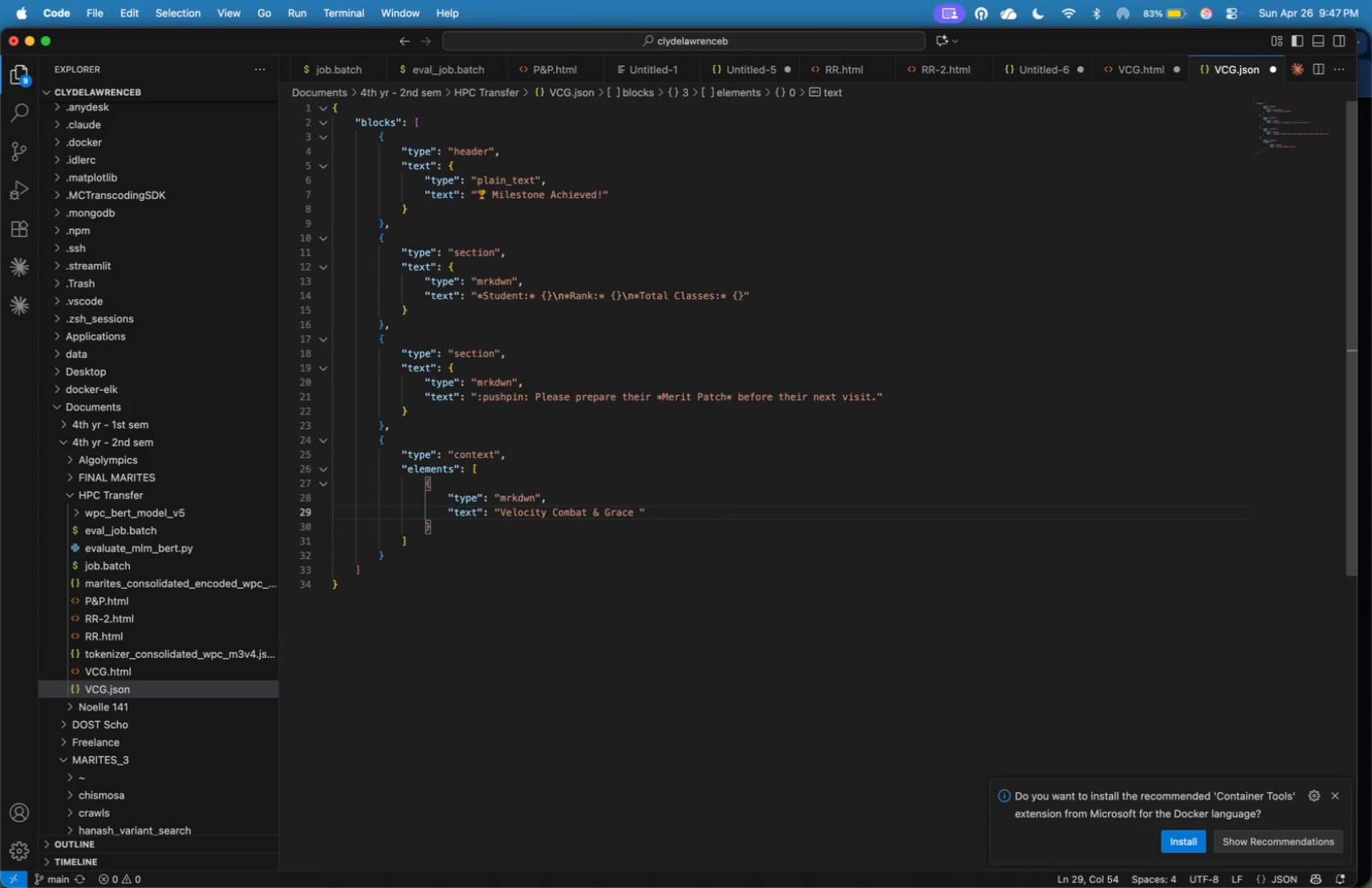 
wait(19.32)
 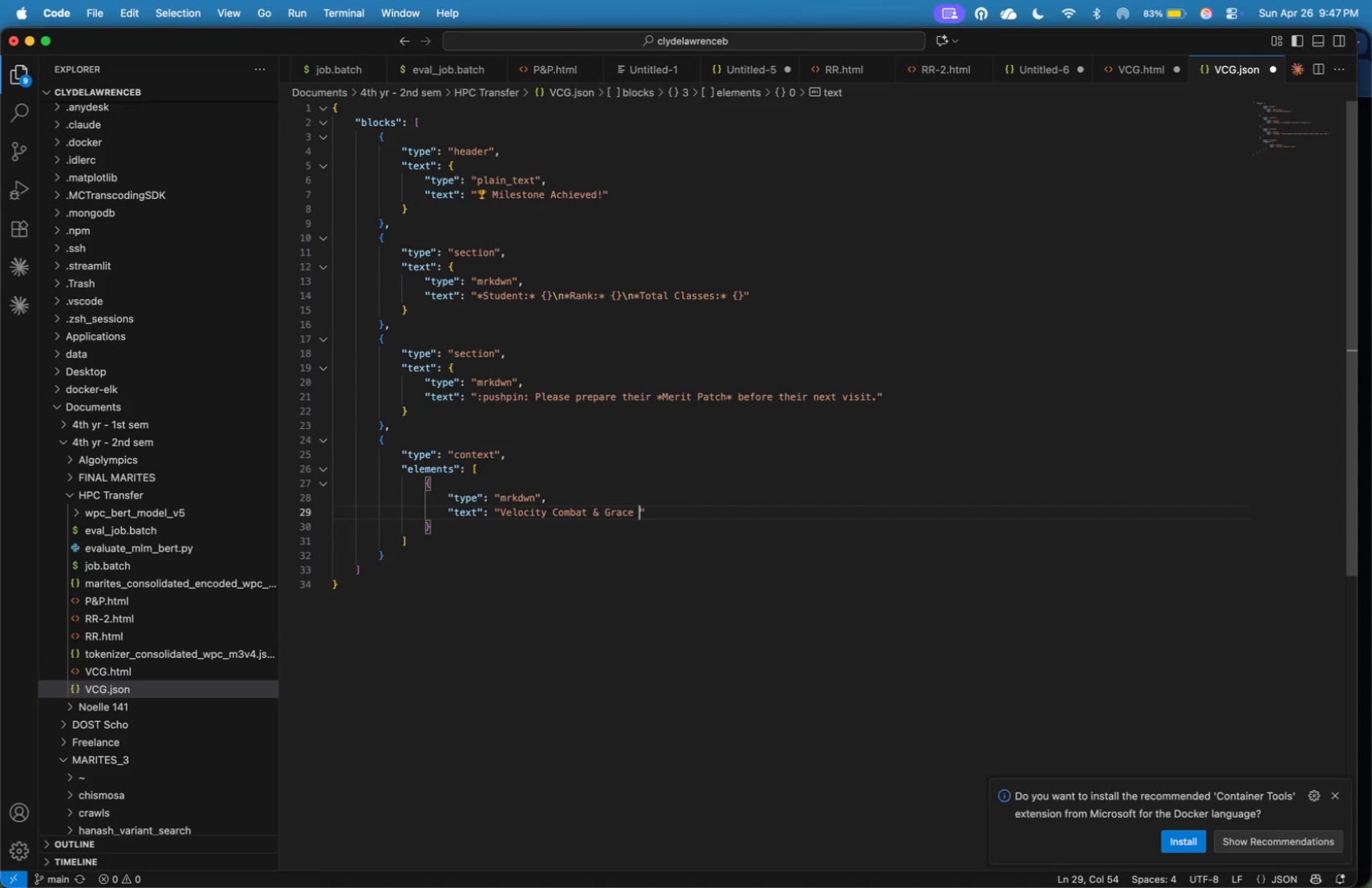 
key(ArrowLeft)
 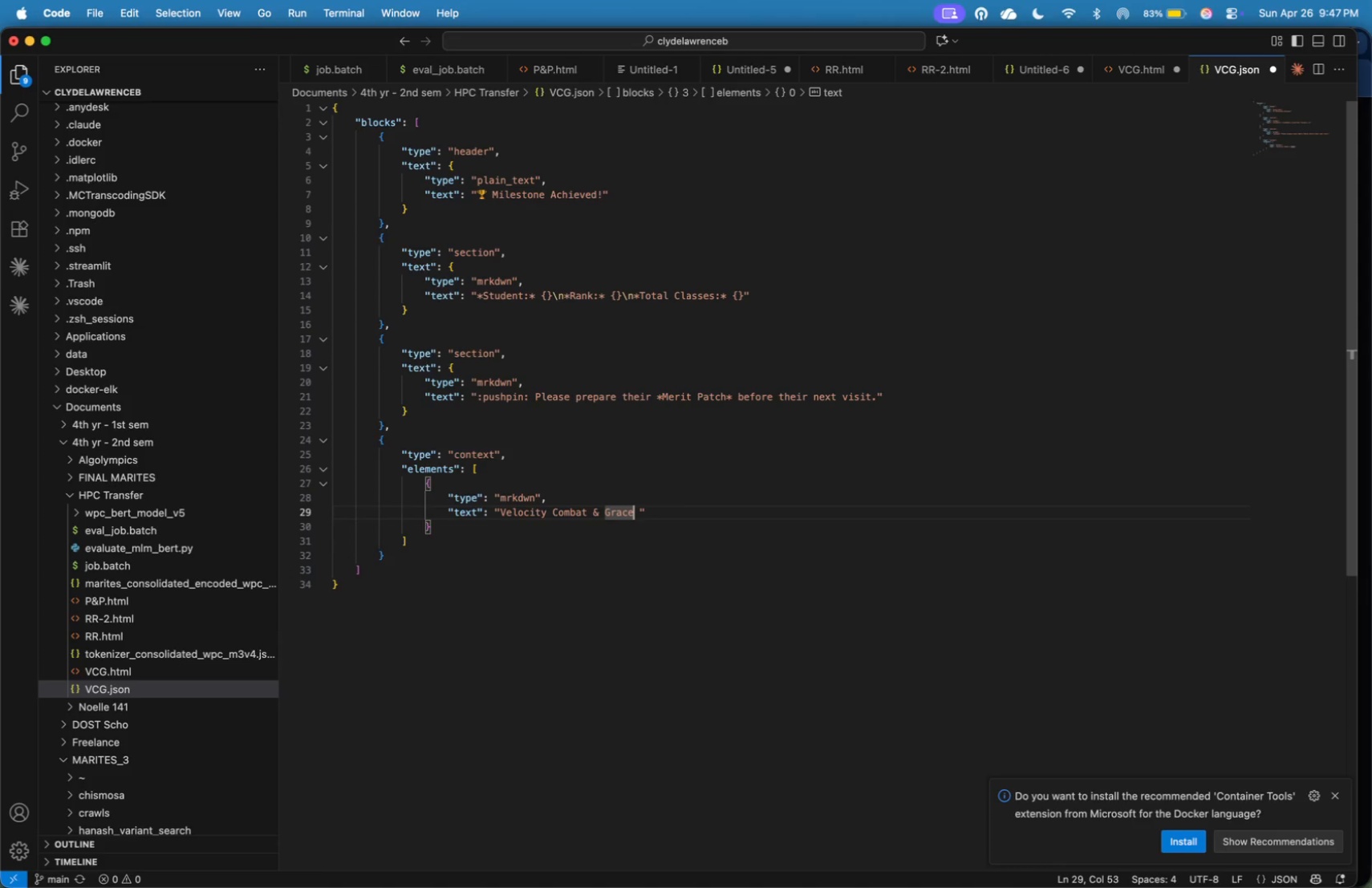 
key(ArrowLeft)
 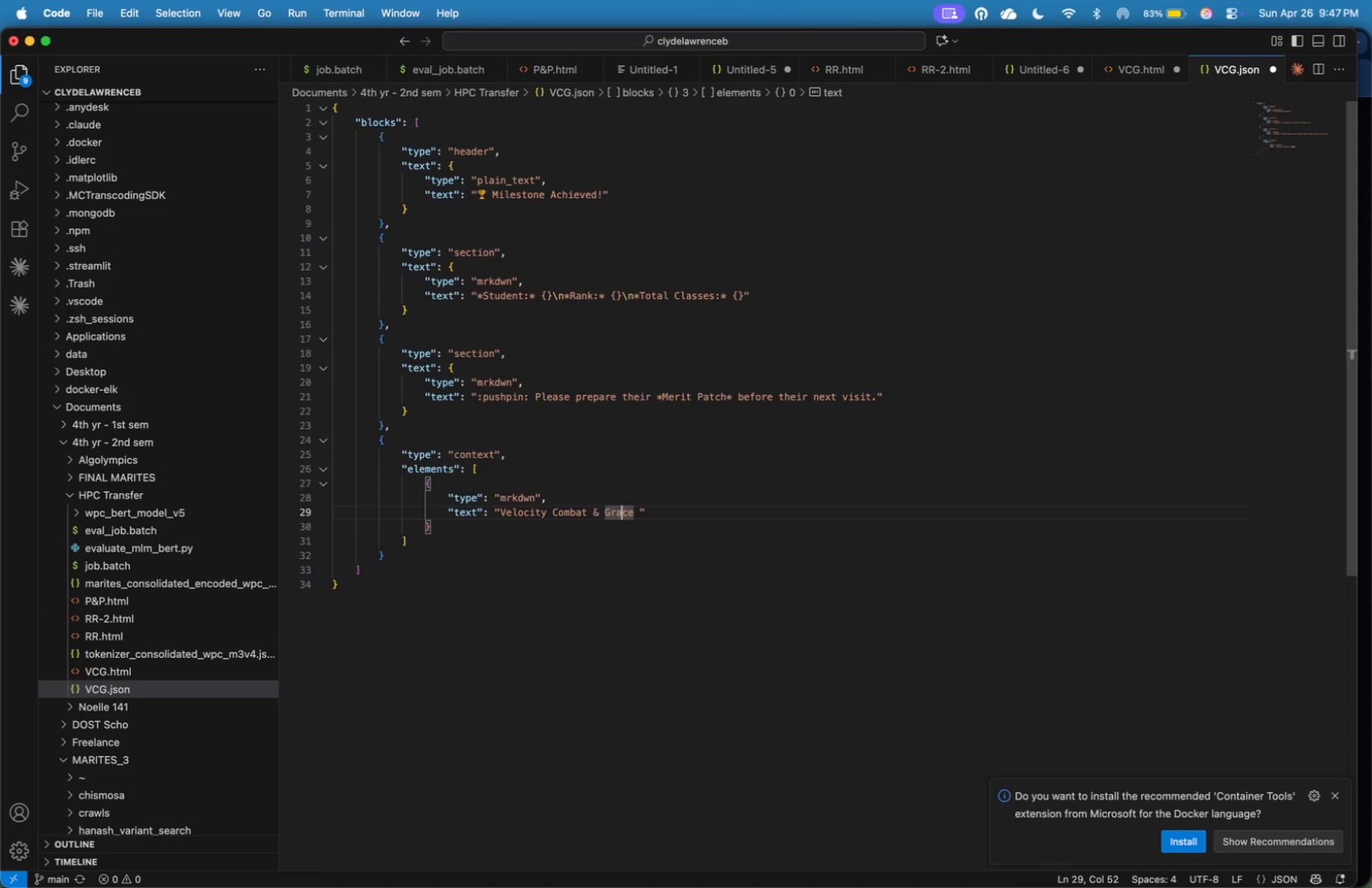 
key(ArrowLeft)
 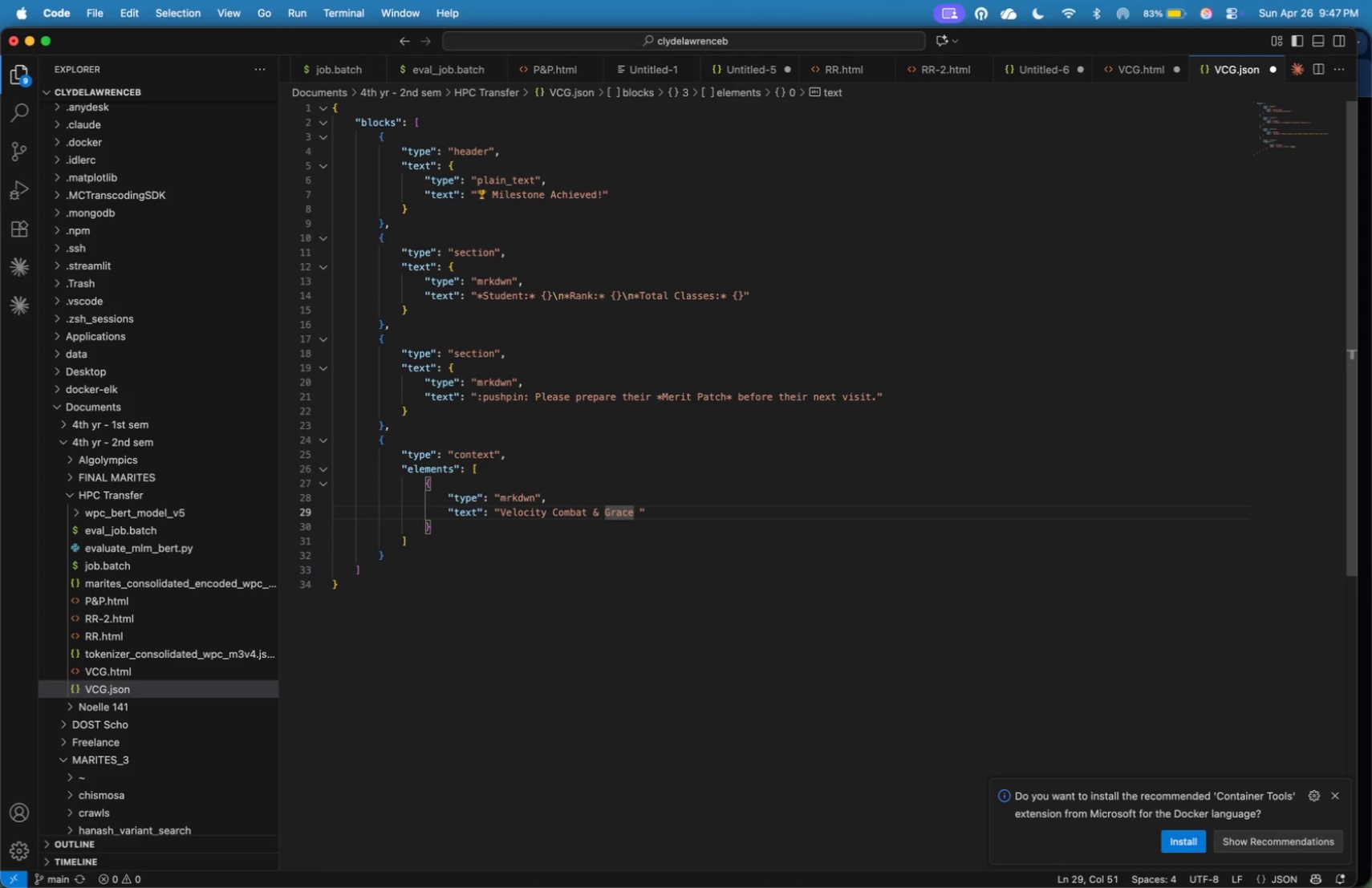 
key(ArrowLeft)
 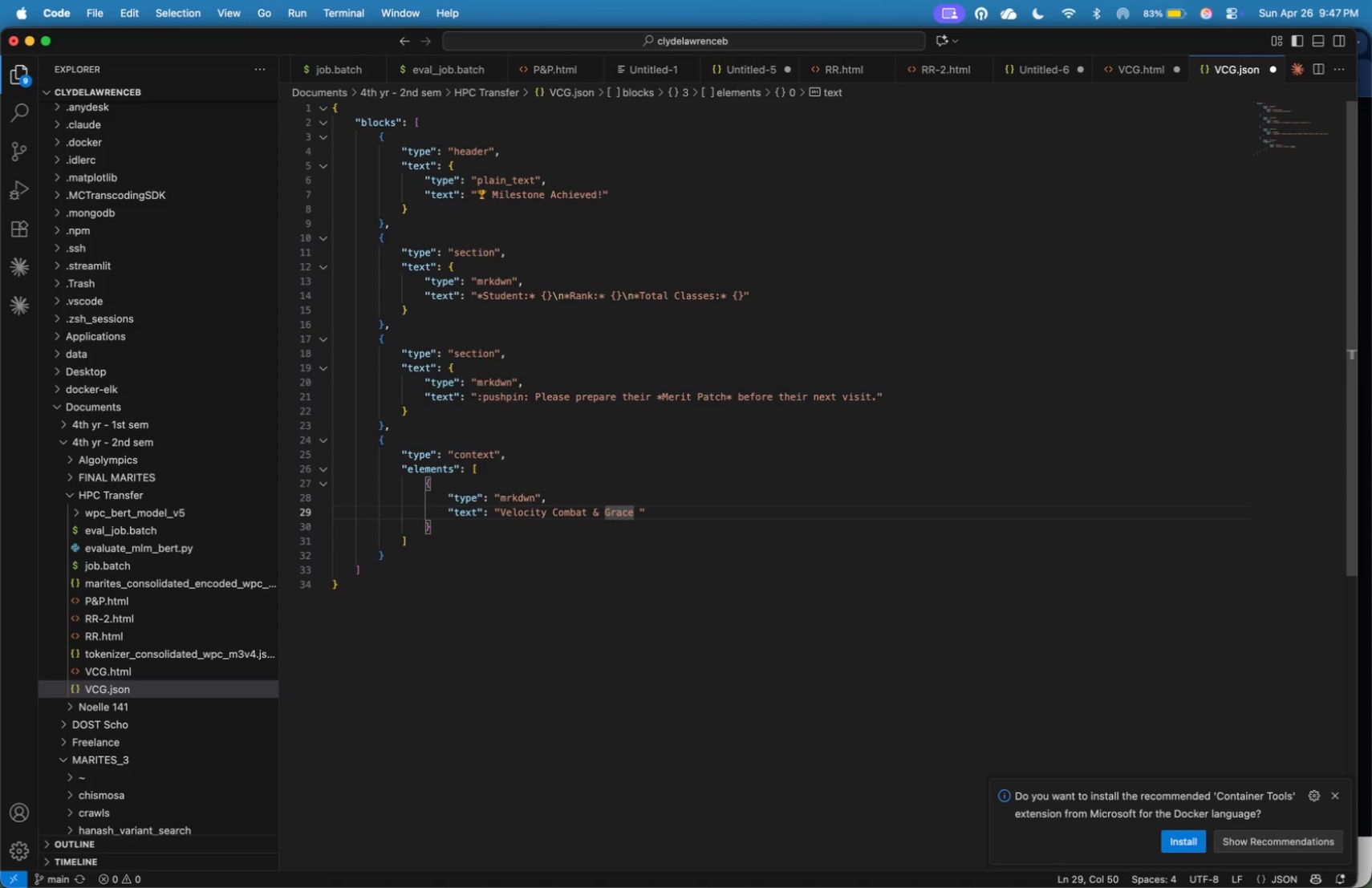 
wait(6.07)
 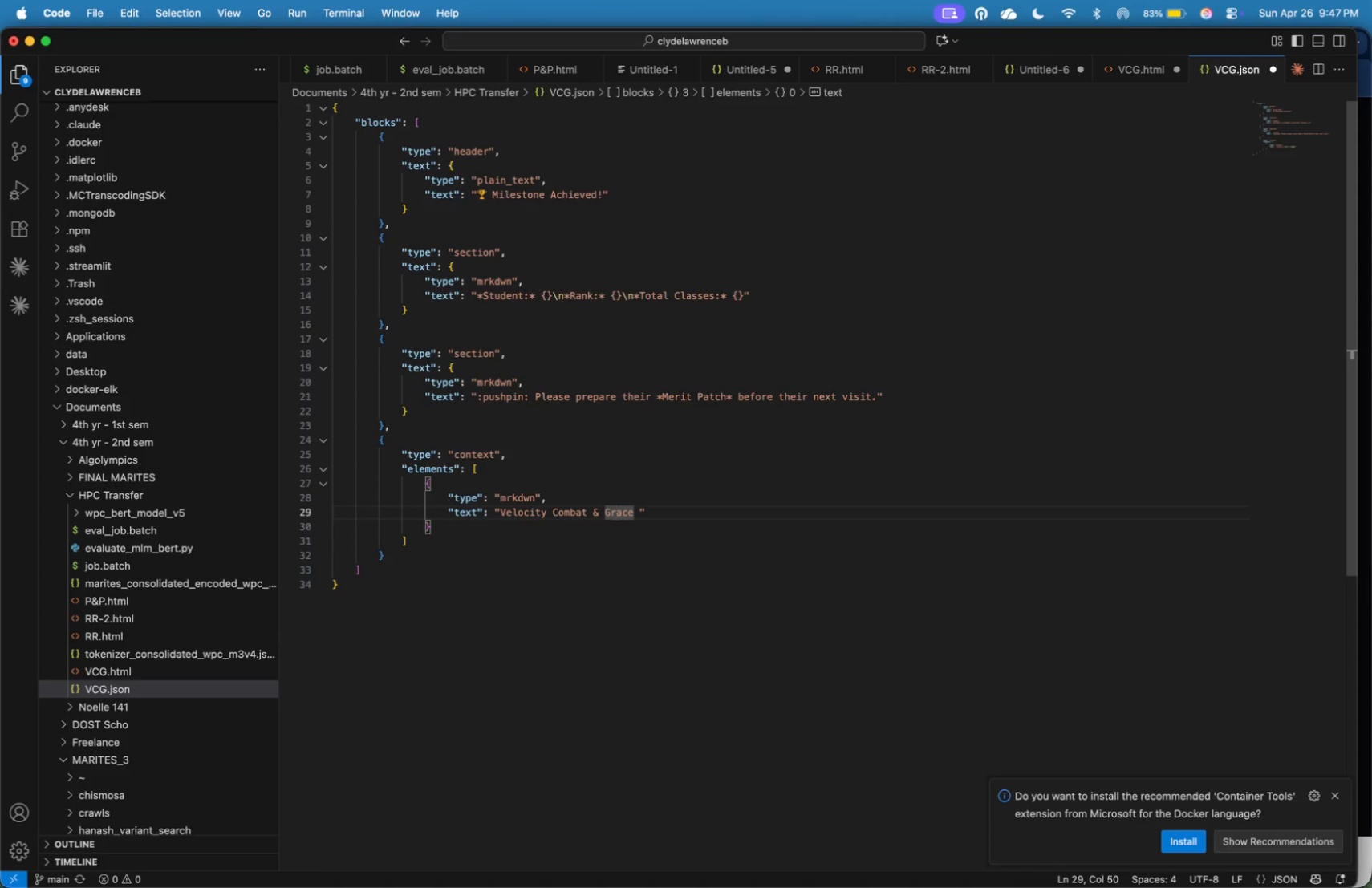 
key(ArrowLeft)
 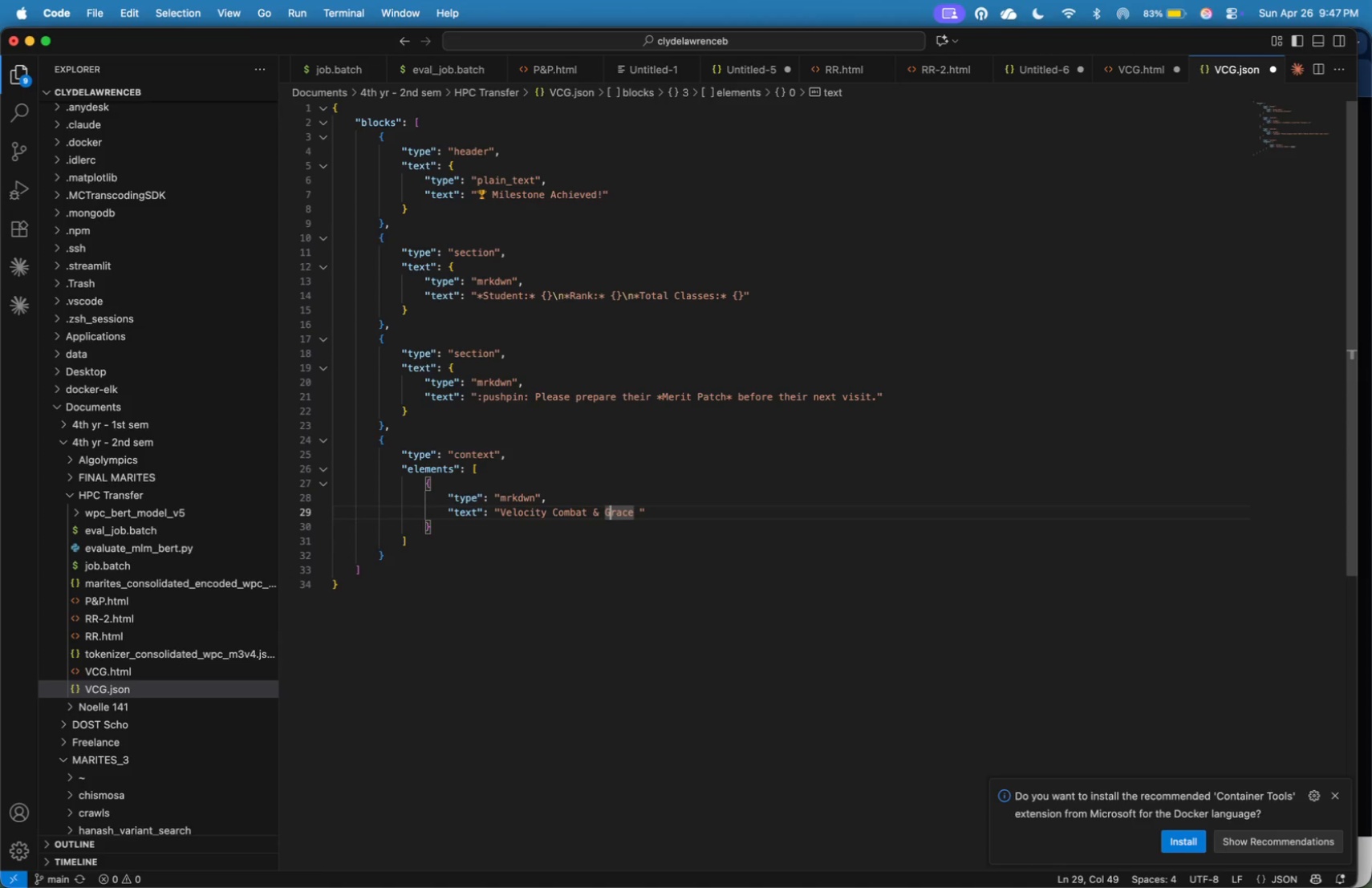 
key(ArrowLeft)
 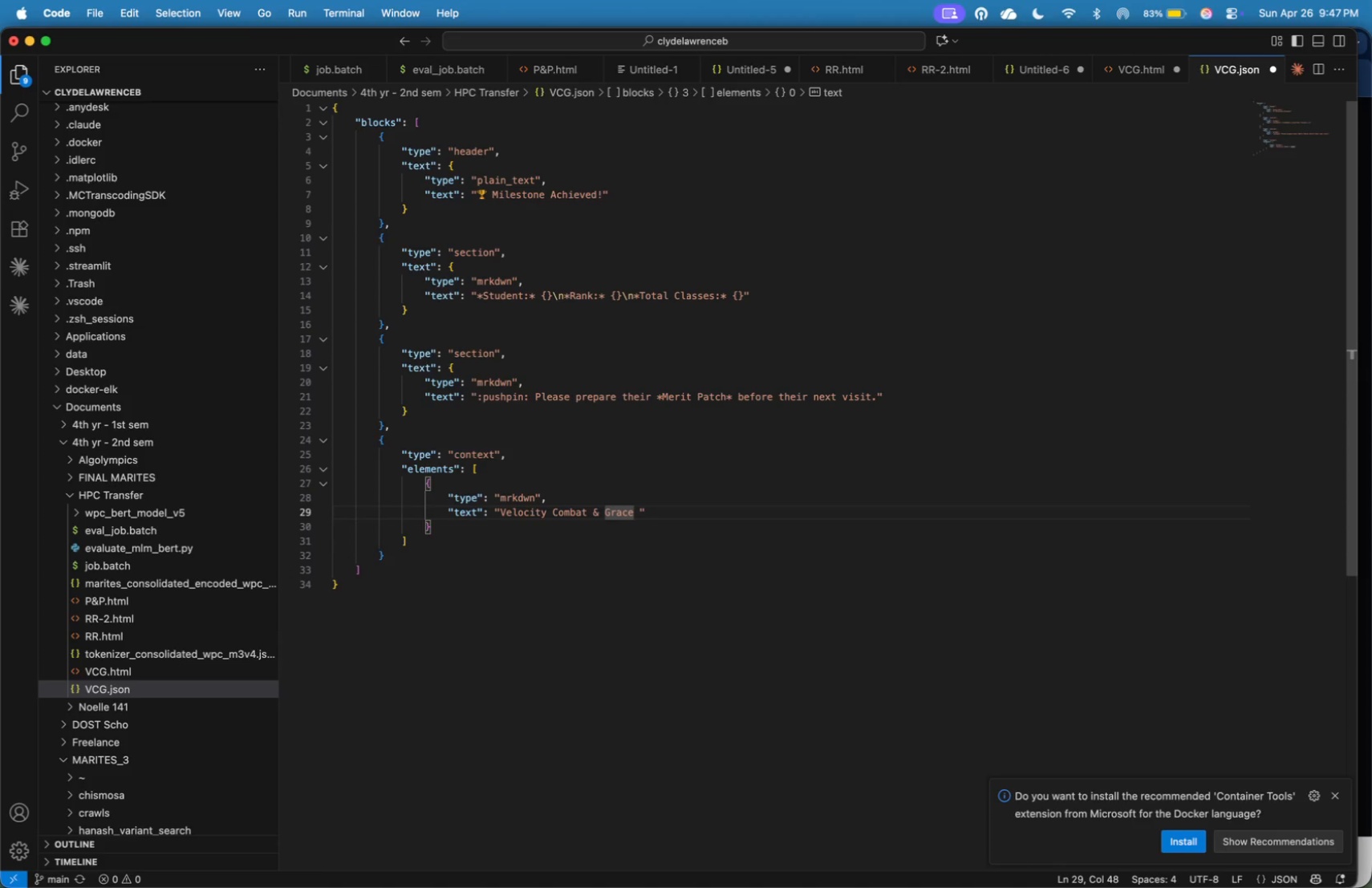 
key(ArrowLeft)
 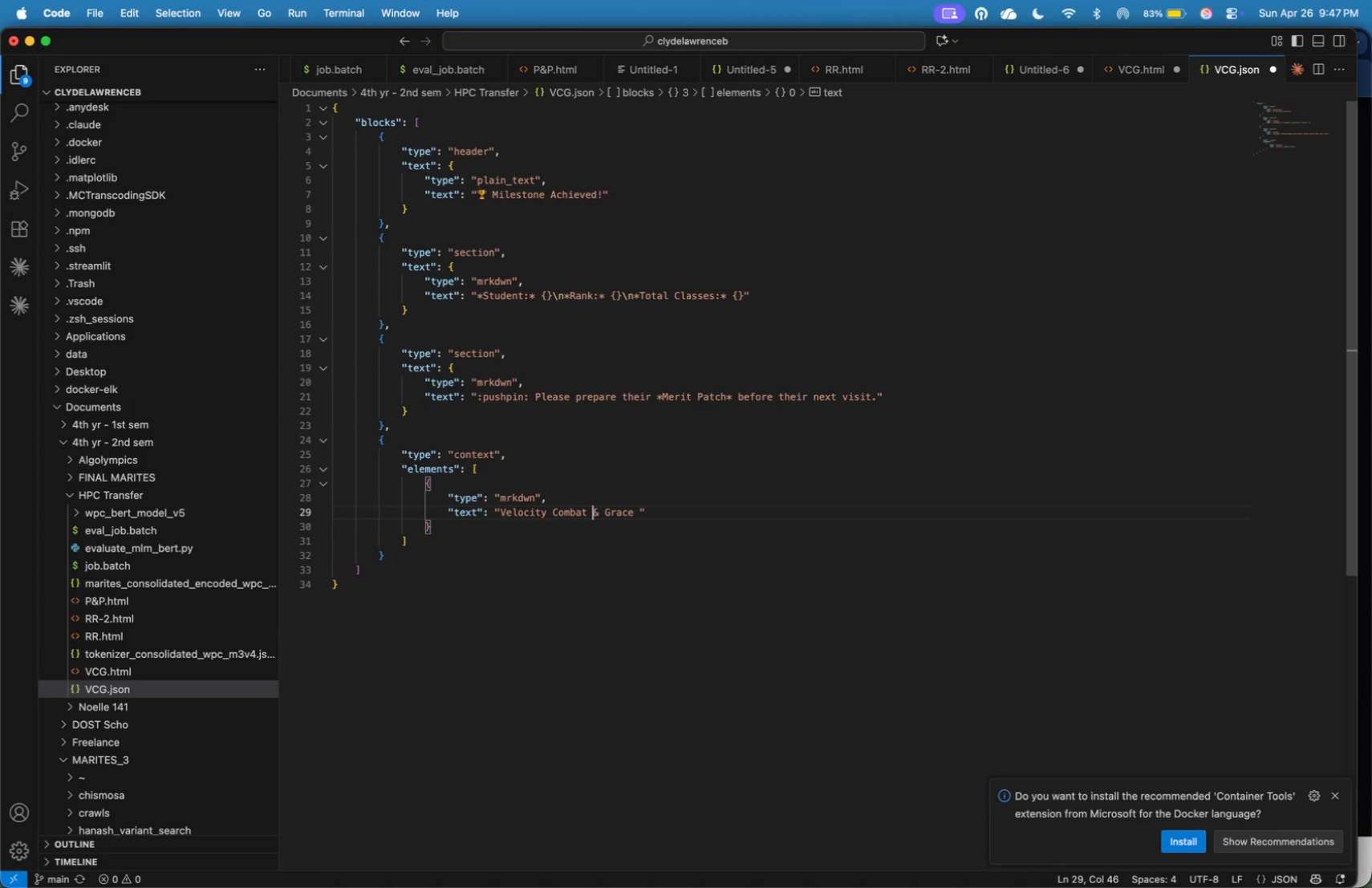 
key(ArrowLeft)
 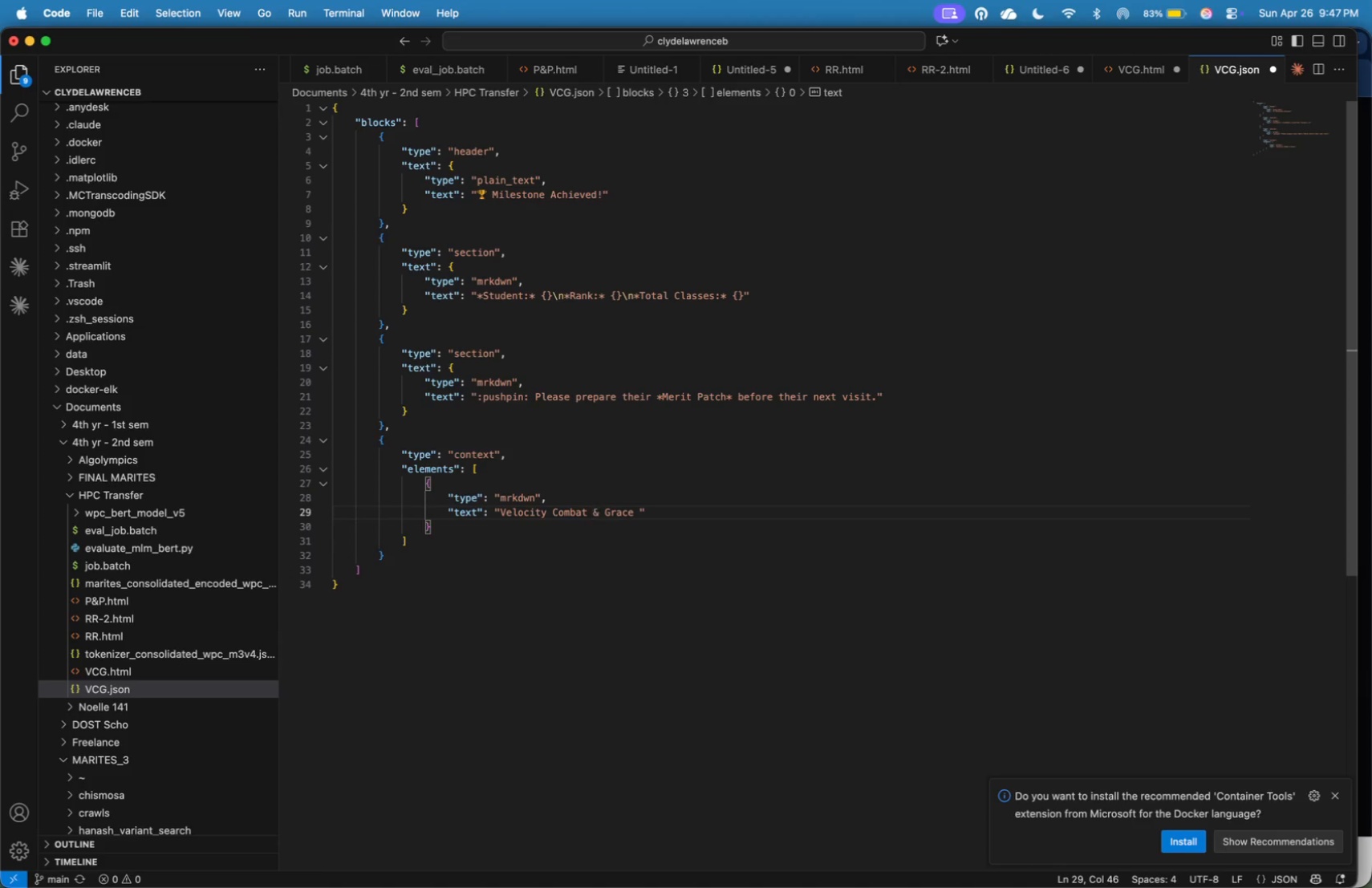 
key(ArrowLeft)
 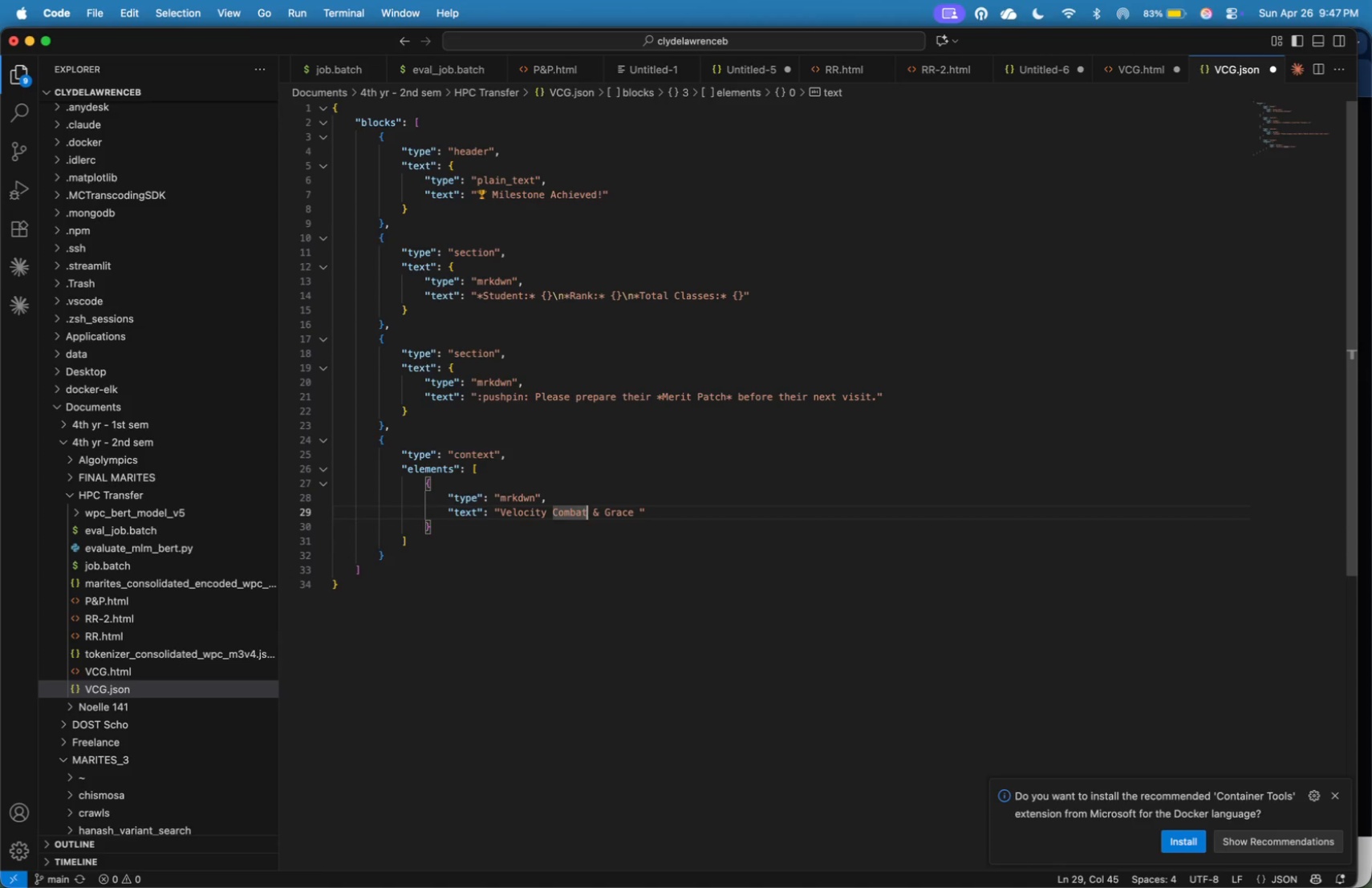 
key(ArrowLeft)
 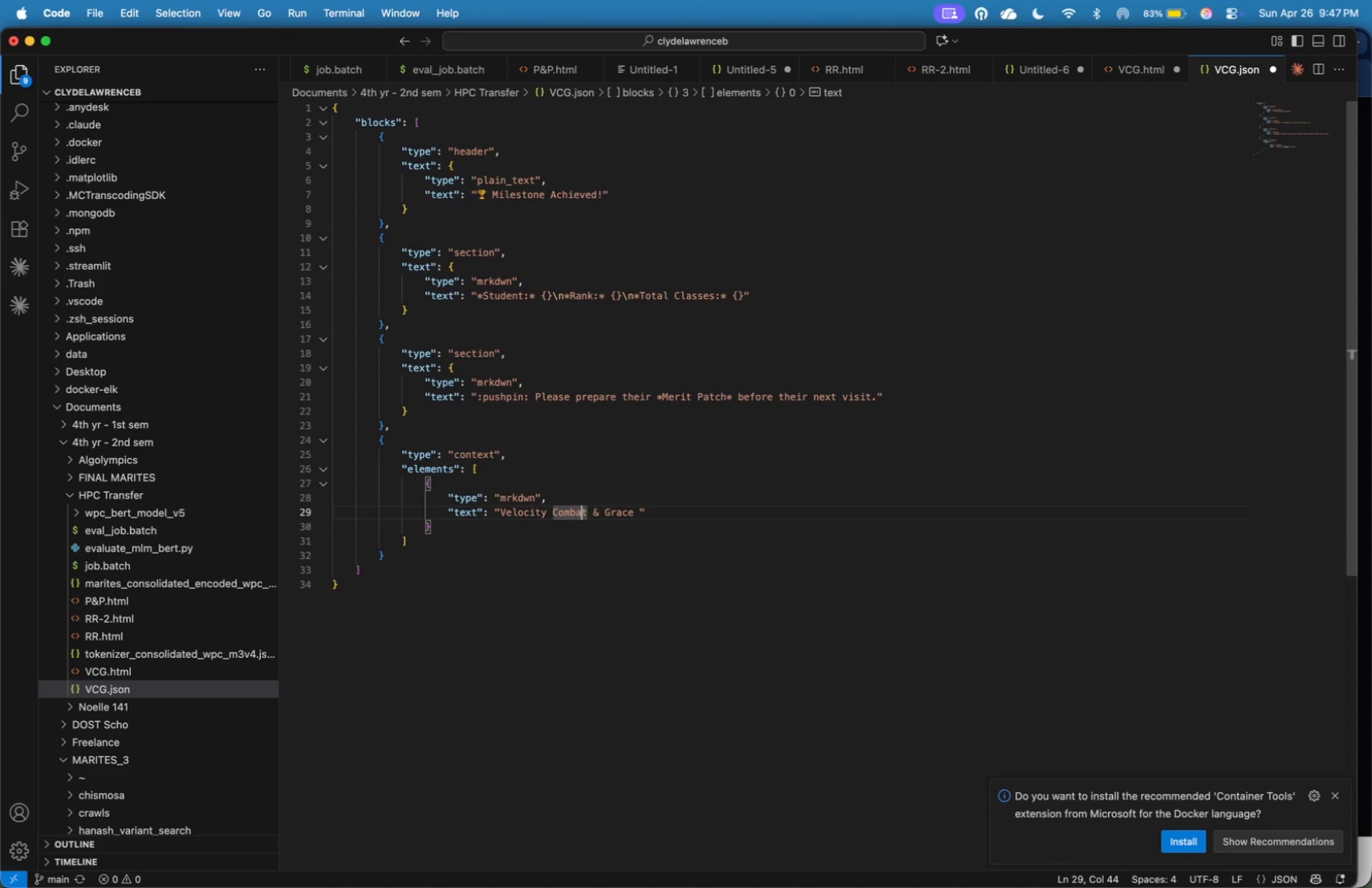 
key(ArrowLeft)
 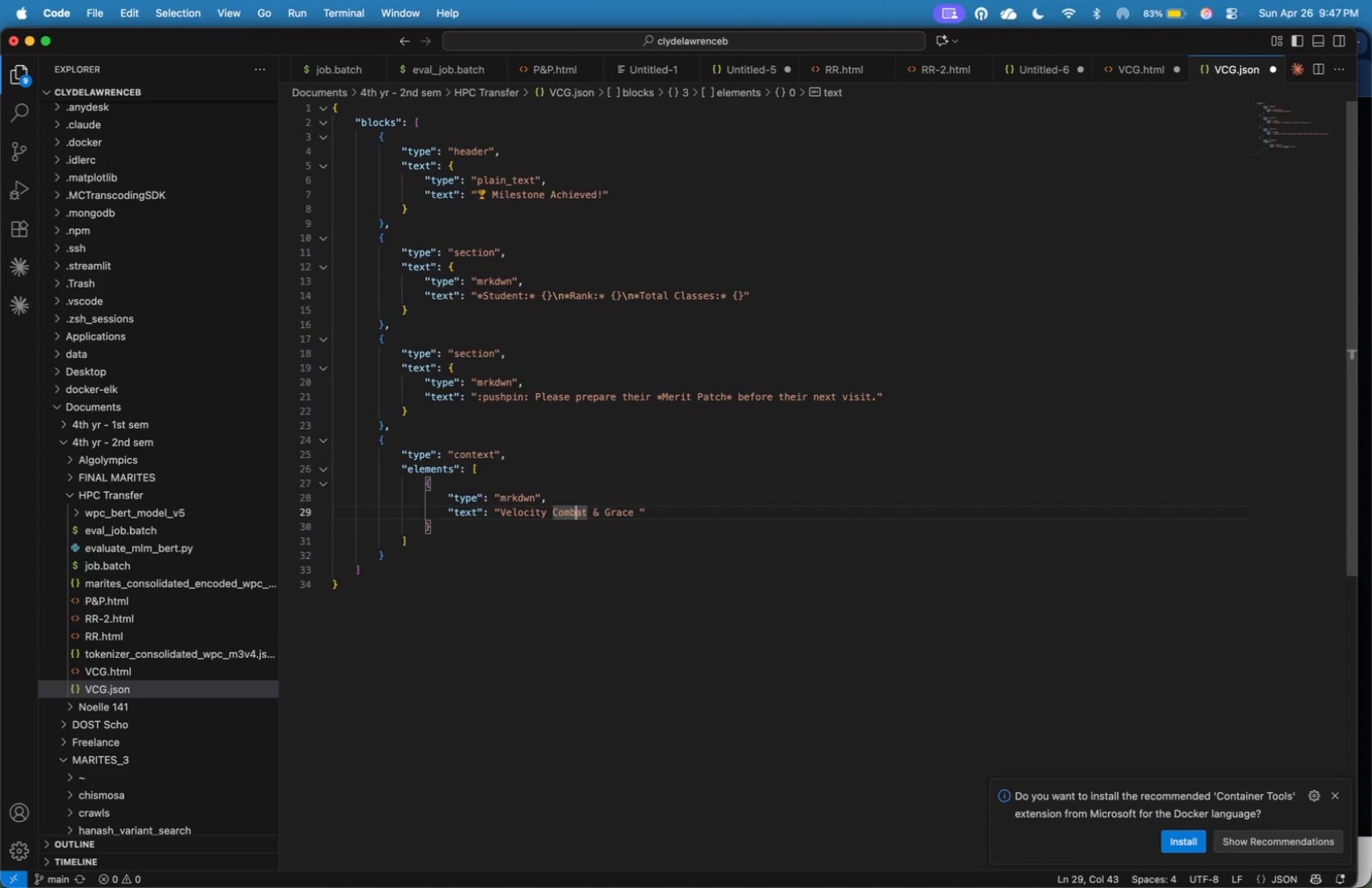 
key(ArrowLeft)
 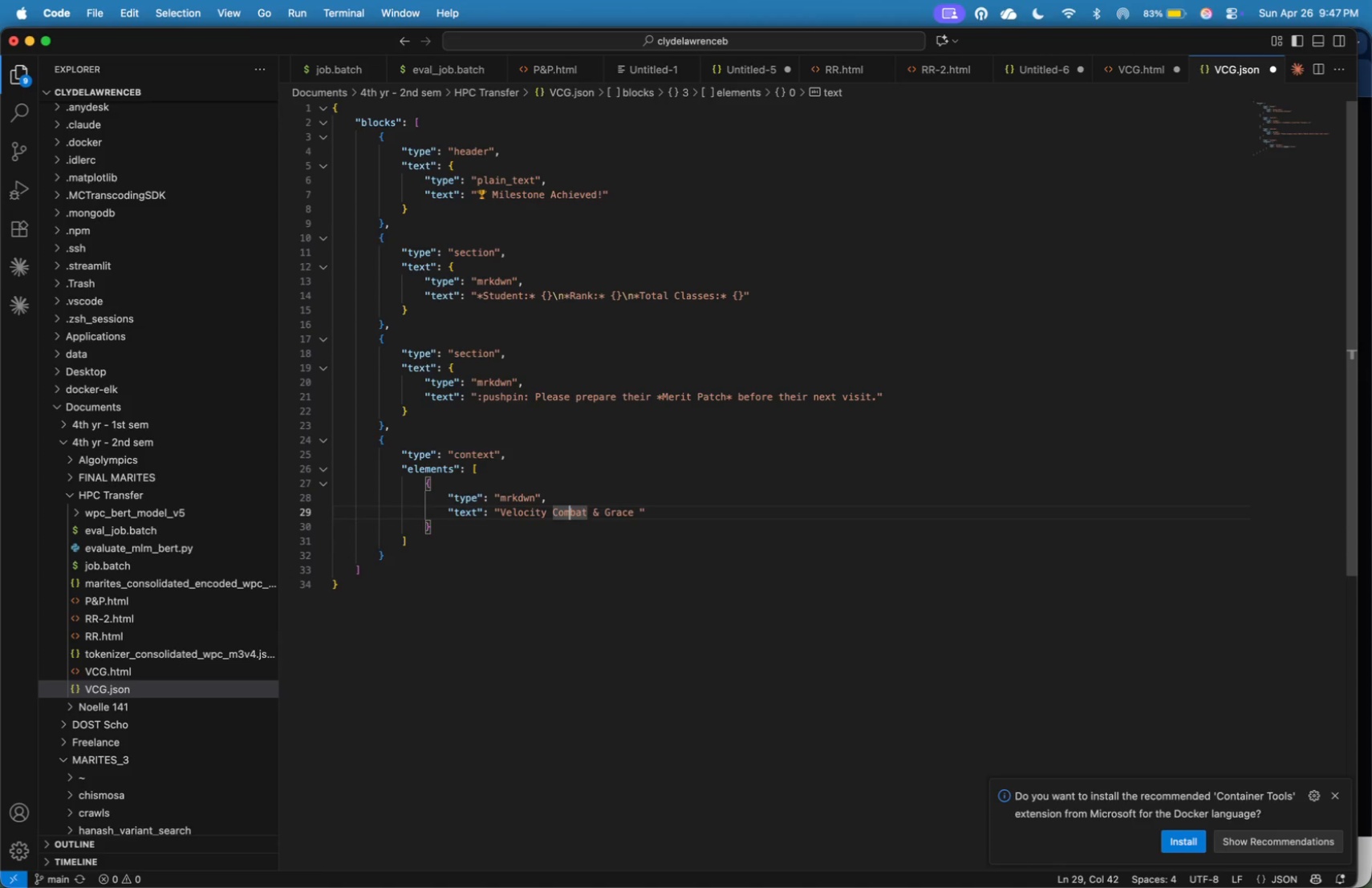 
key(ArrowUp)
 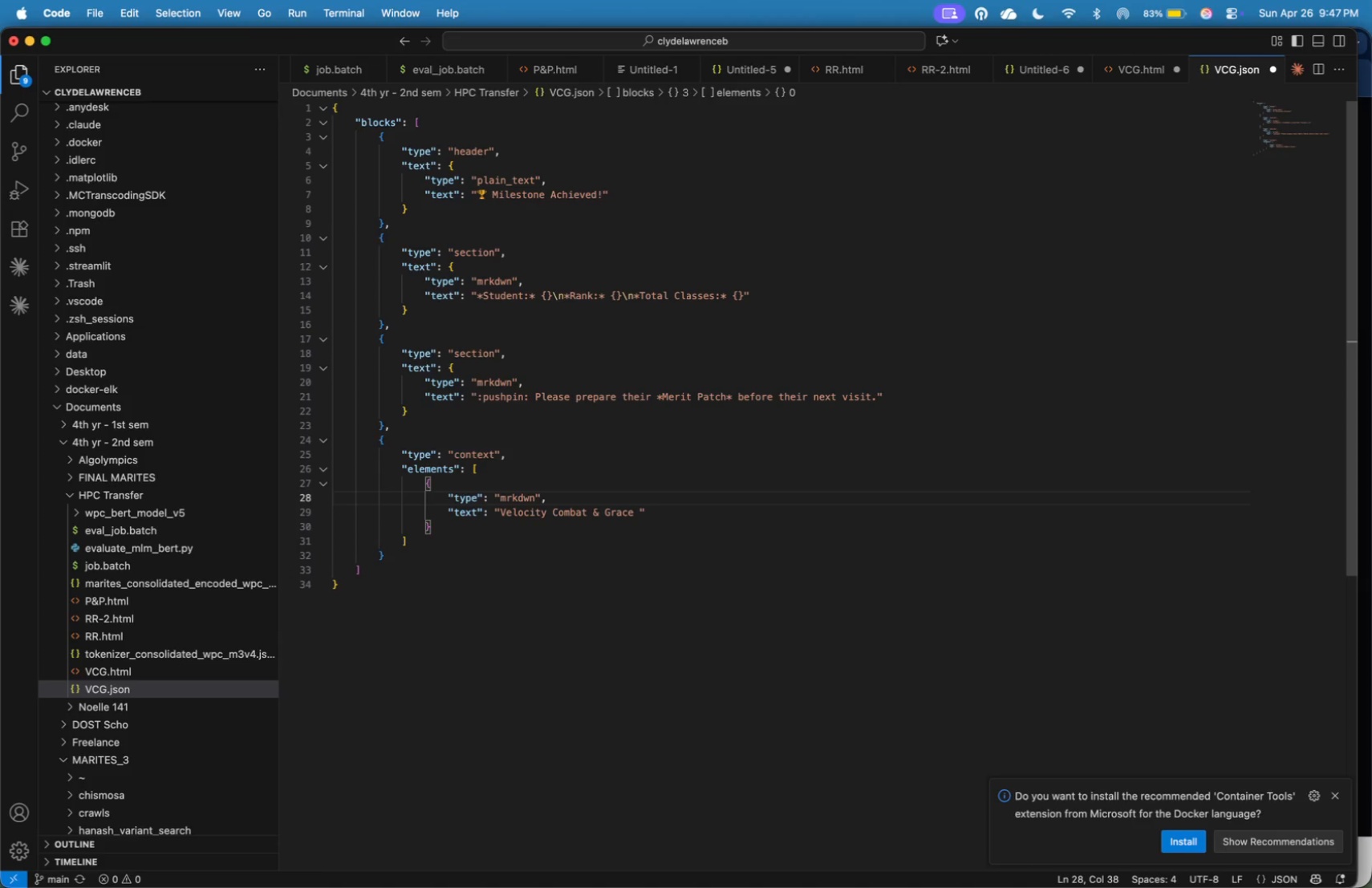 
key(ArrowUp)
 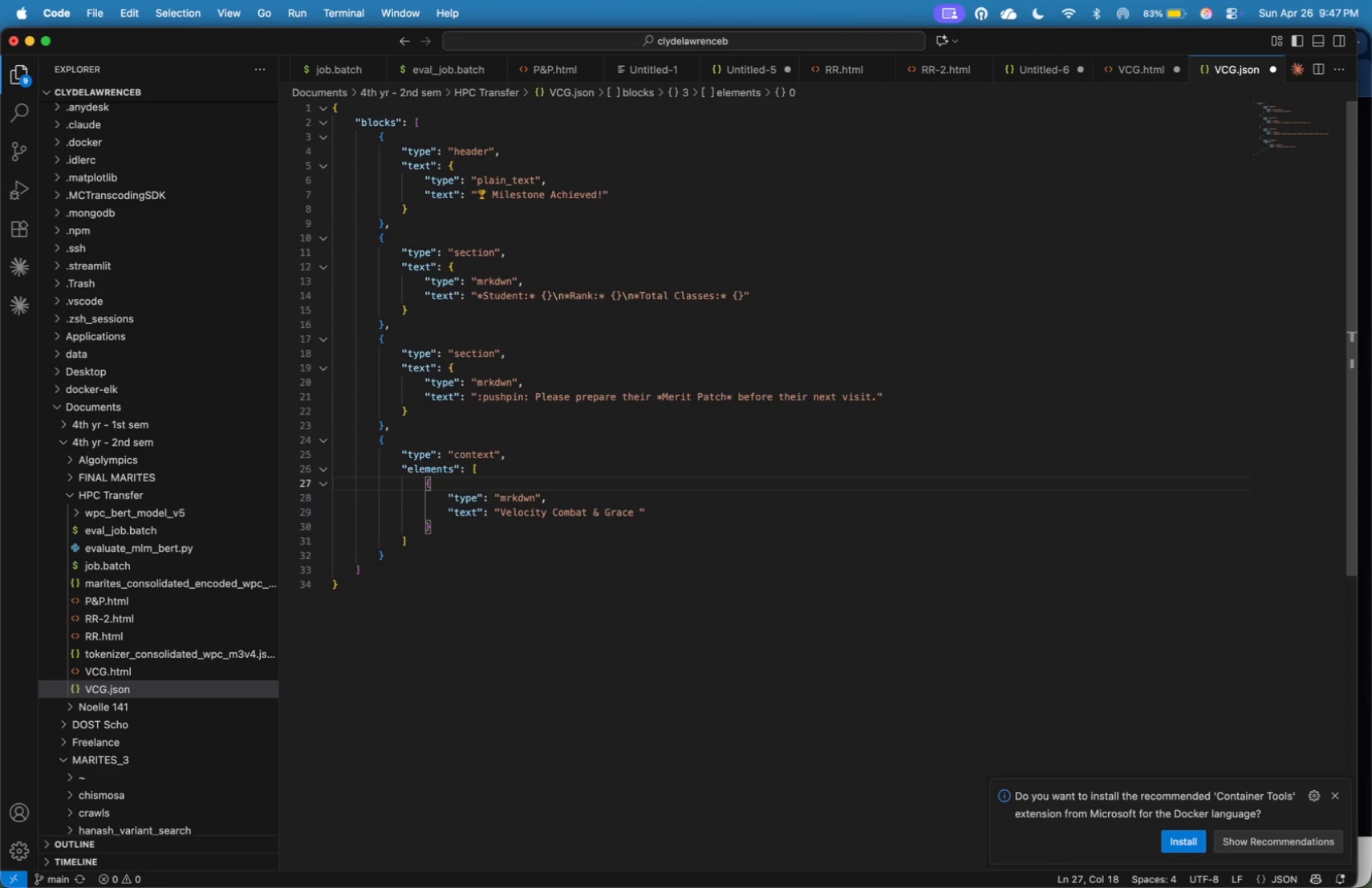 
key(ArrowLeft)
 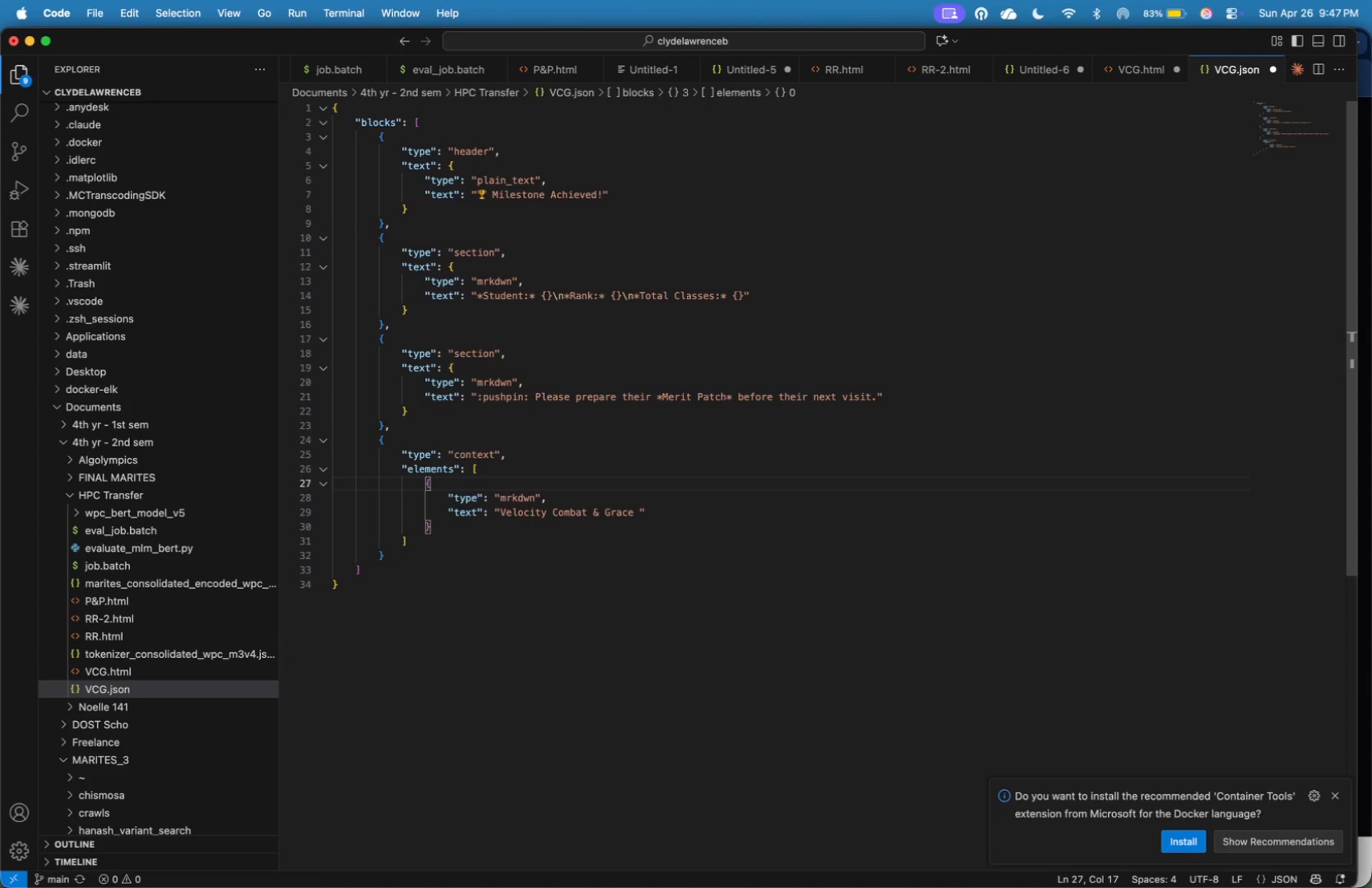 
key(ArrowLeft)
 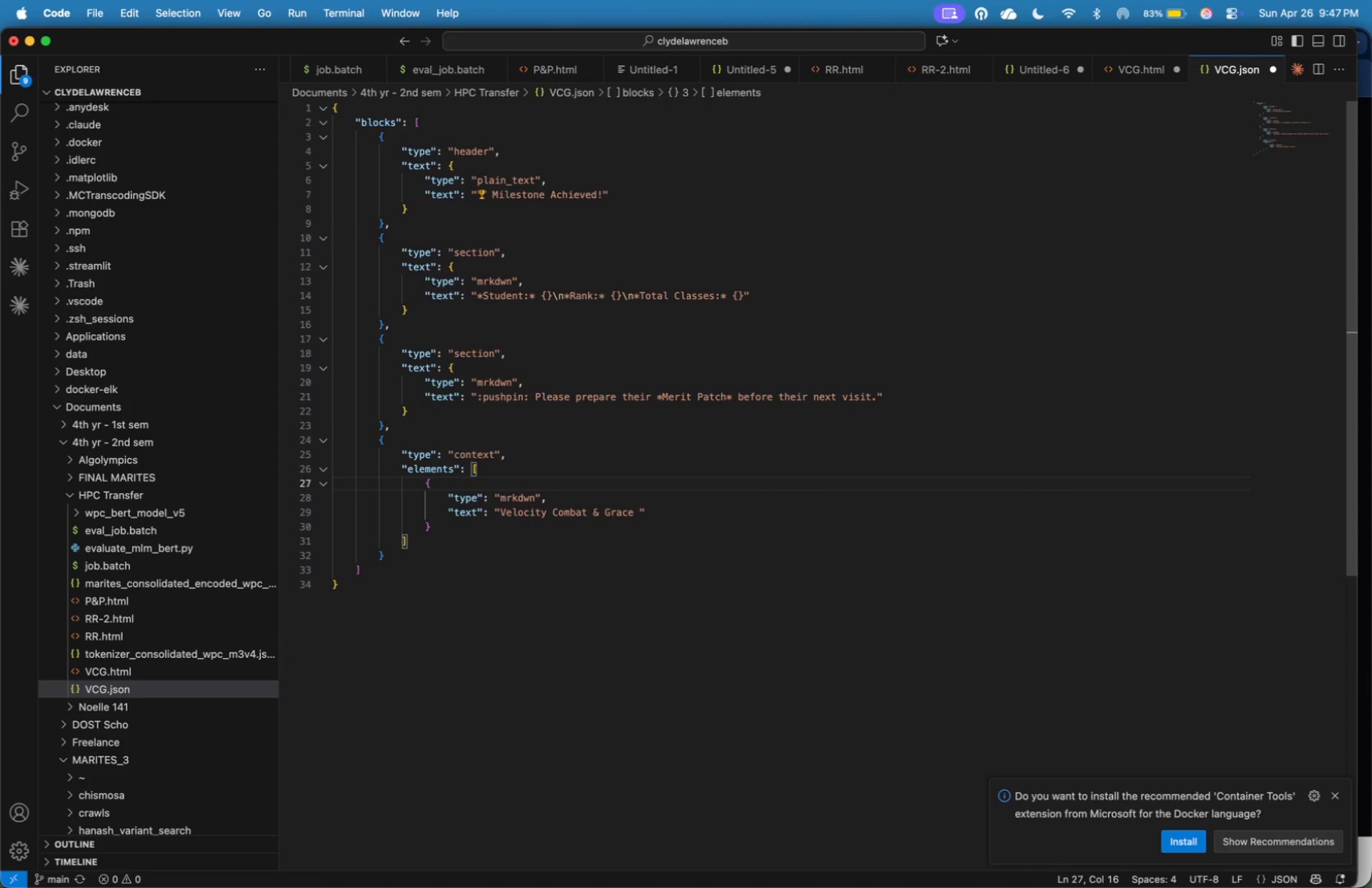 
key(ArrowLeft)
 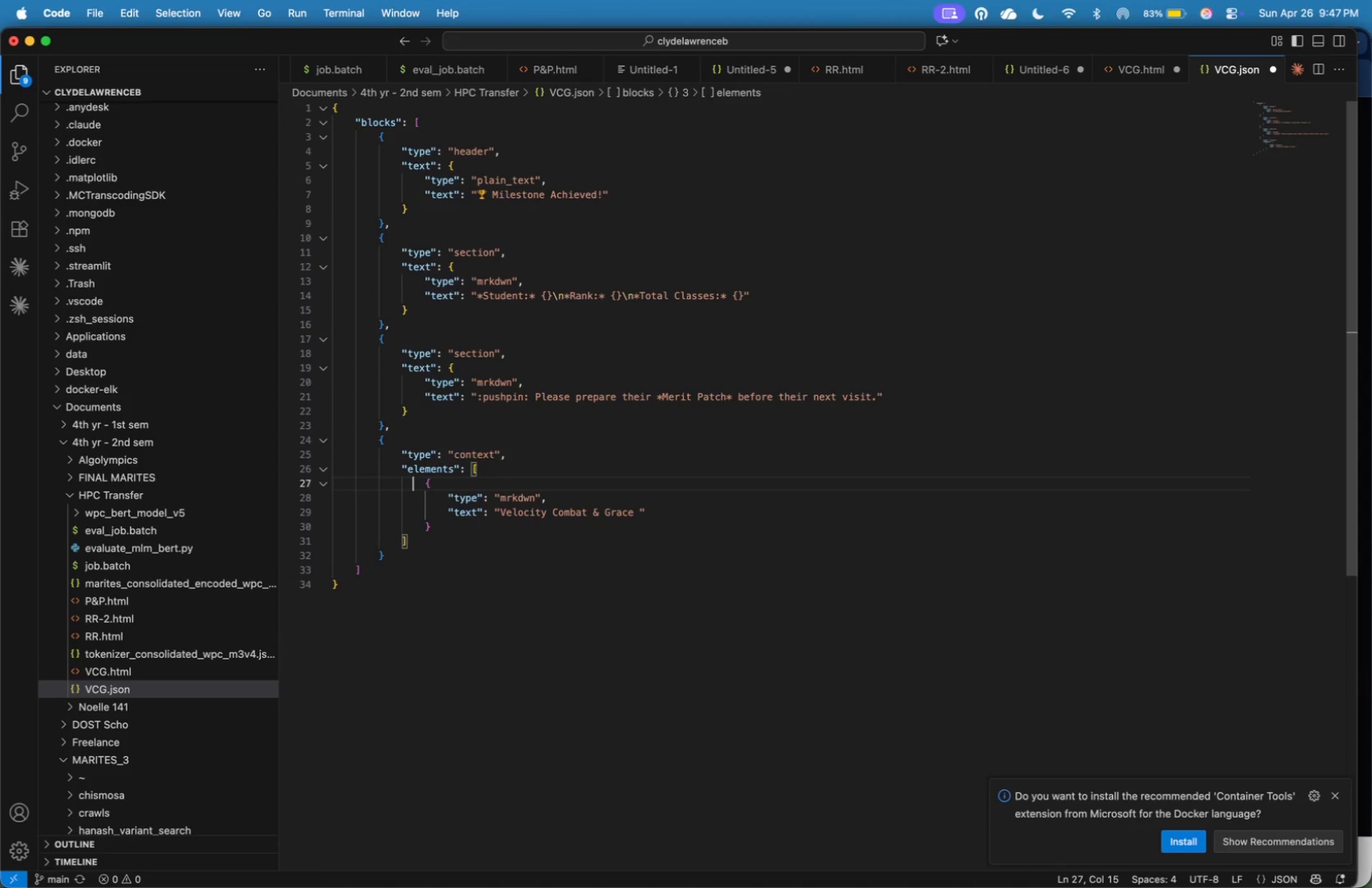 
wait(5.21)
 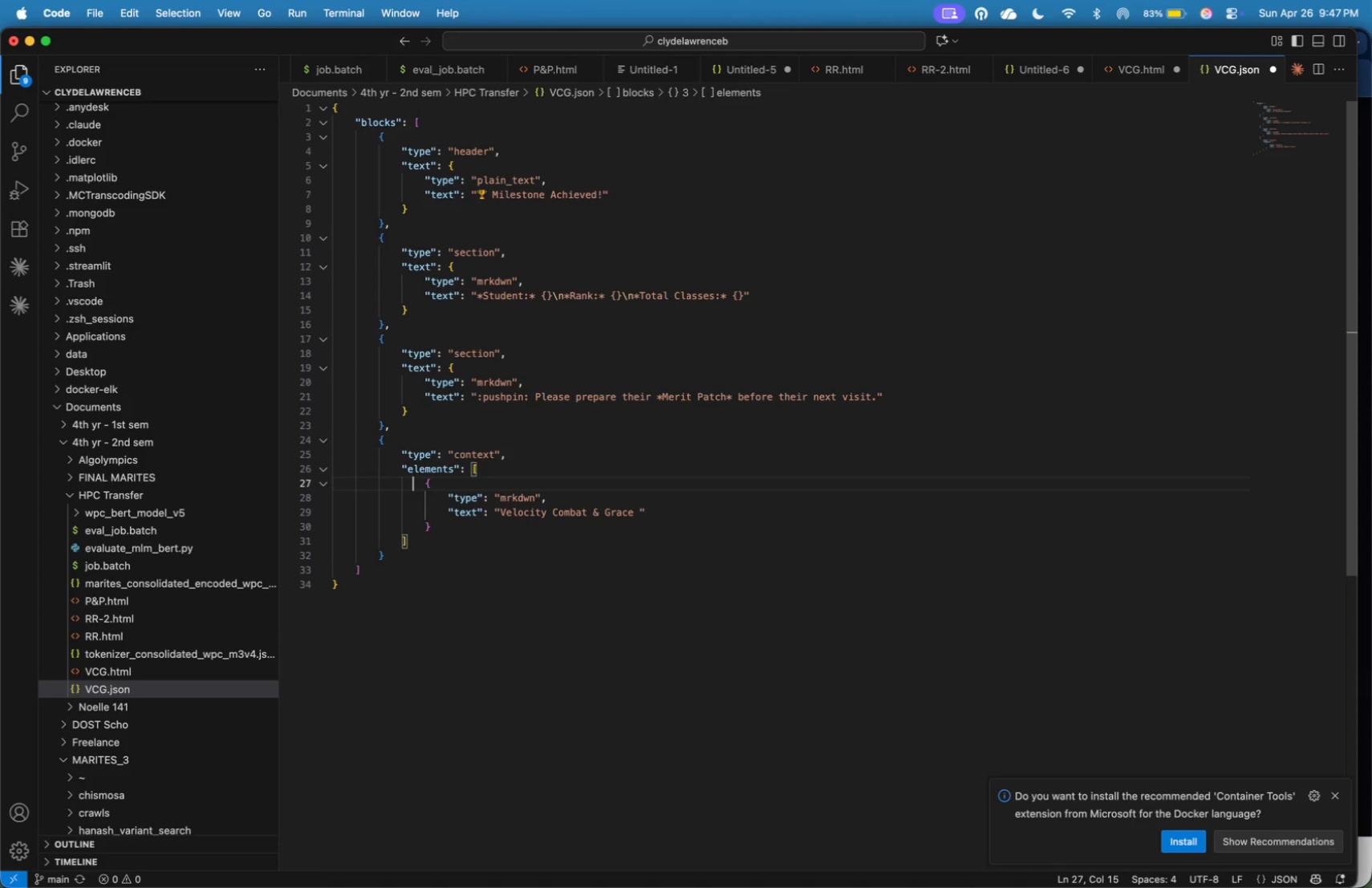 
key(ArrowRight)
 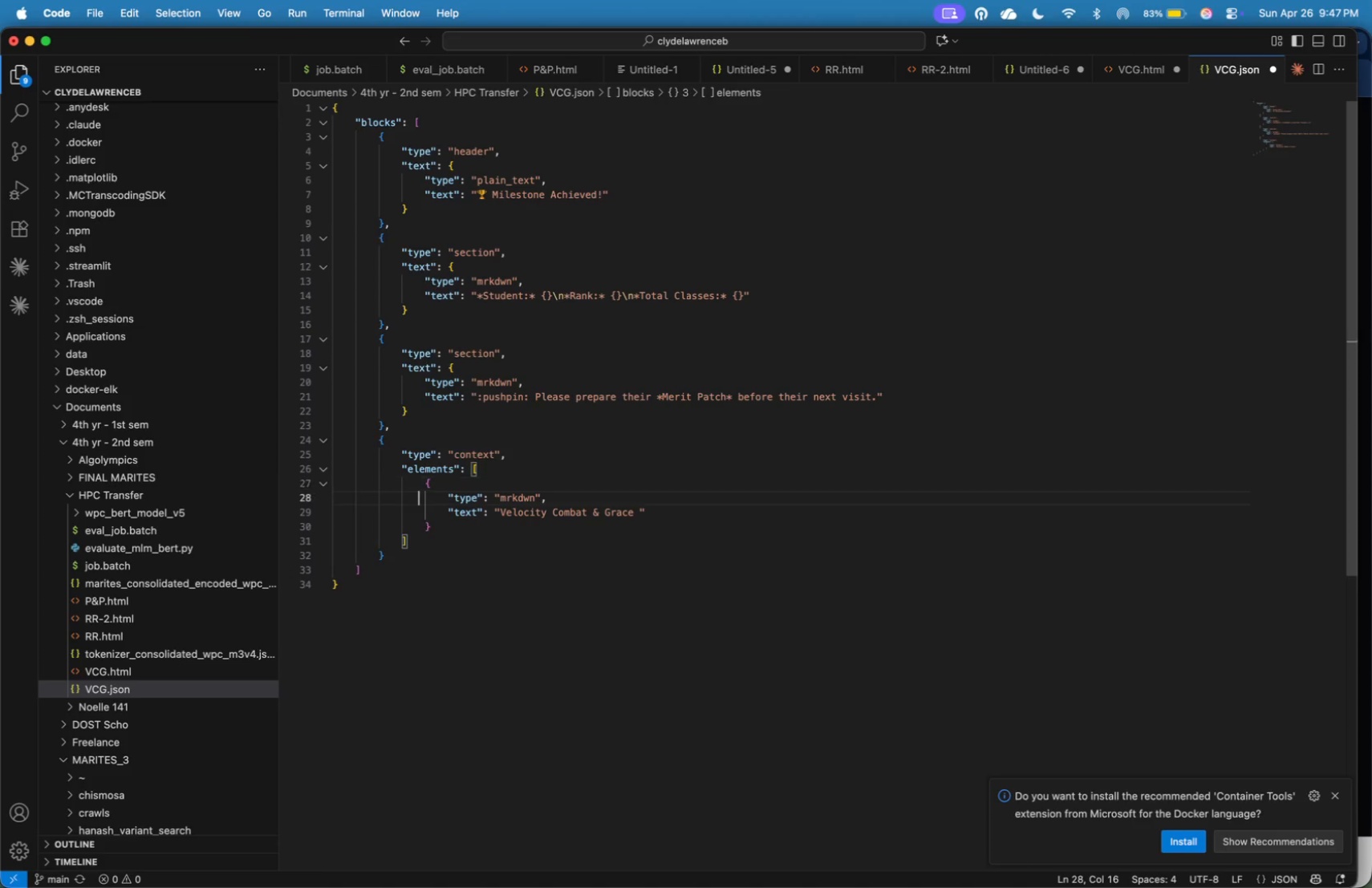 
key(ArrowDown)
 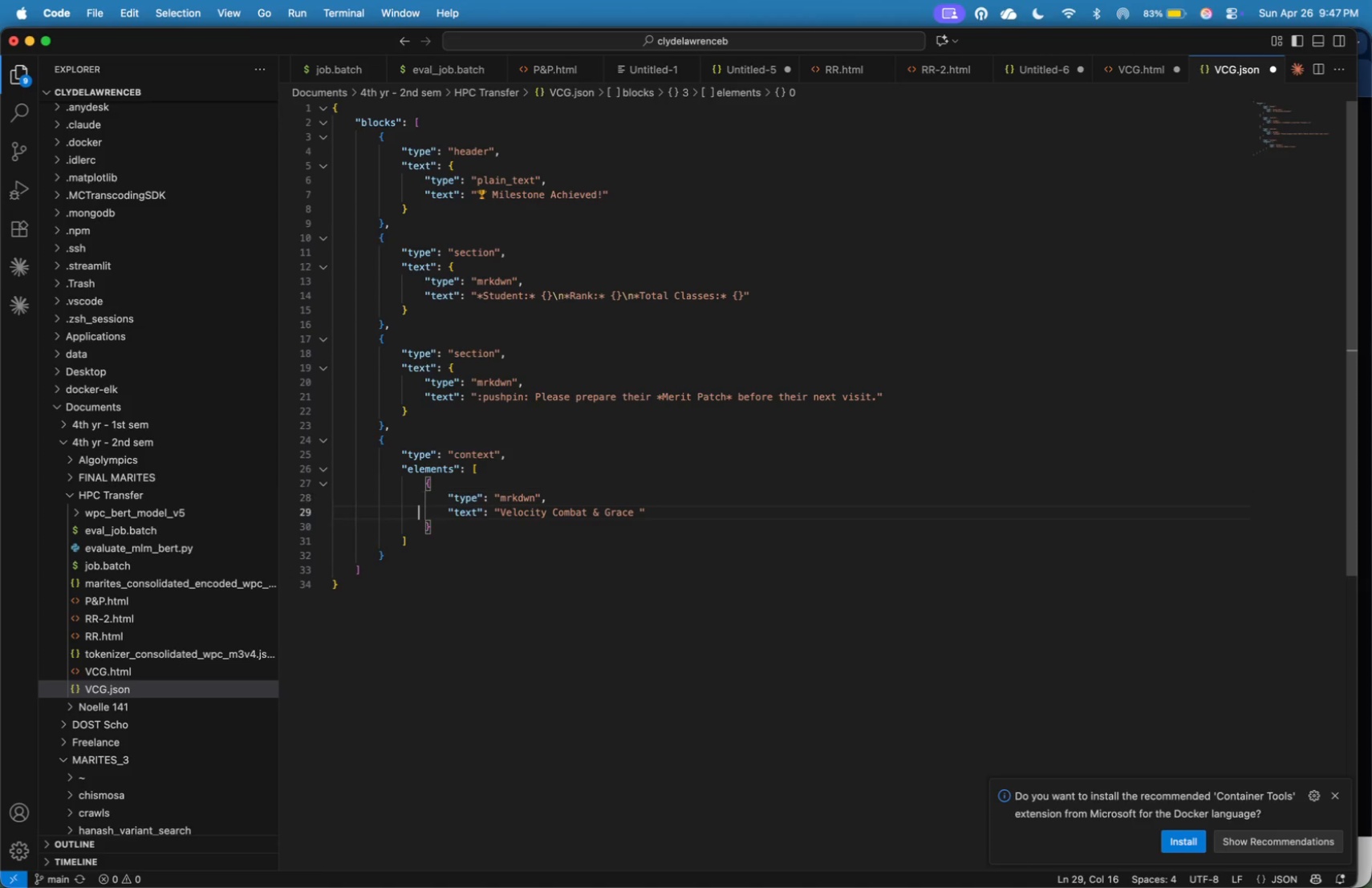 
key(ArrowDown)
 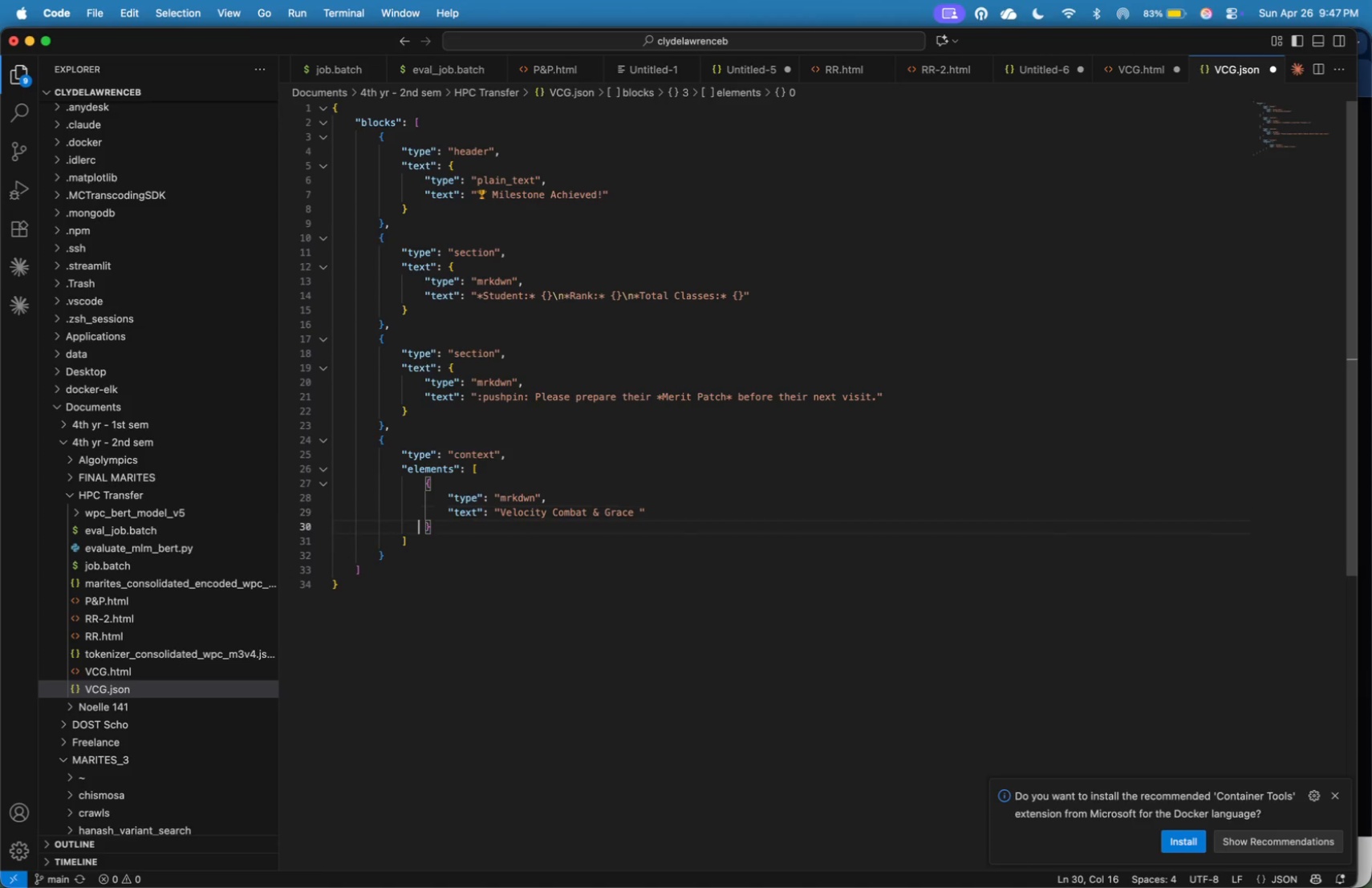 
key(ArrowDown)
 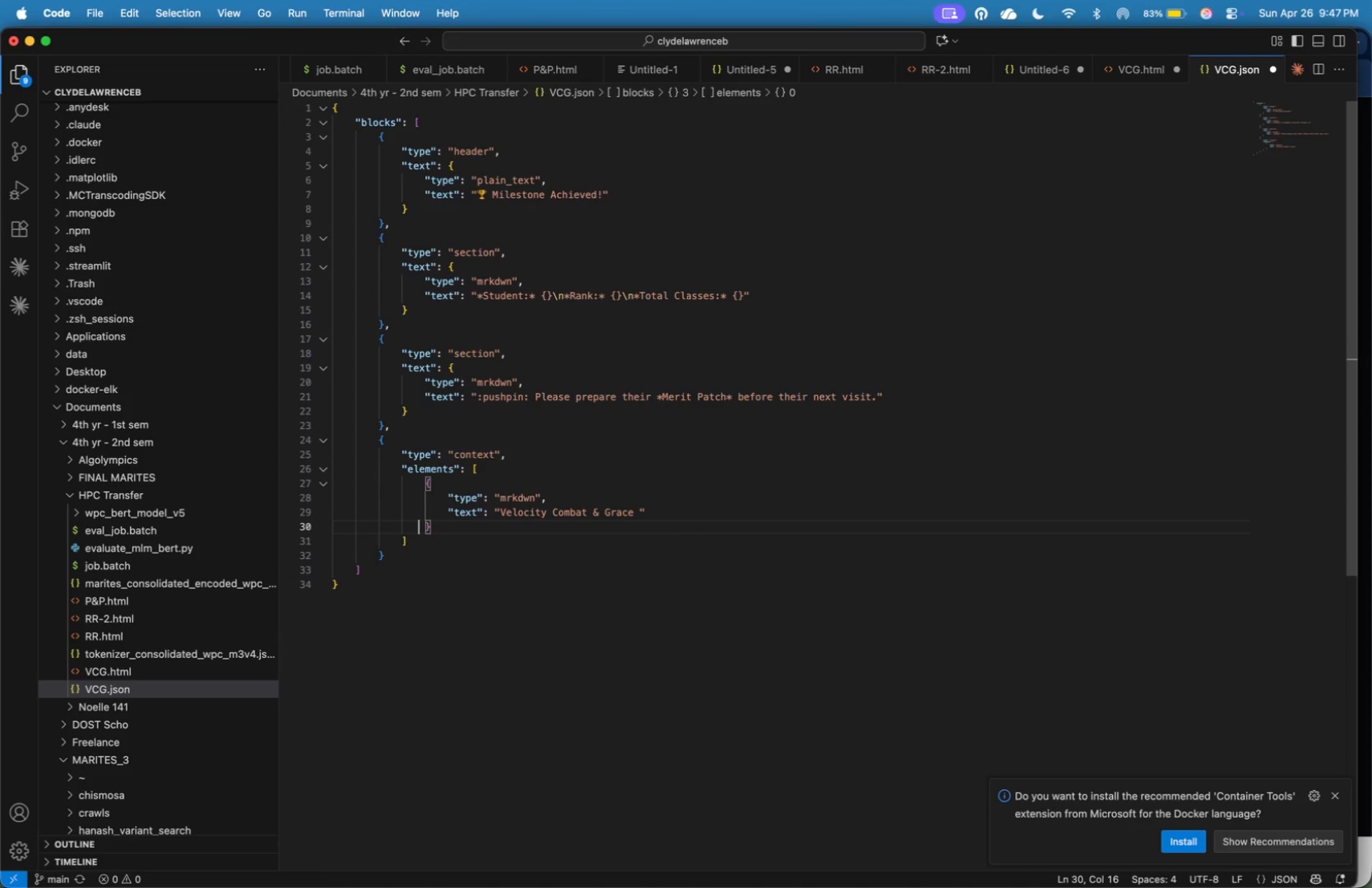 
key(ArrowRight)
 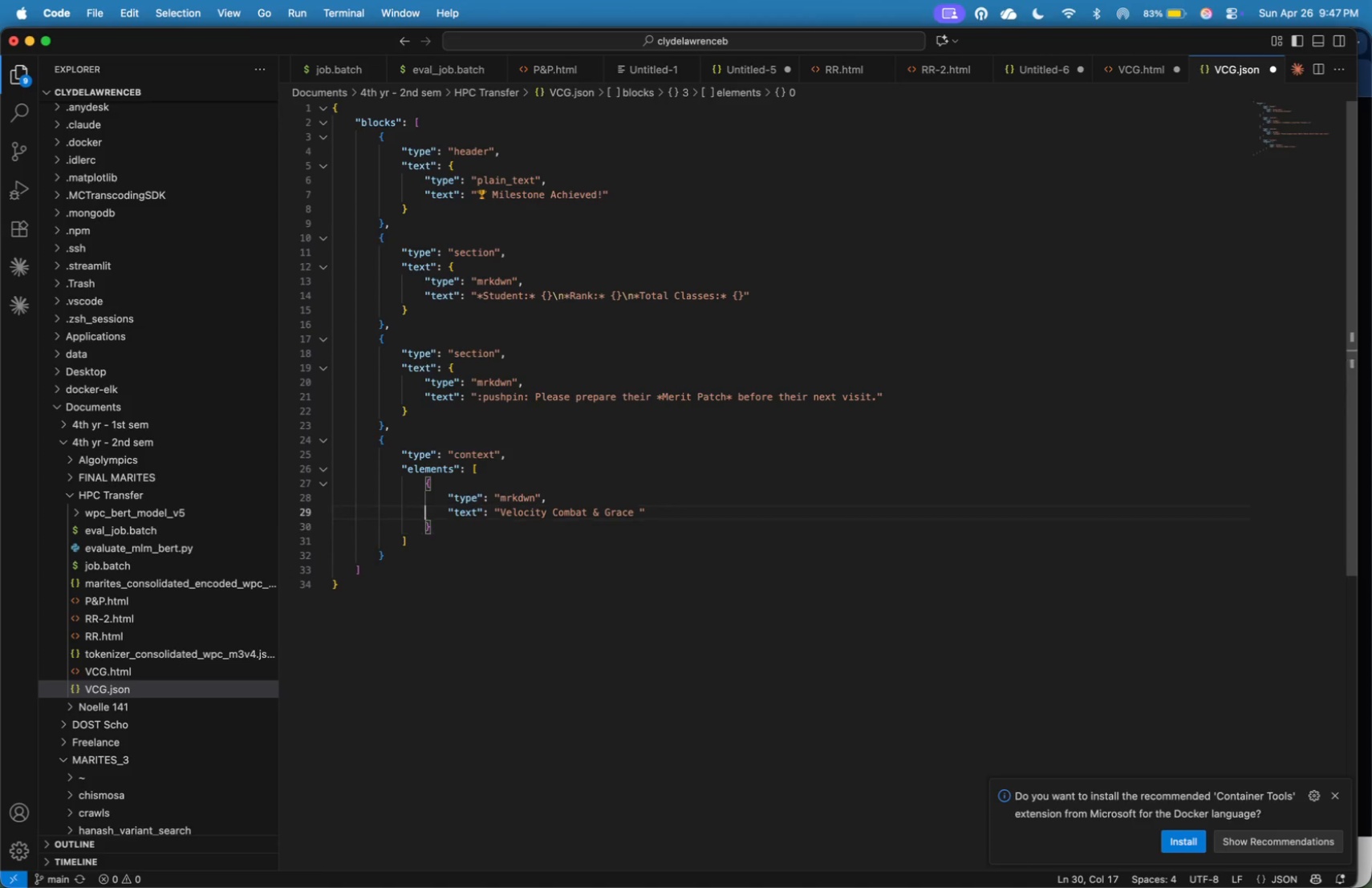 
key(ArrowUp)
 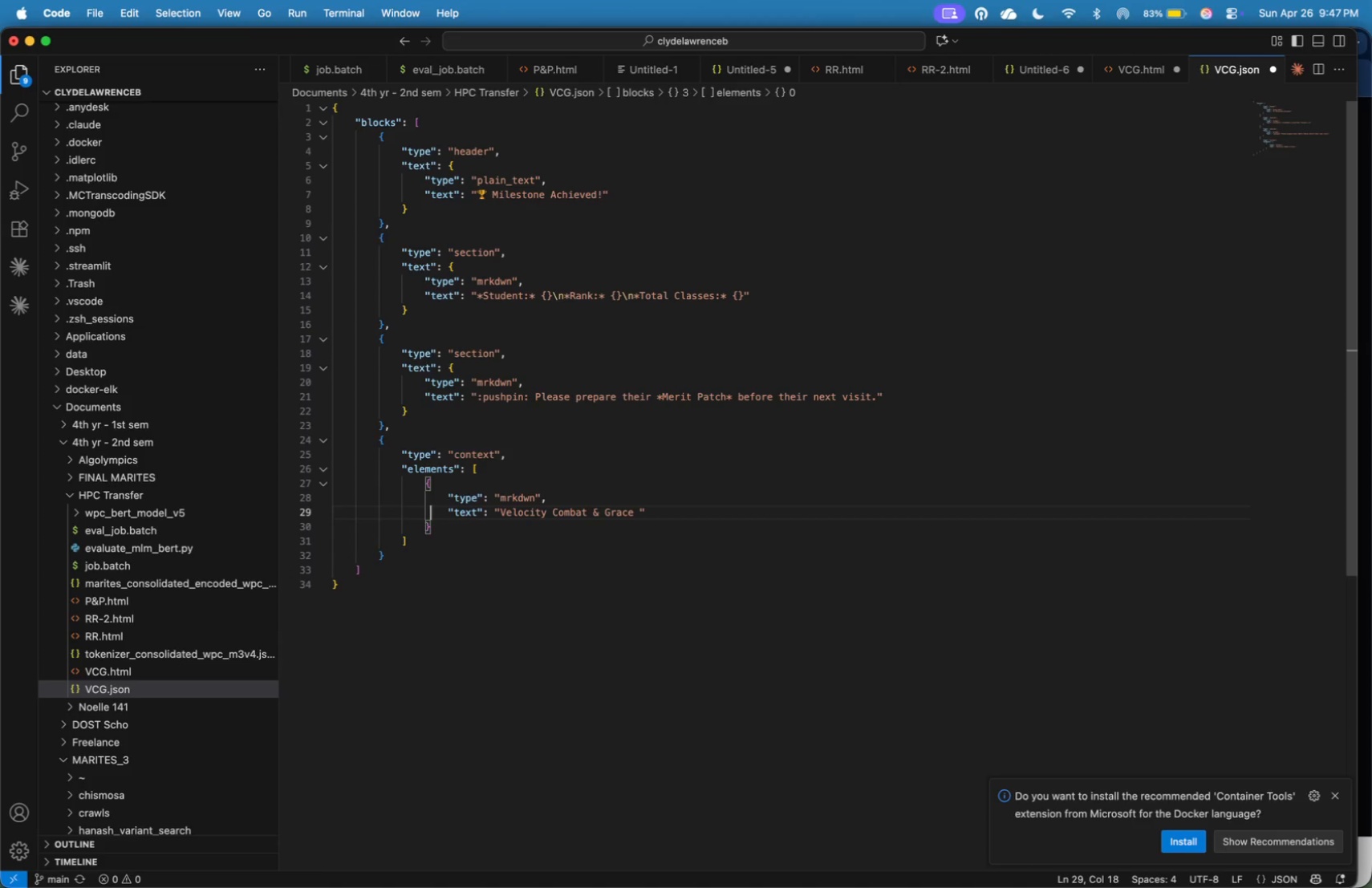 
hold_key(key=ArrowRight, duration=1.51)
 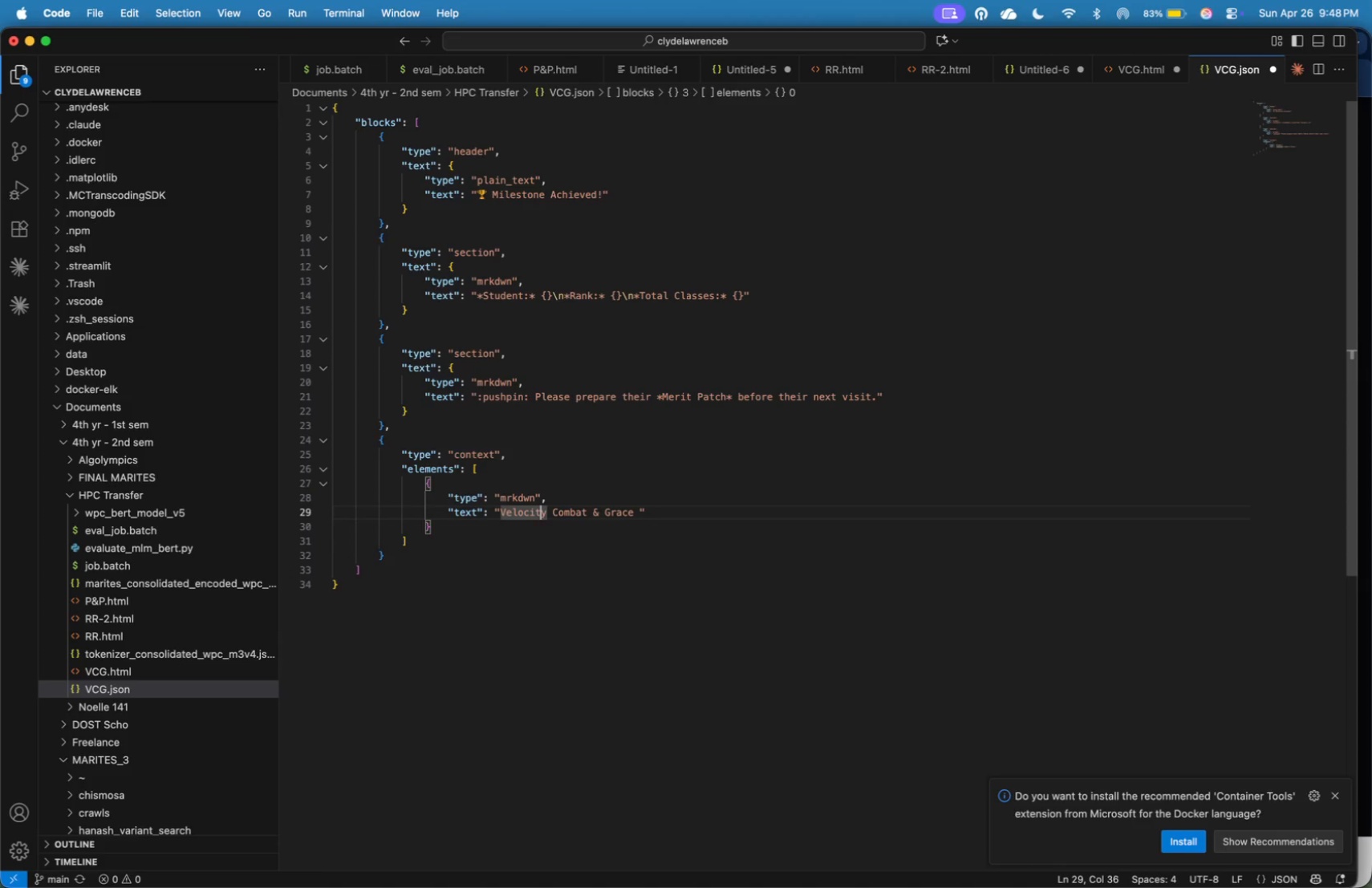 
hold_key(key=ArrowRight, duration=0.93)
 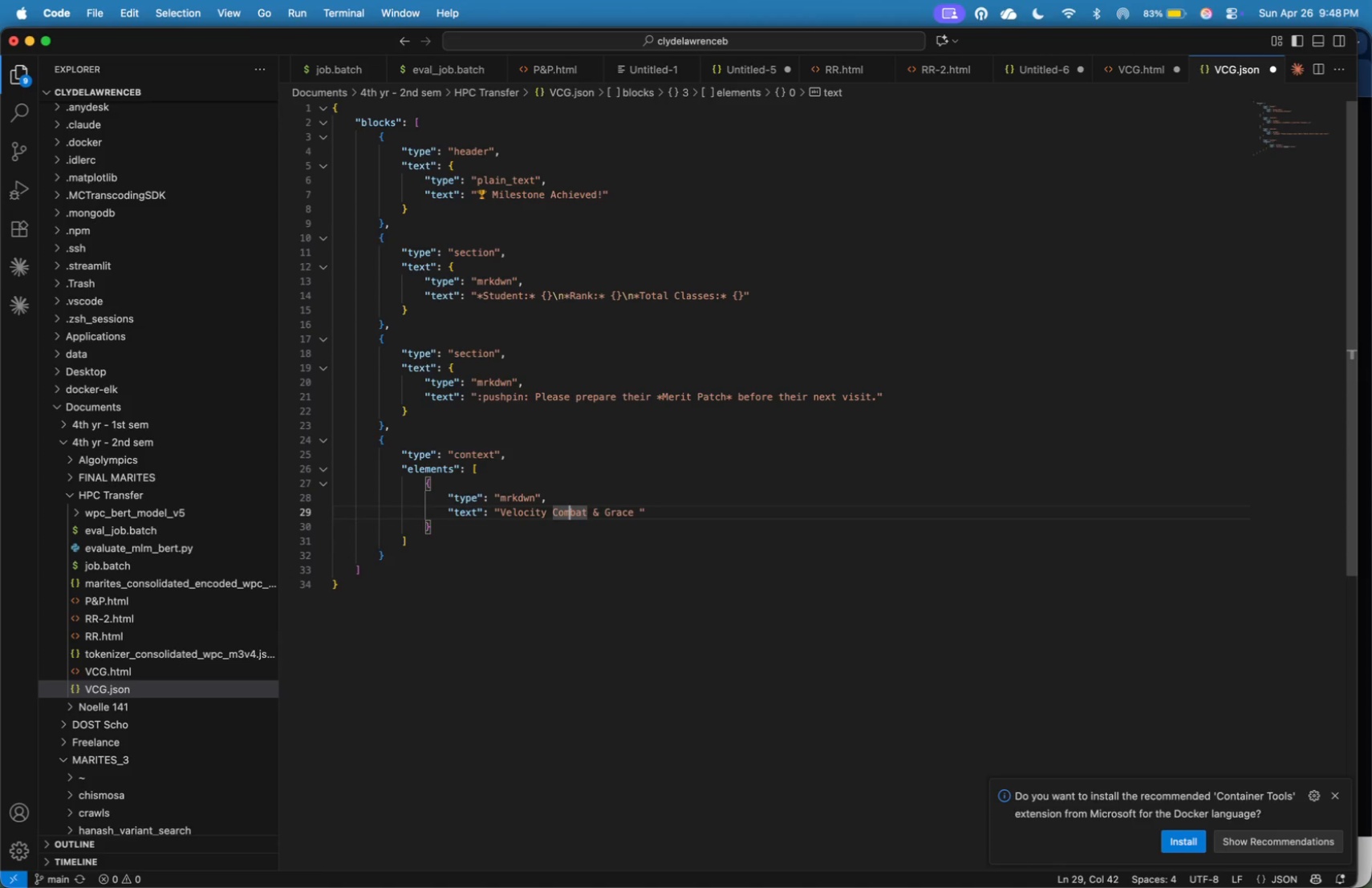 
key(Meta+Tab)
 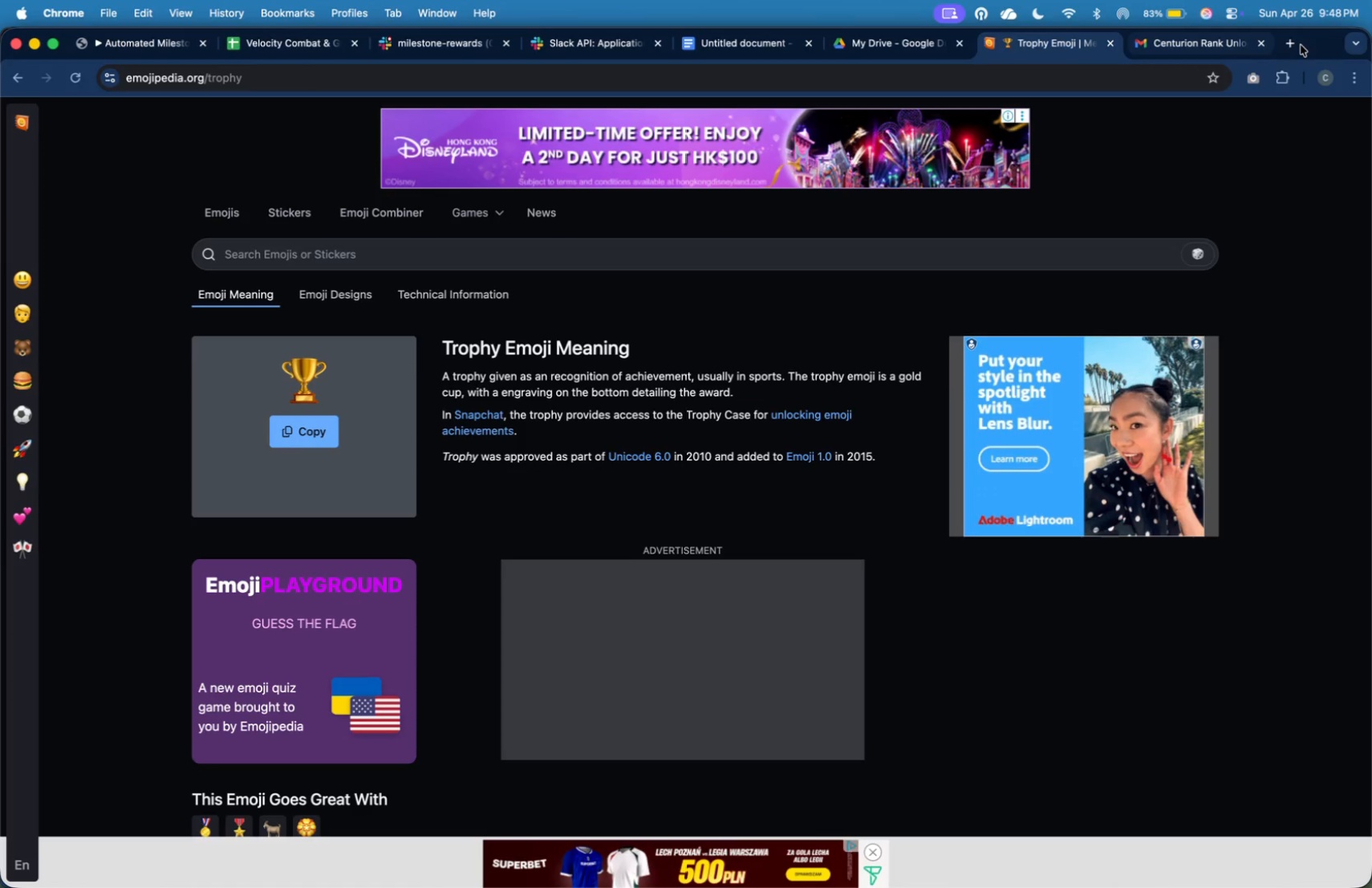 
type(bu)
 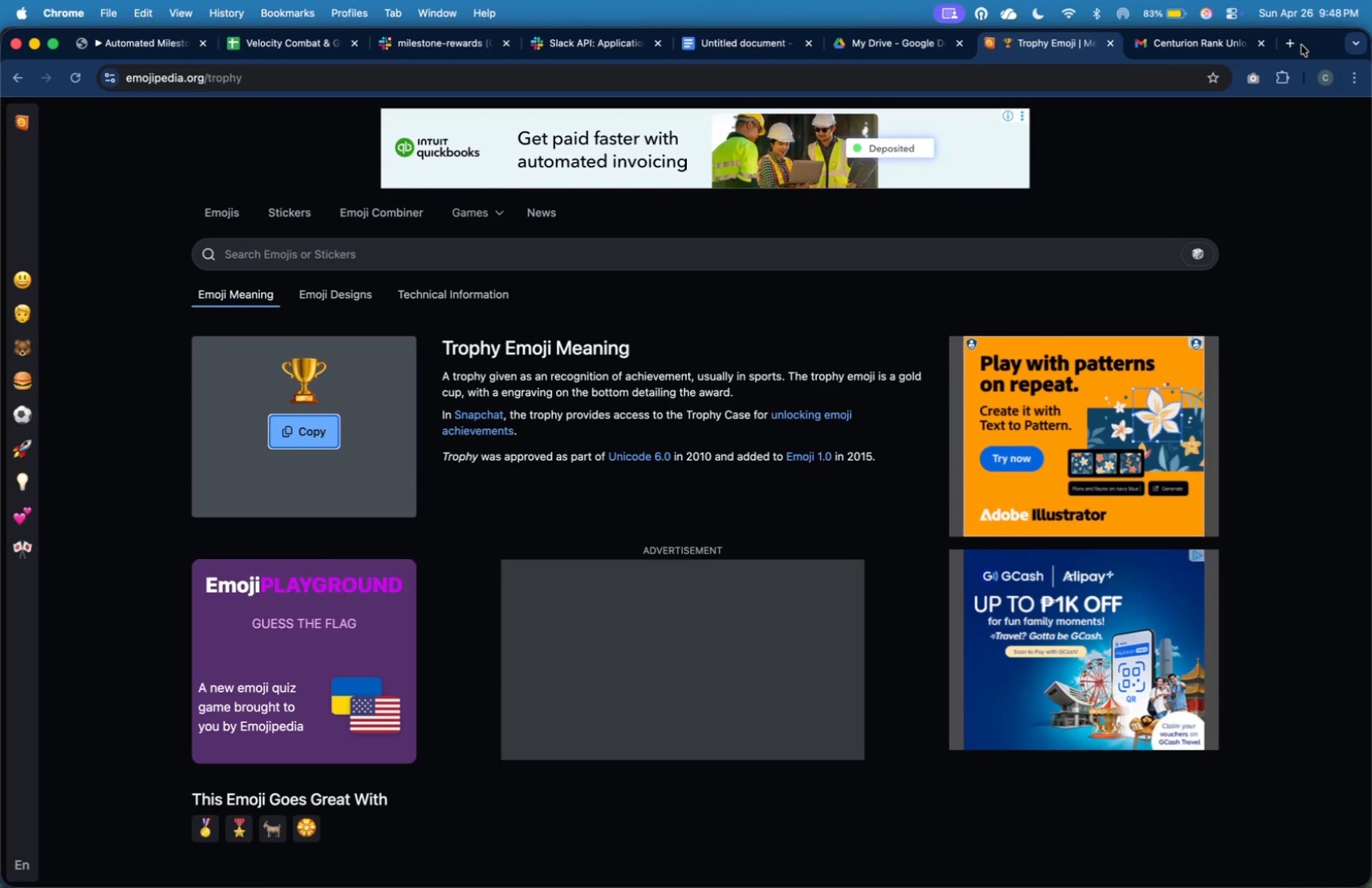 
wait(6.37)
 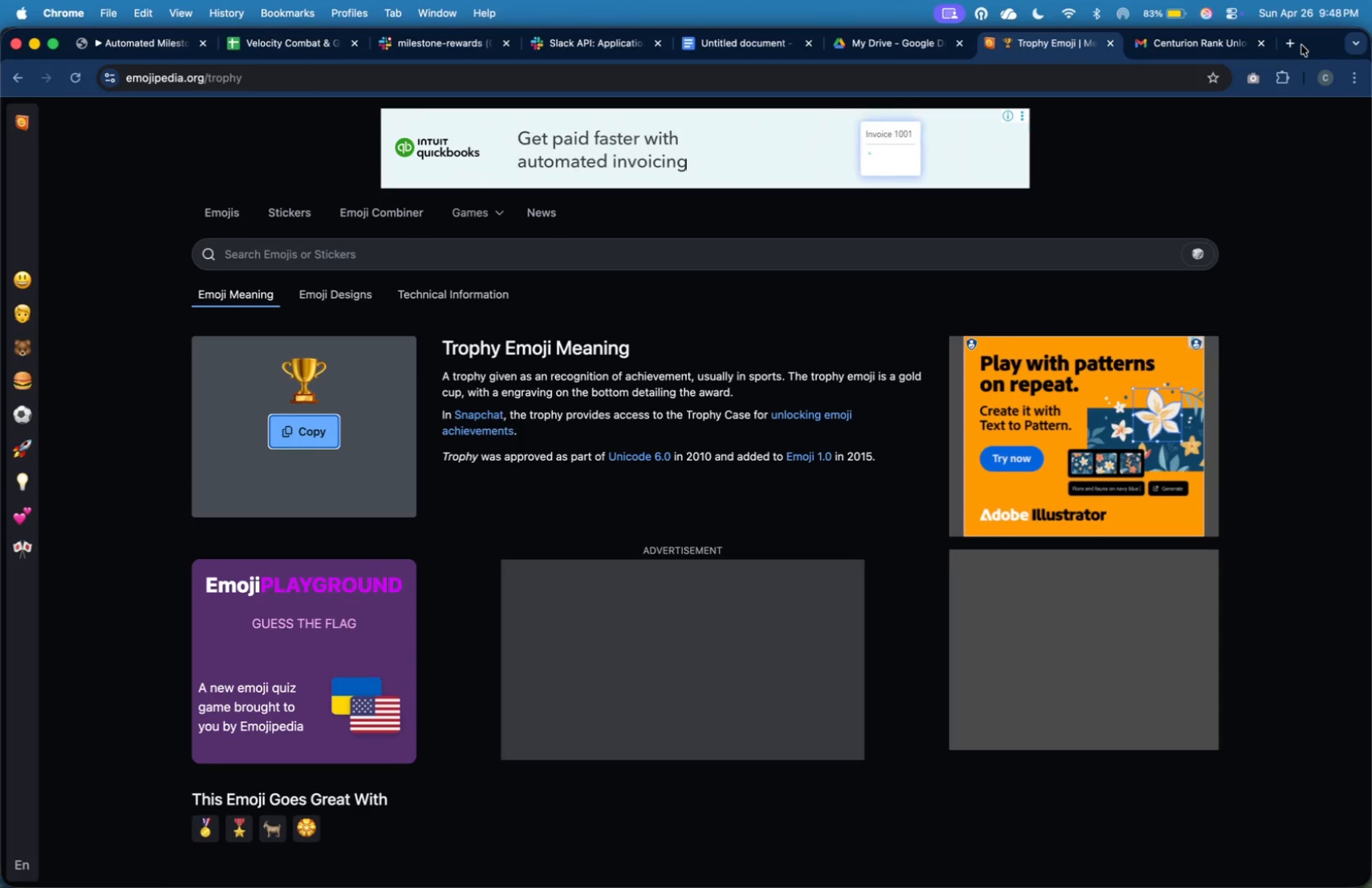 
left_click([1287, 44])
 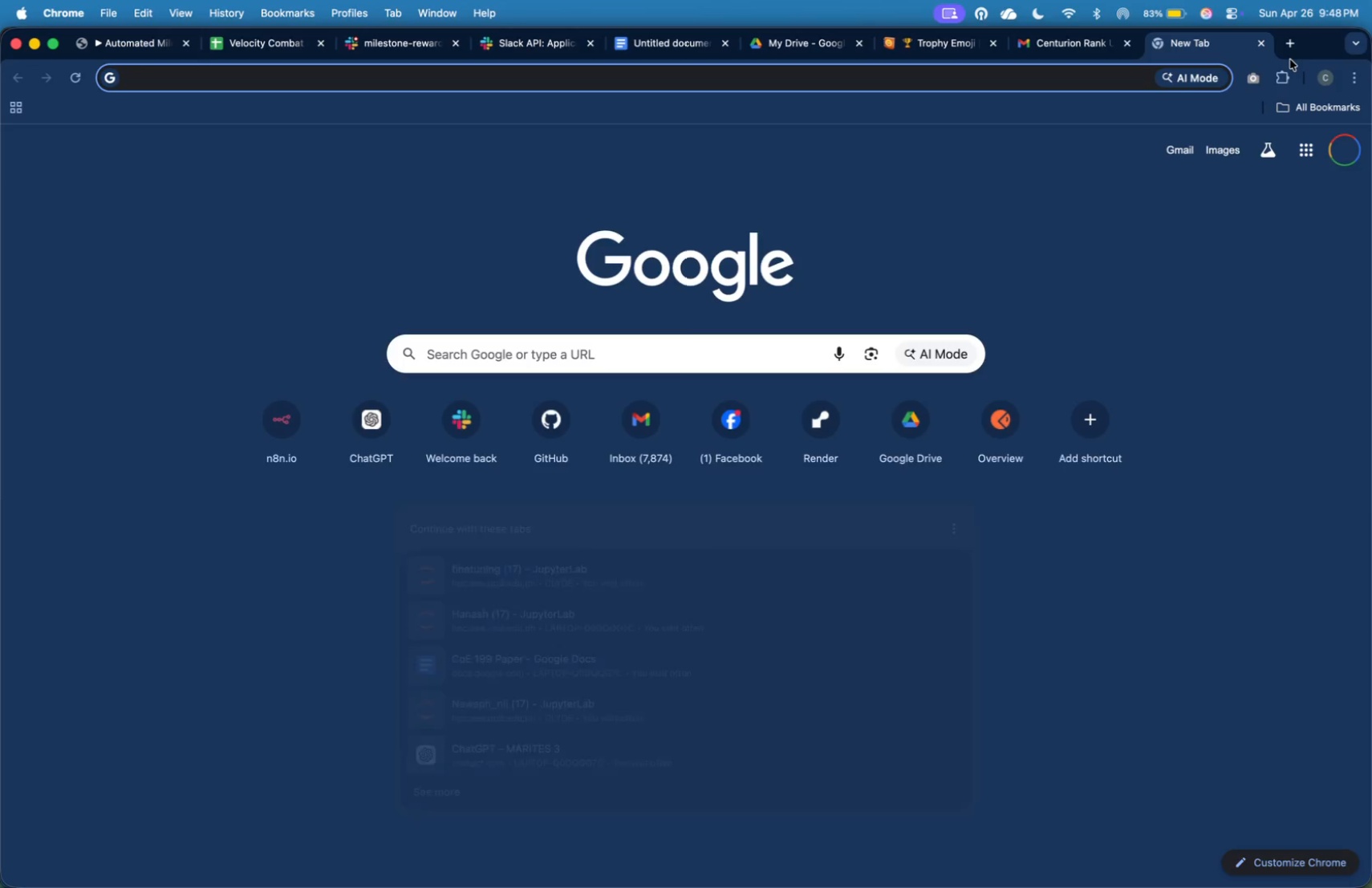 
type(bullet )
key(Tab)
 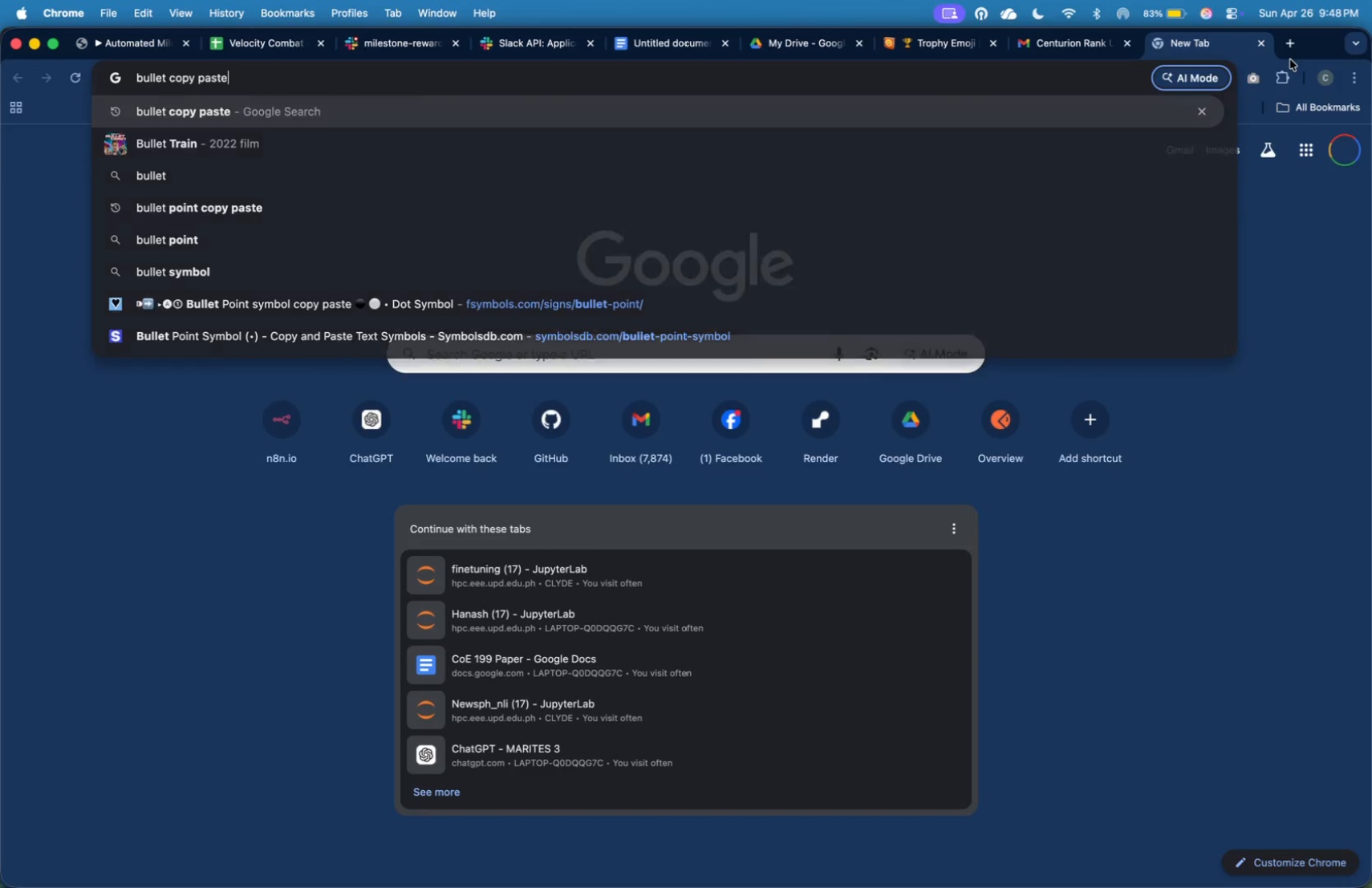 
key(Enter)
 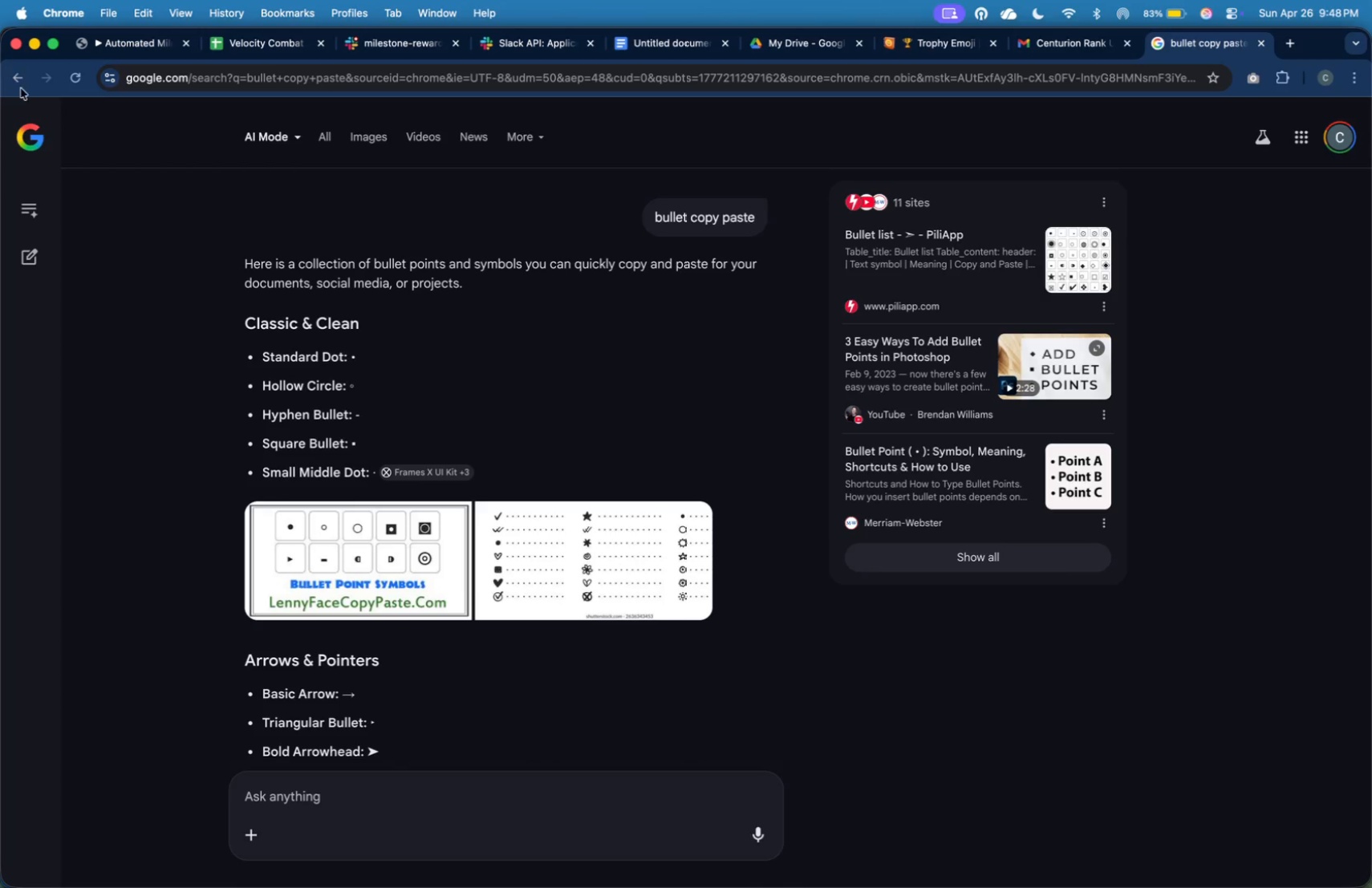 
wait(5.91)
 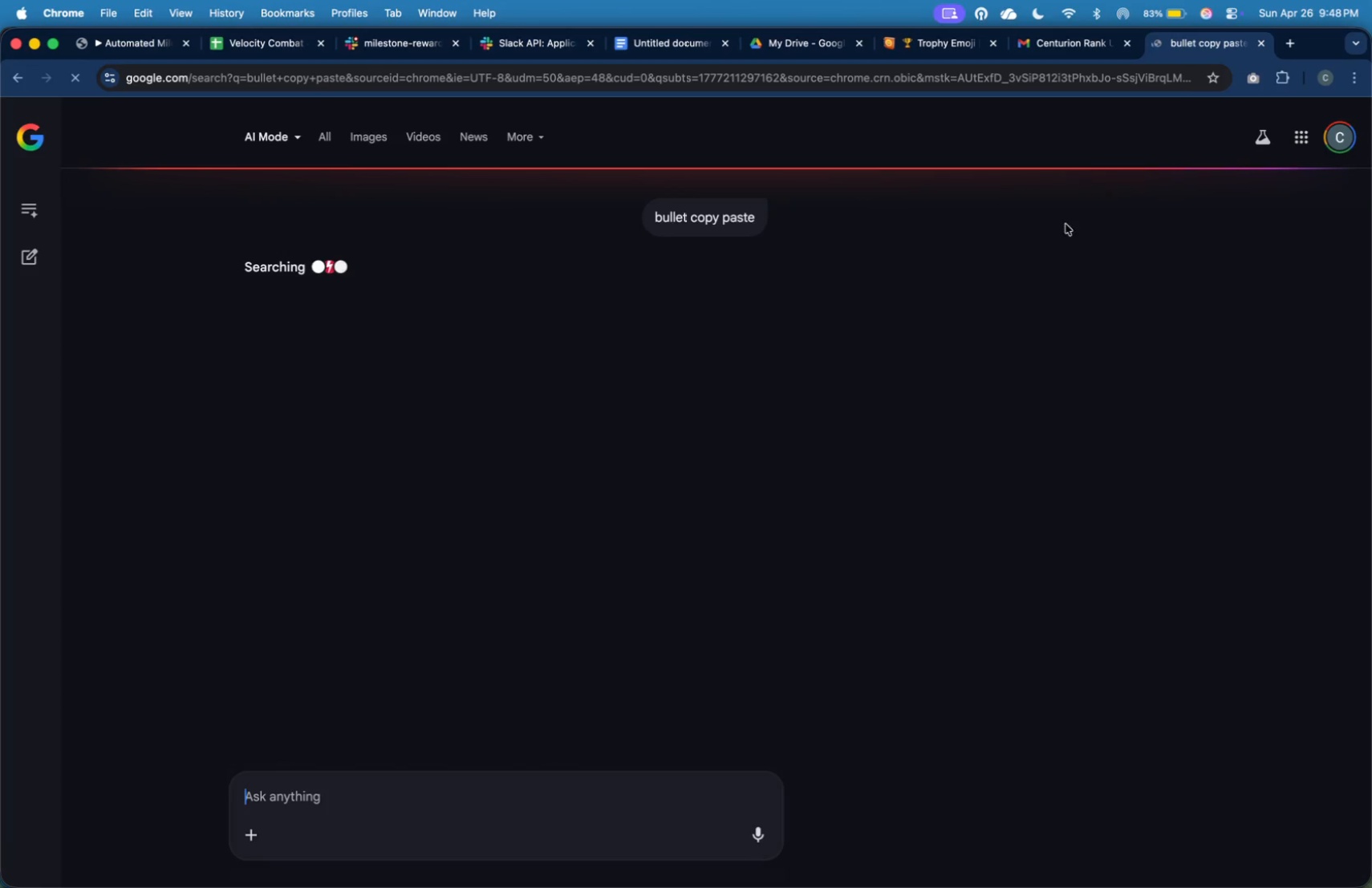 
scroll: coordinate [552, 398], scroll_direction: down, amount: 14.0
 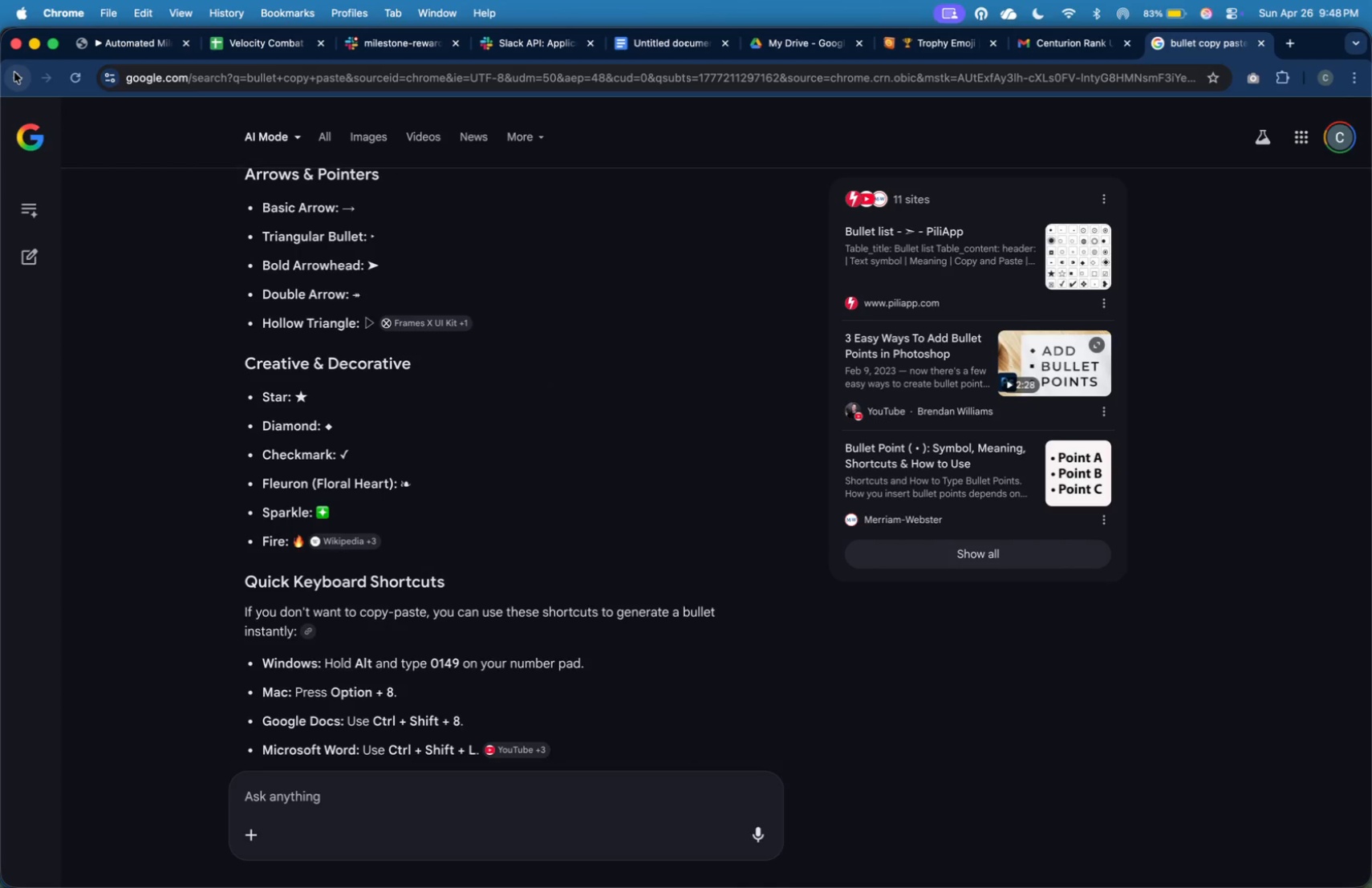 
left_click([13, 74])
 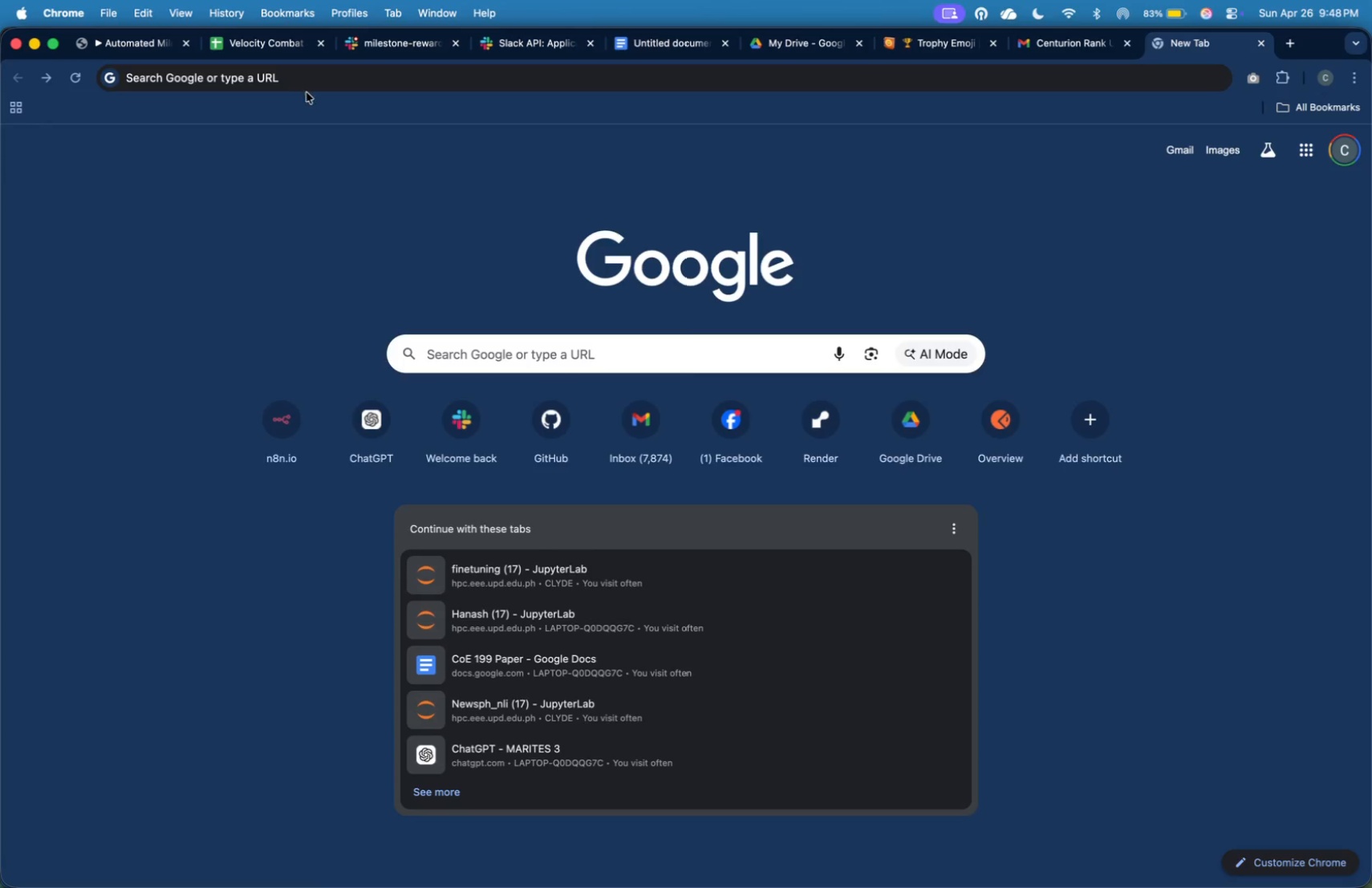 
left_click([318, 76])
 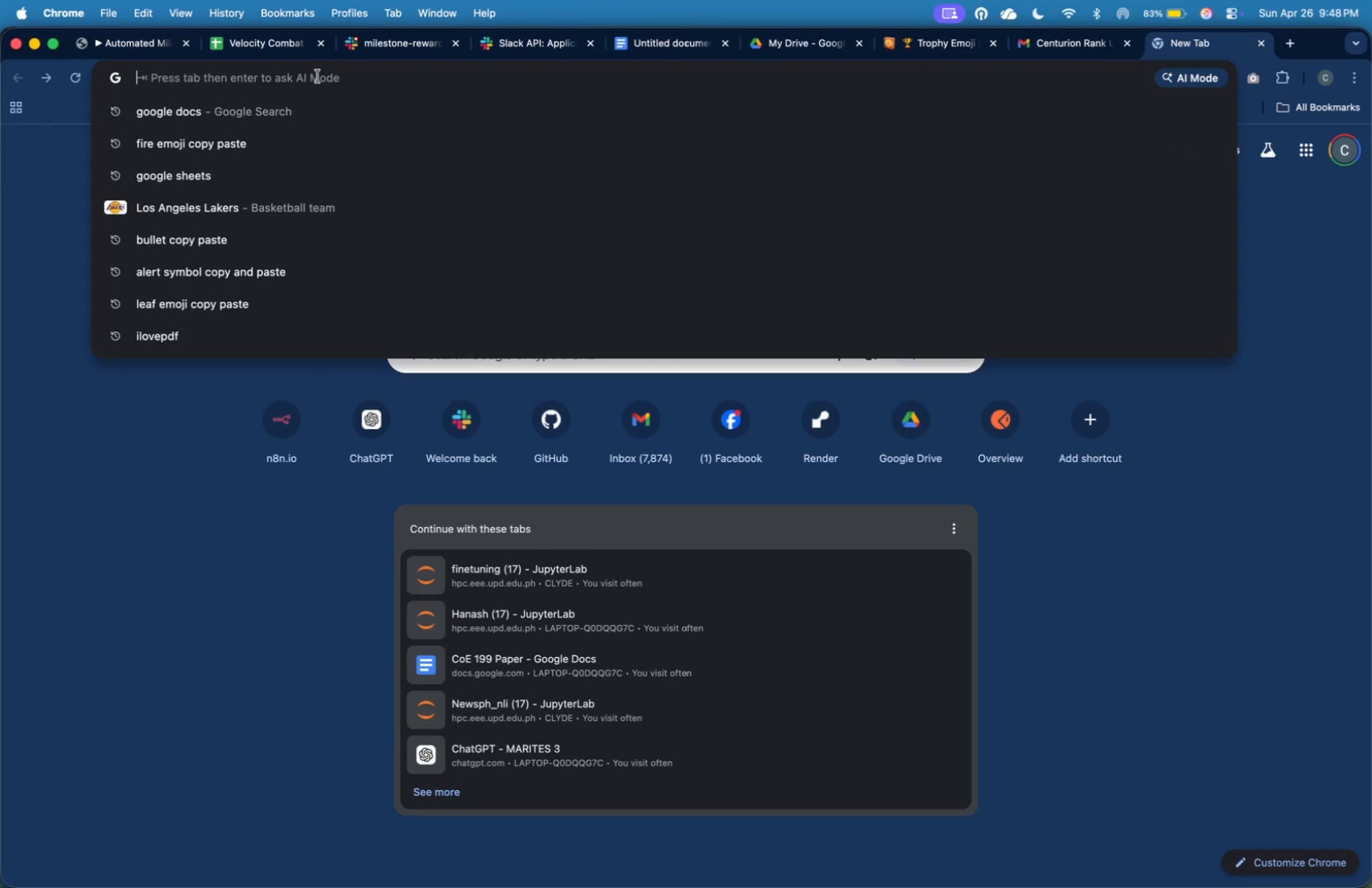 
type(bullet)
 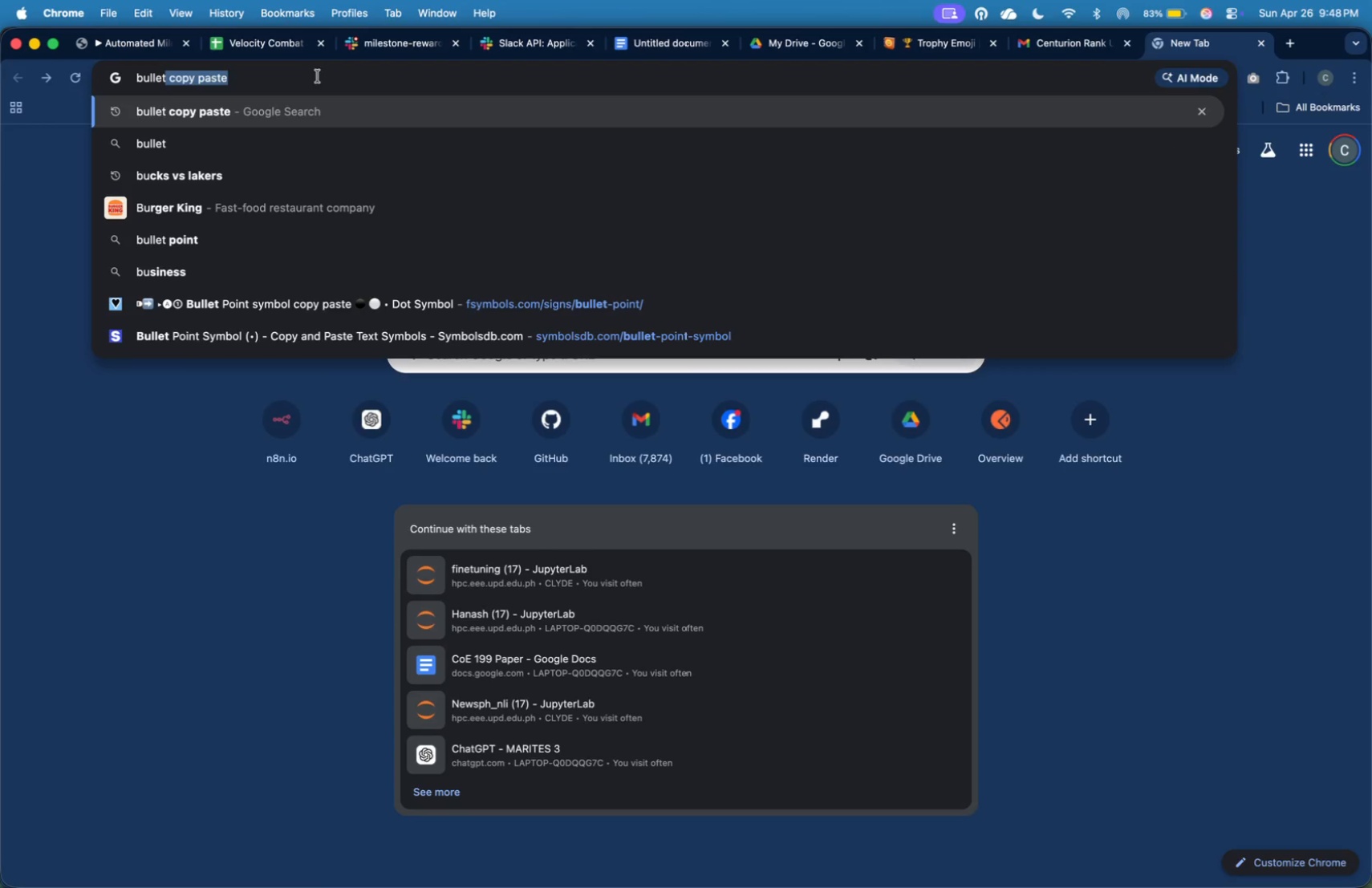 
key(Enter)
 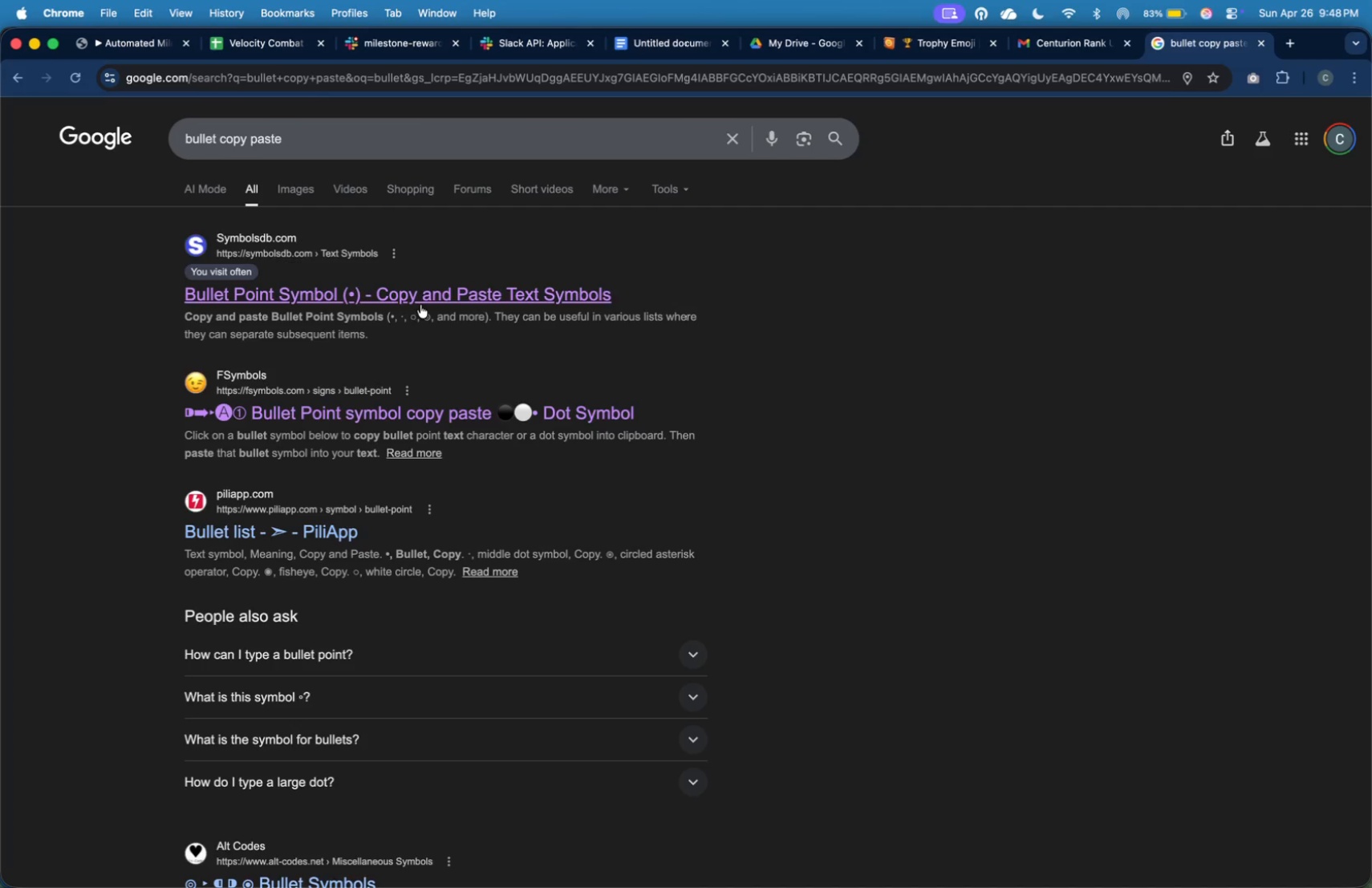 
left_click([426, 304])
 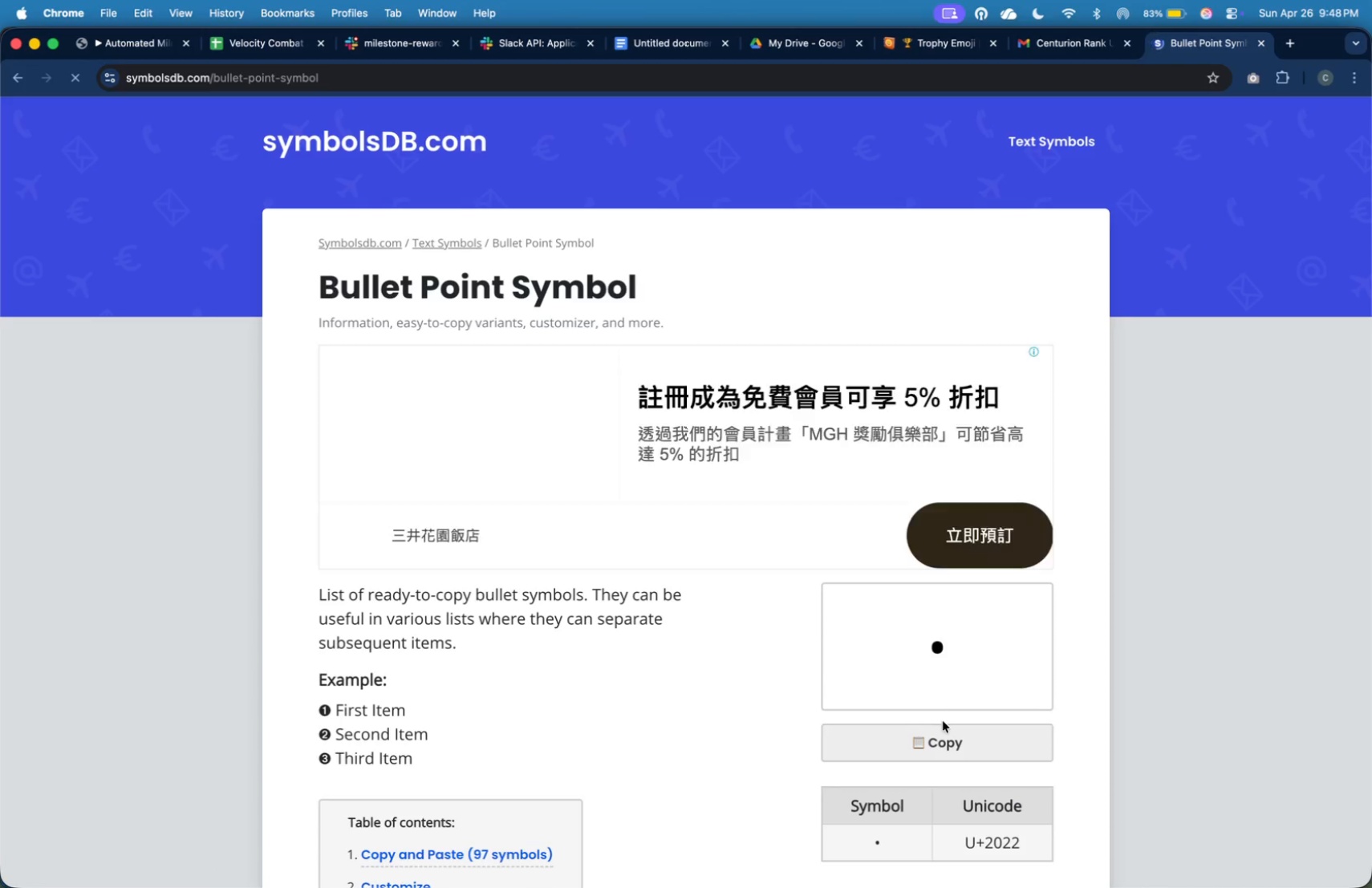 
wait(5.08)
 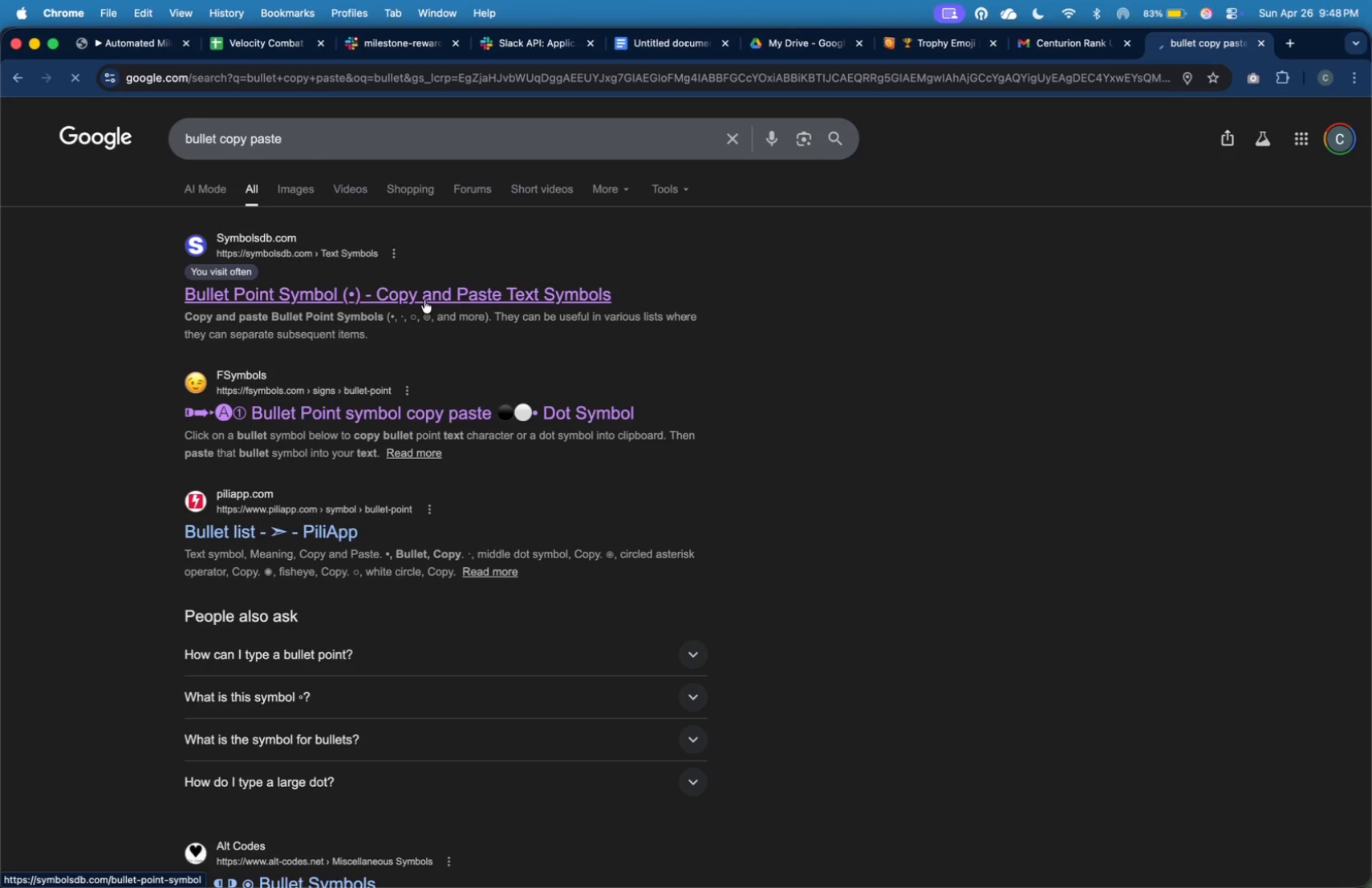 
key(Meta+CommandLeft)
 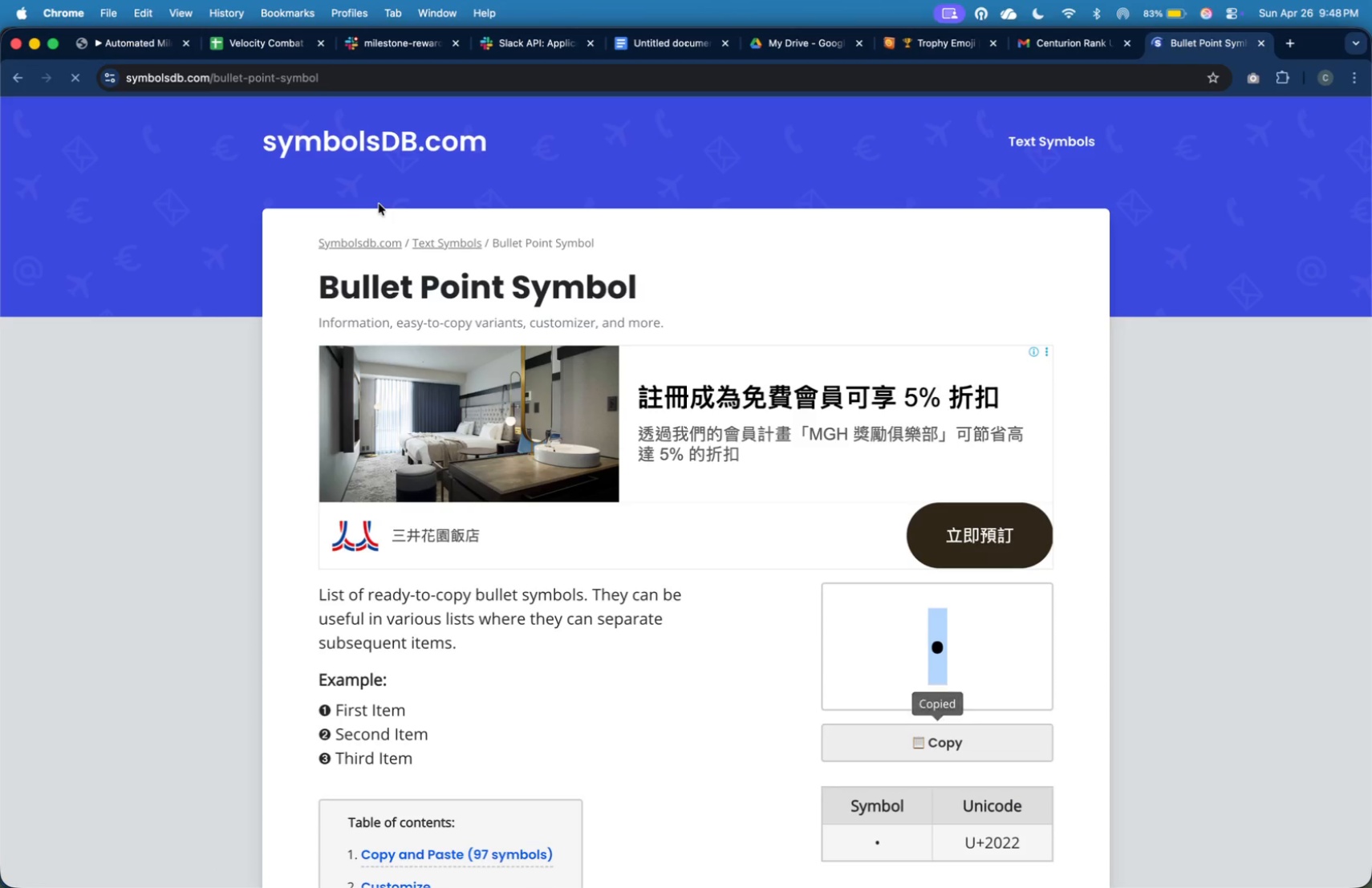 
key(Meta+Tab)
 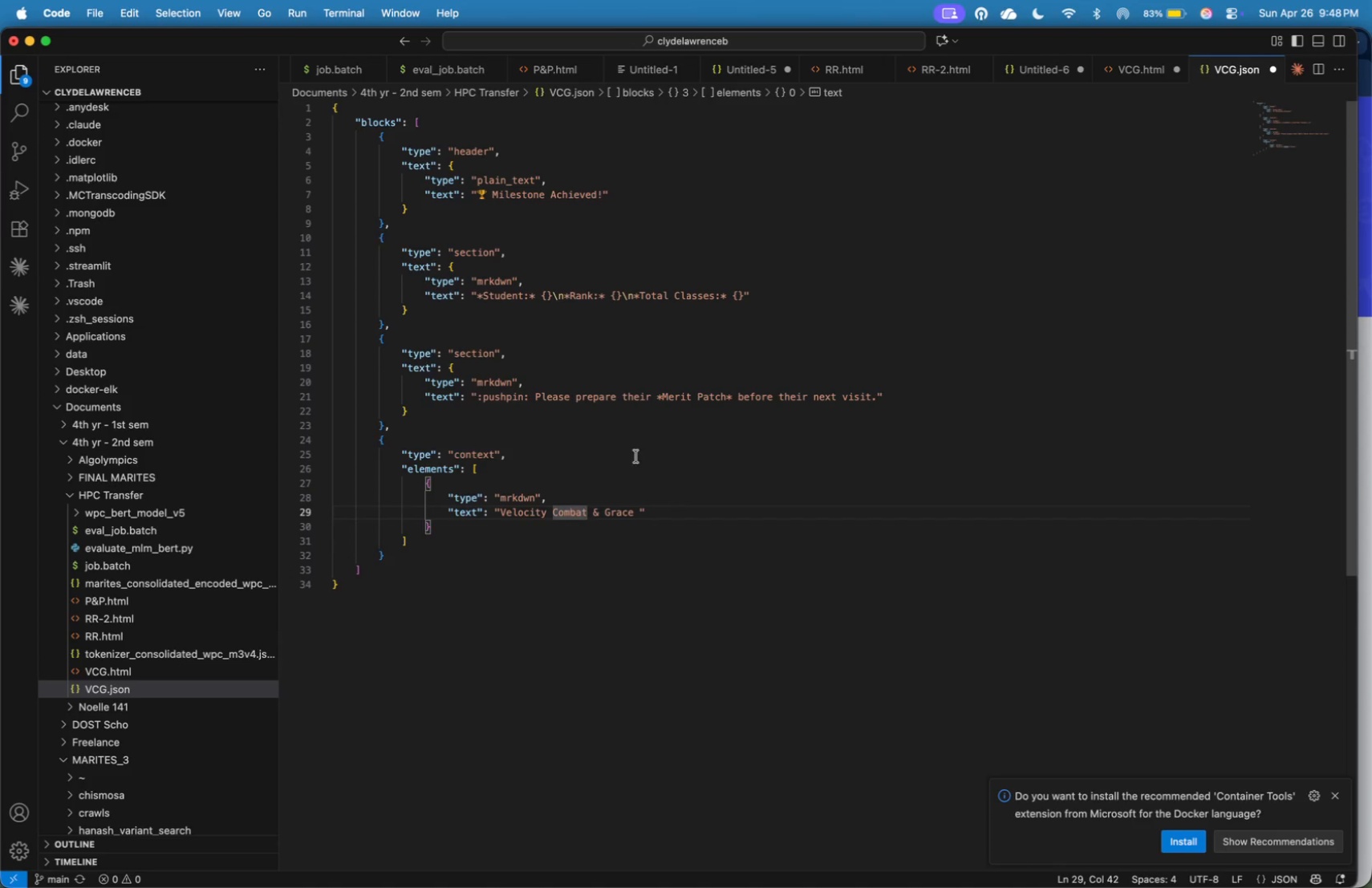 
left_click([638, 509])
 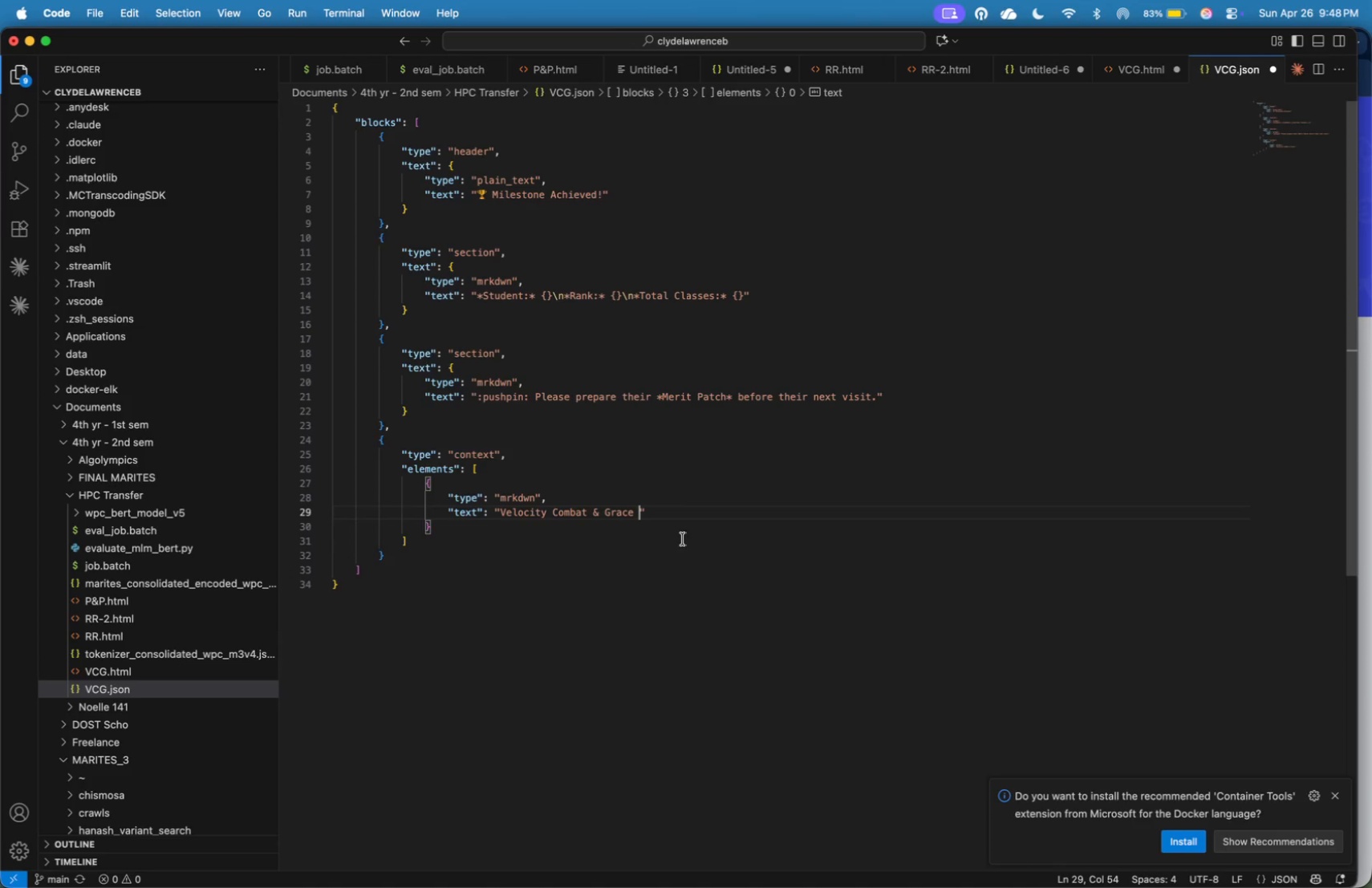 
key(Meta+V)
 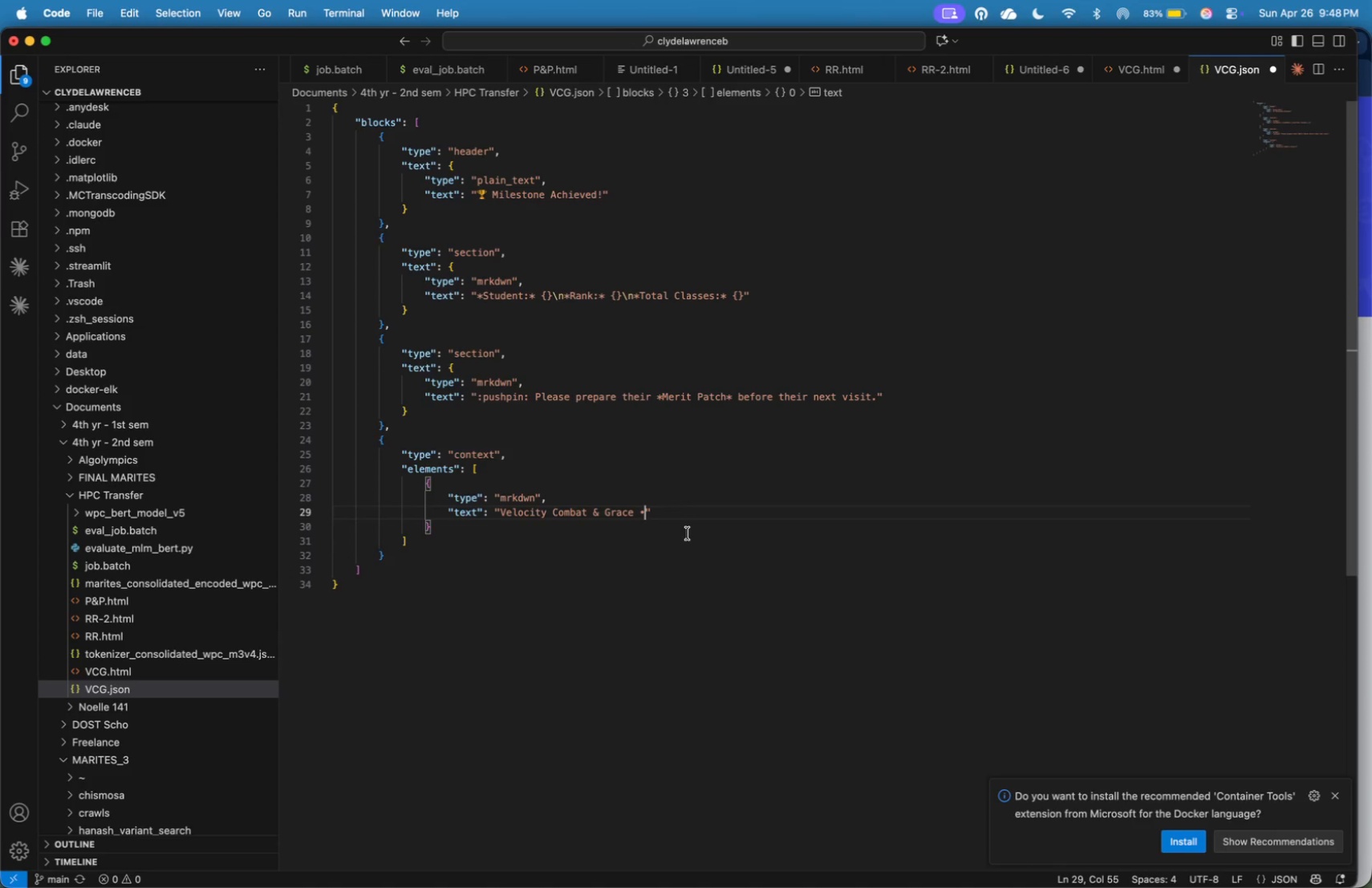 
key(Space)
 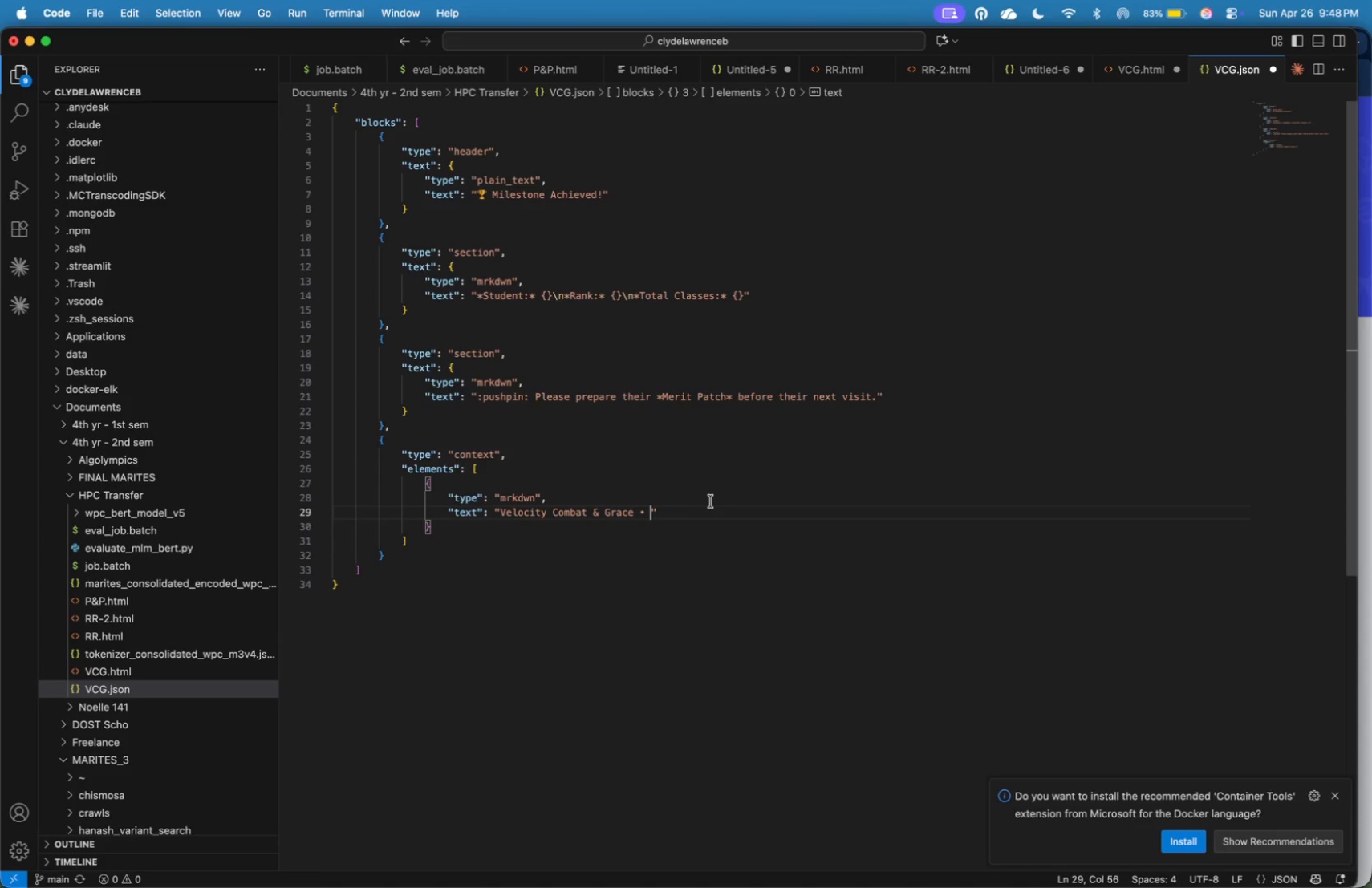 
wait(5.67)
 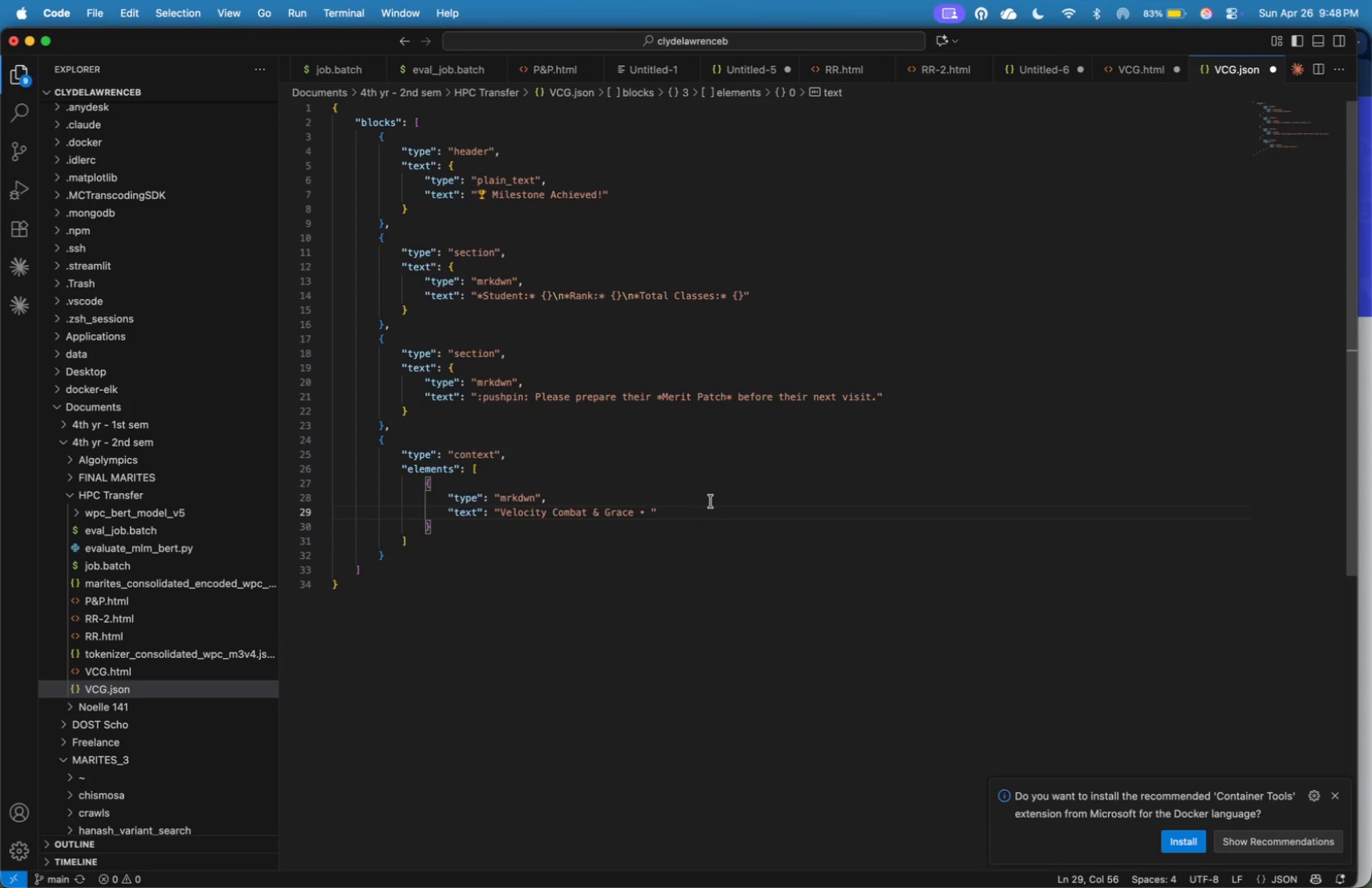 
type(Autoka[VolumeUp])
key(Backspace)
key(Backspace)
type(mated Reward System)
 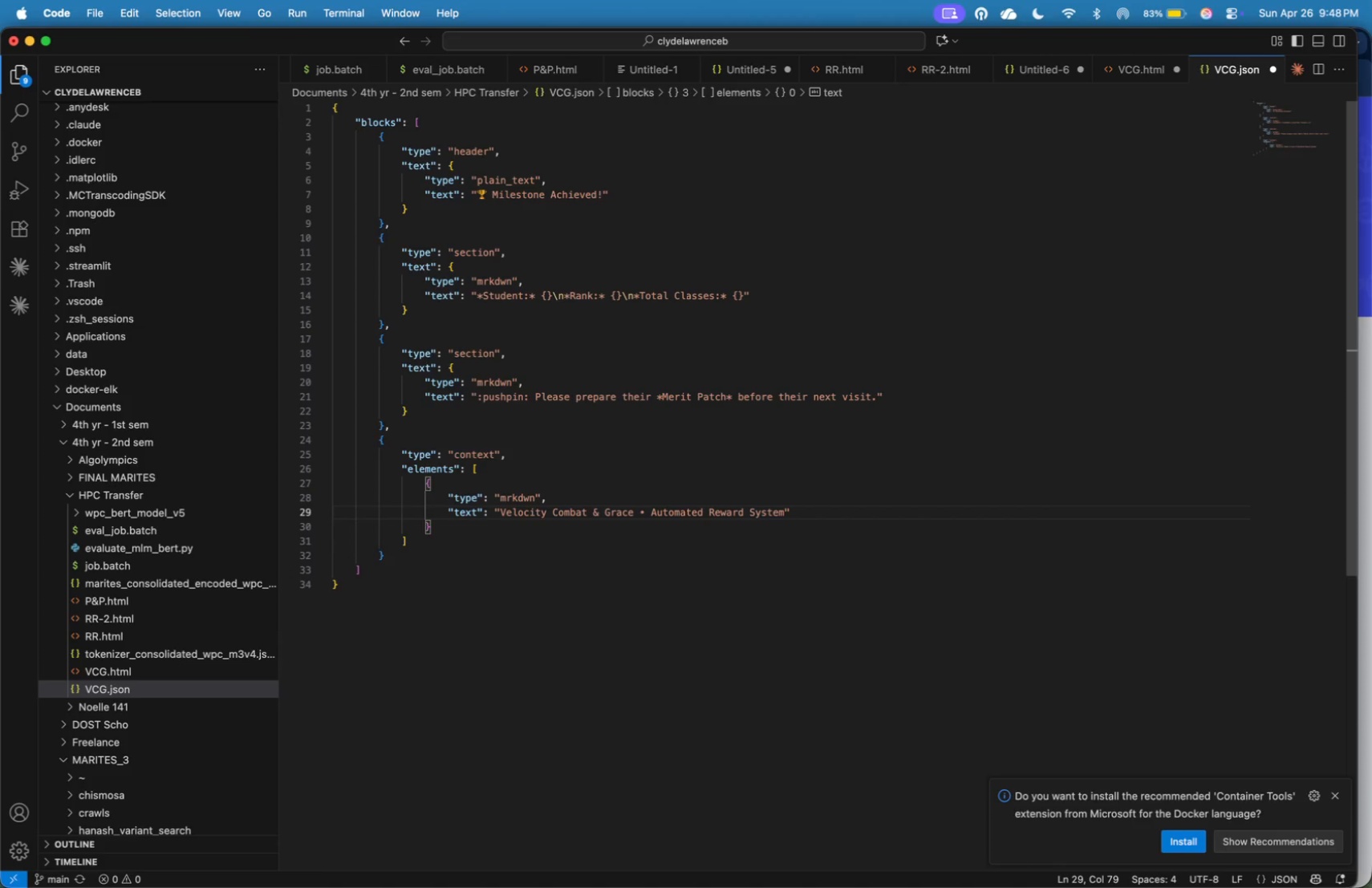 
key(Meta+A)
 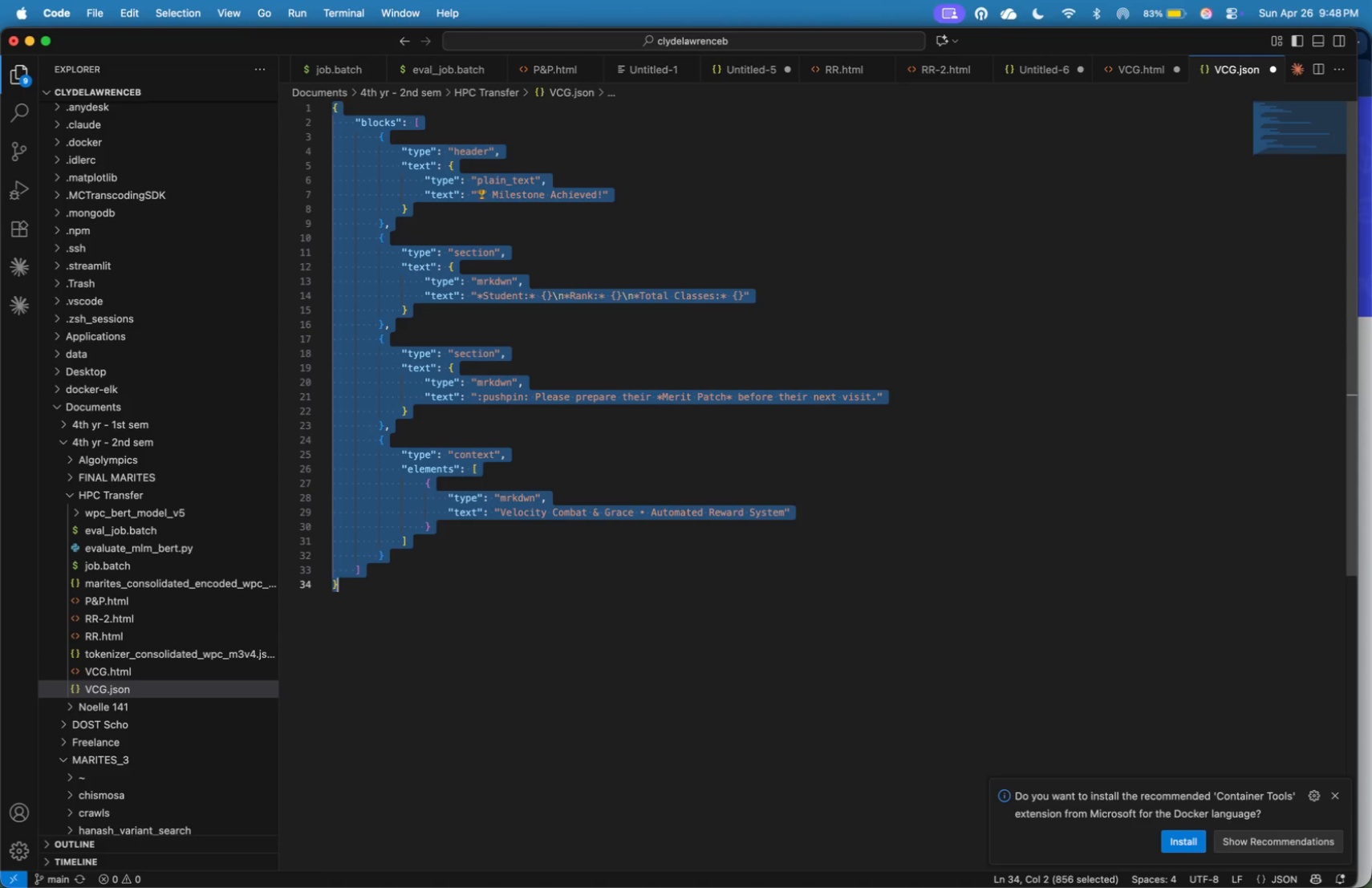 
key(Meta+C)
 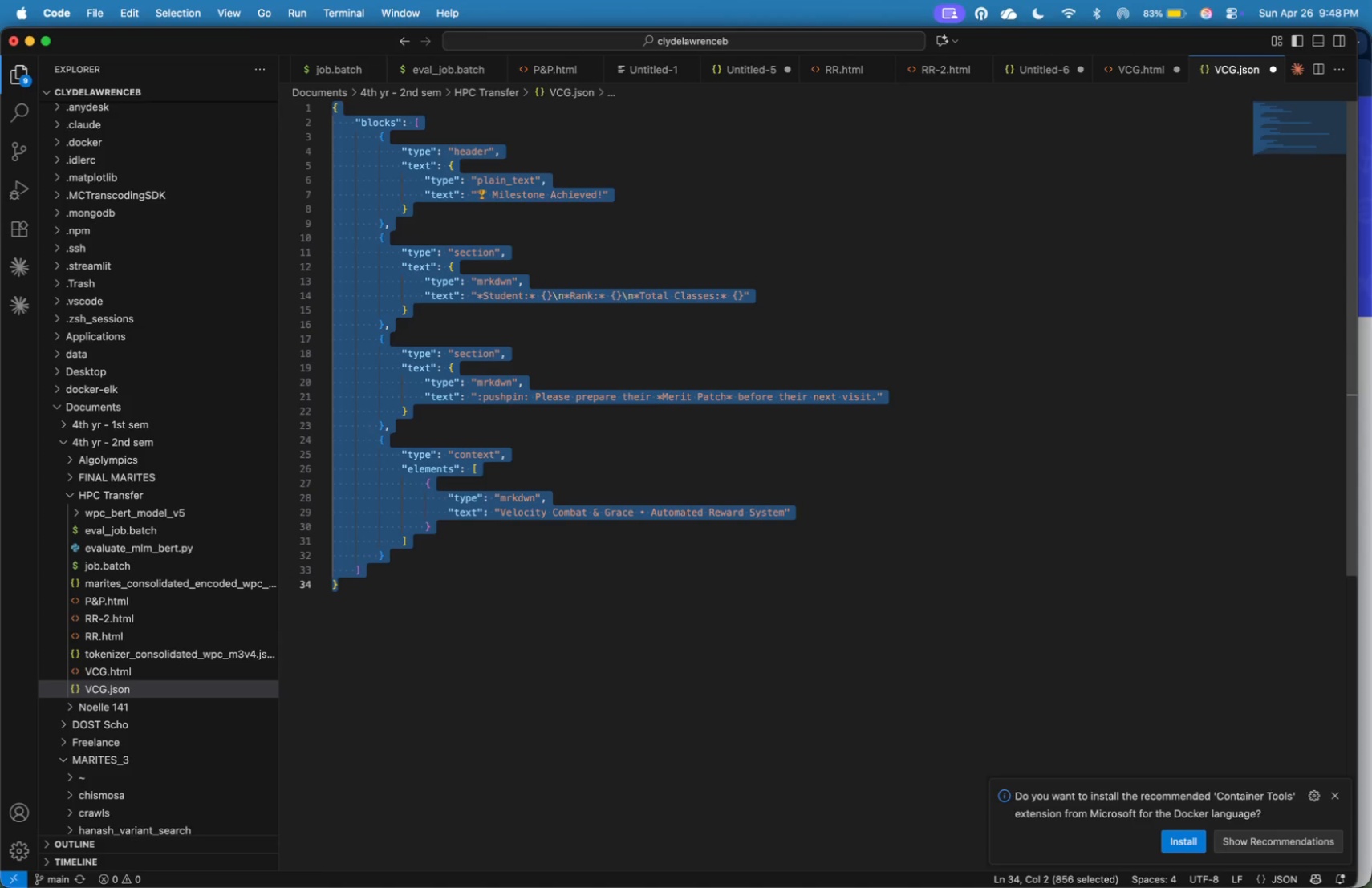 
key(Meta+Tab)
 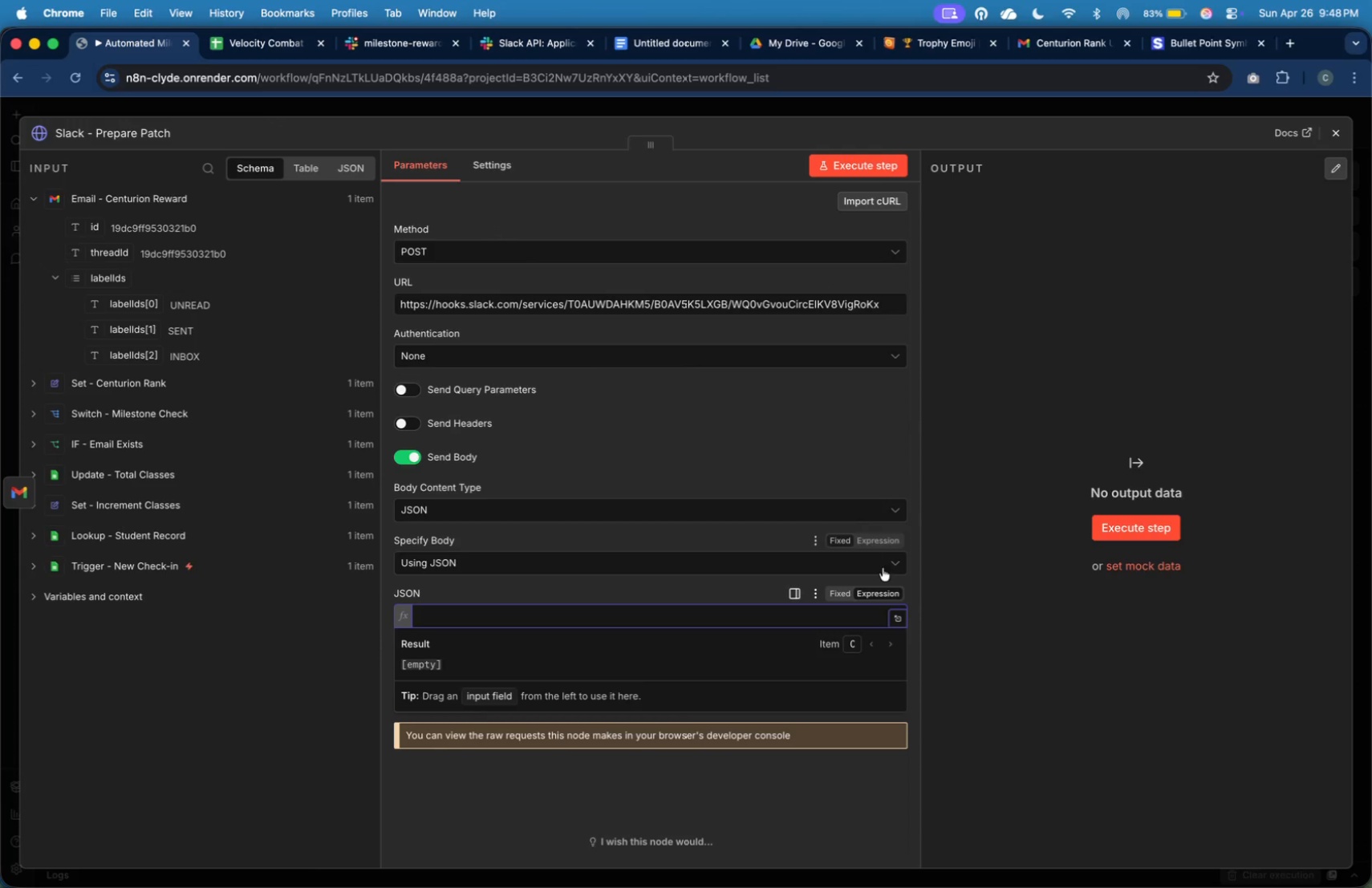 
left_click([726, 409])
 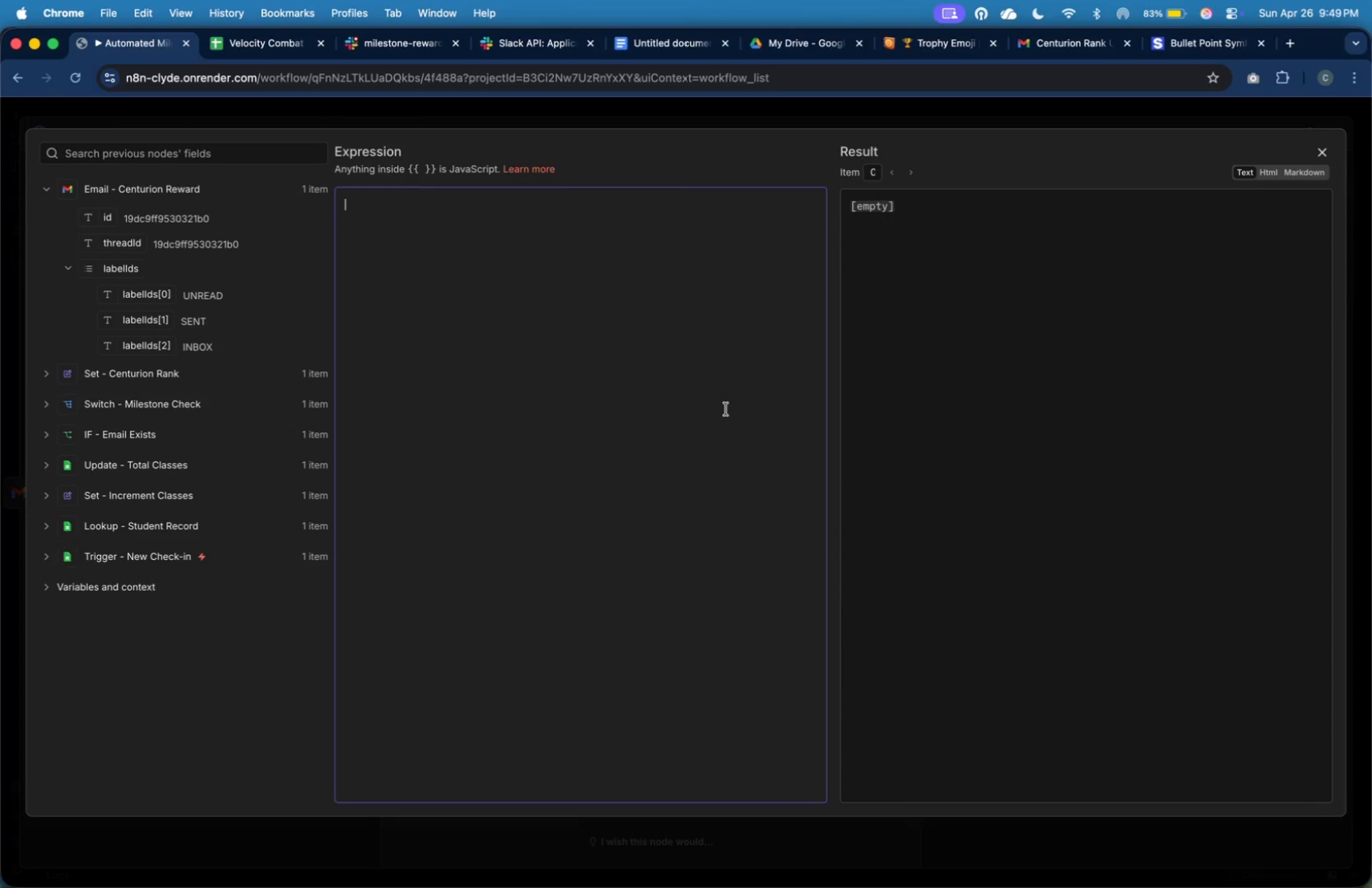 
key(Meta+V)
 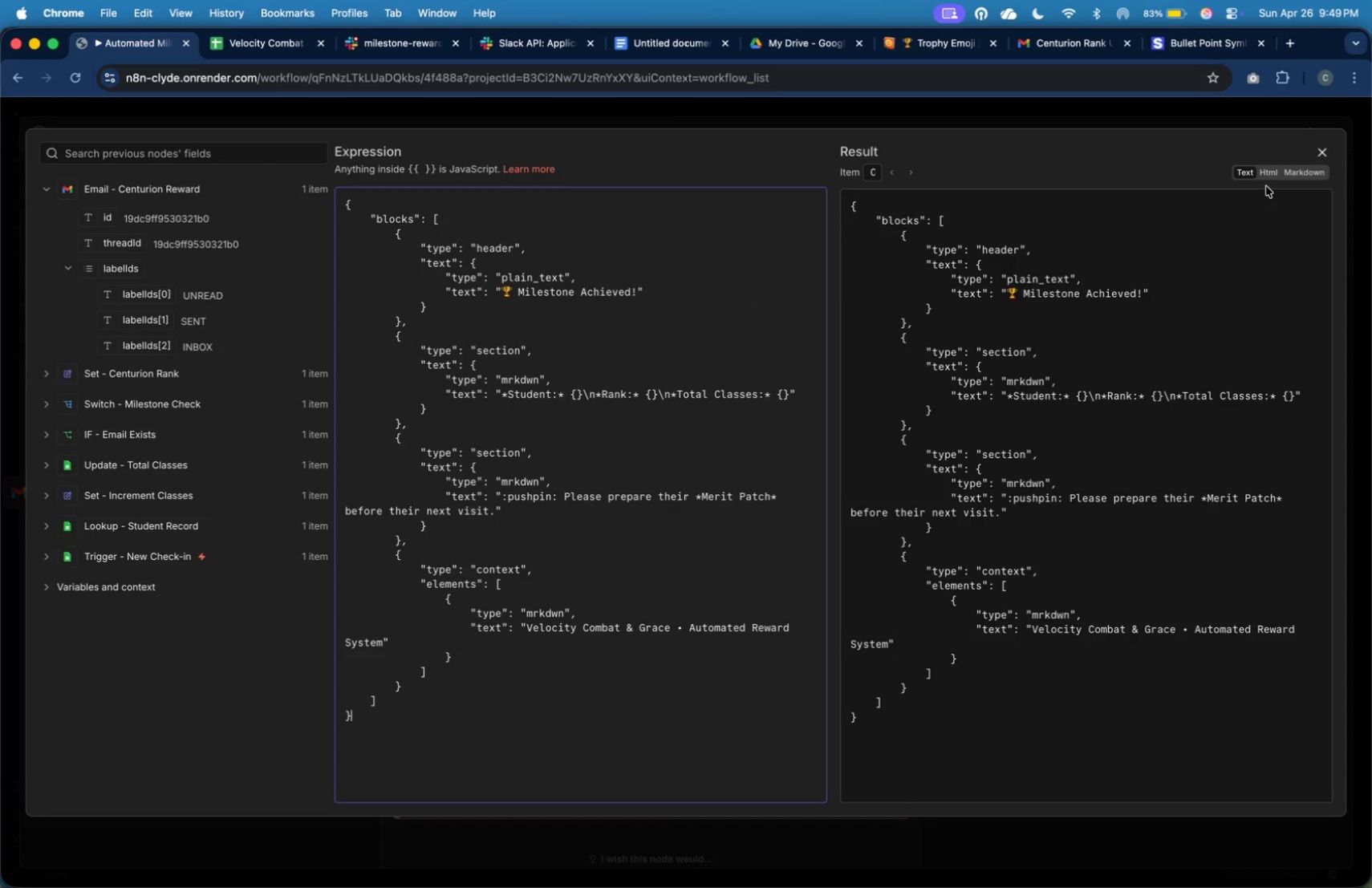 
left_click([1268, 174])
 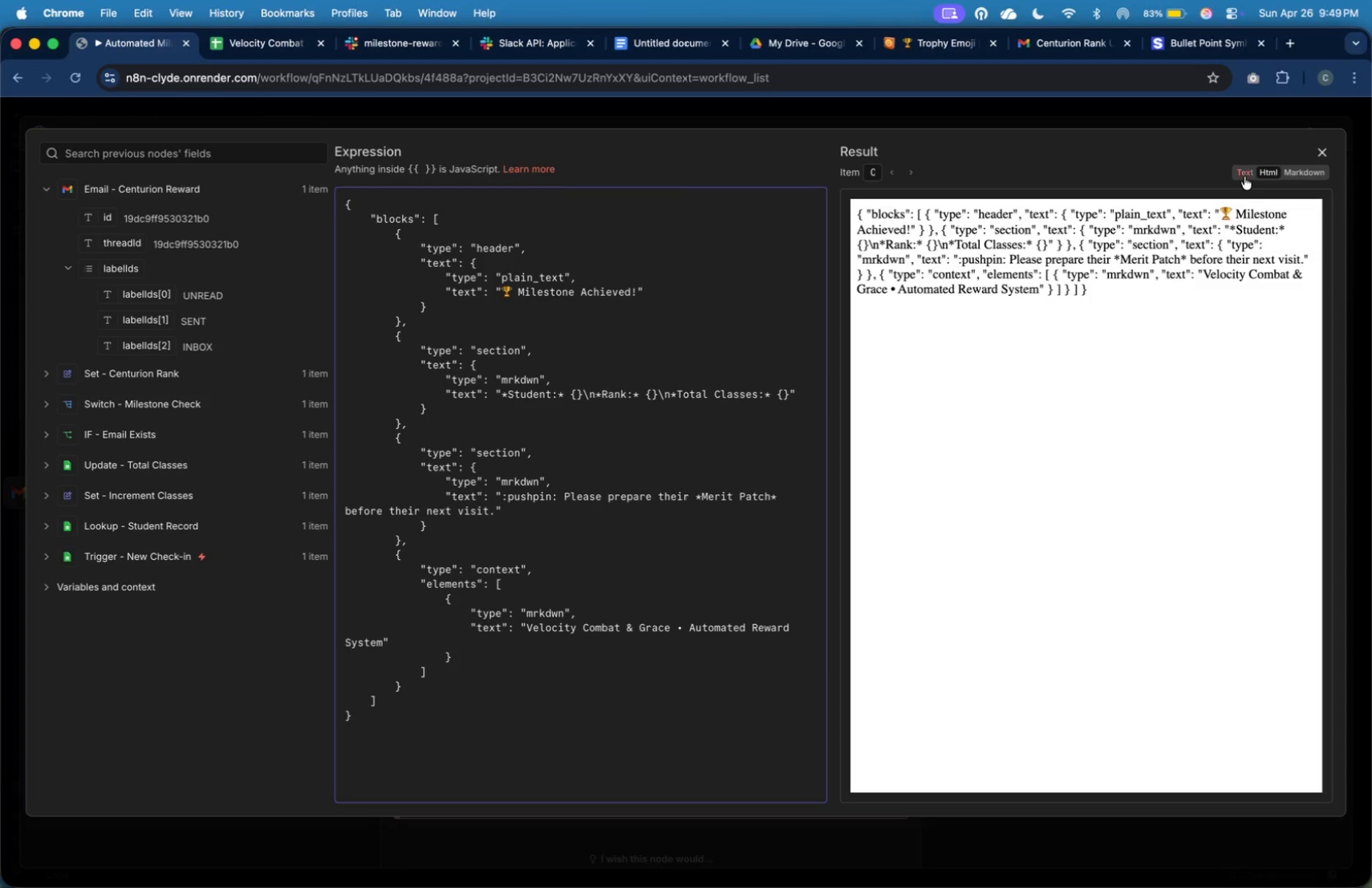 
left_click([607, 348])
 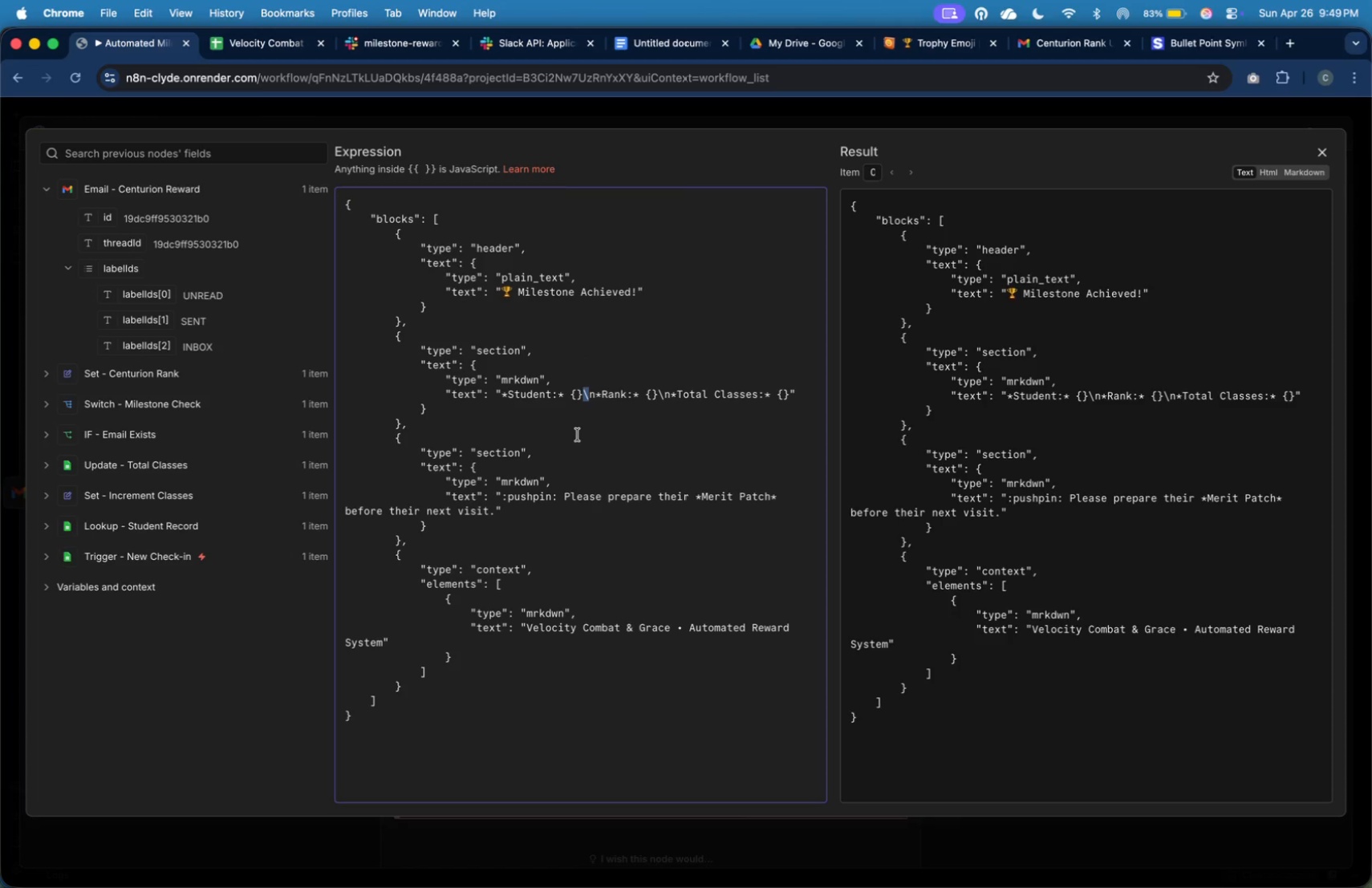 
key(ArrowLeft)
 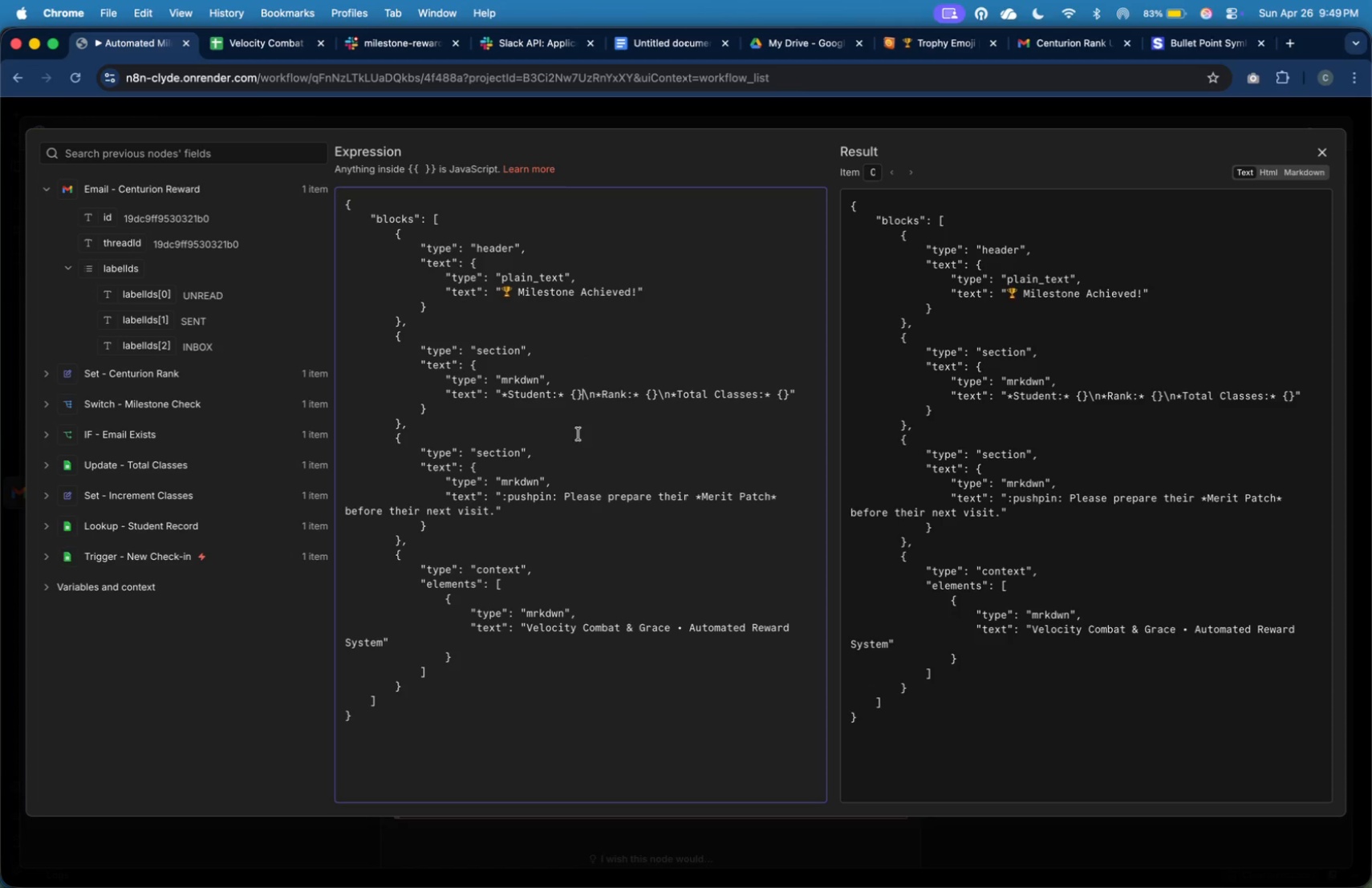 
key(Backspace)
 